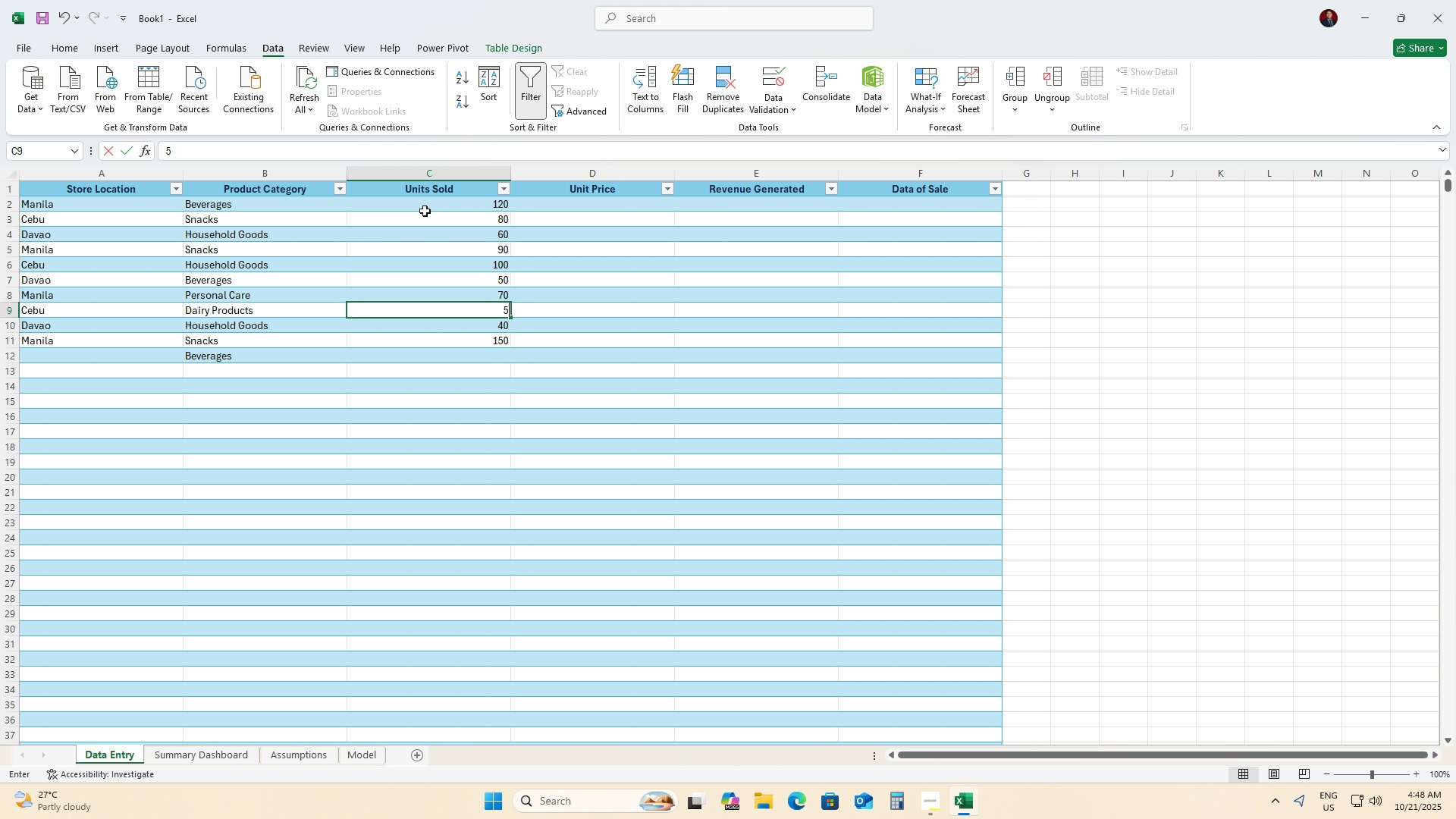 
key(Numpad5)
 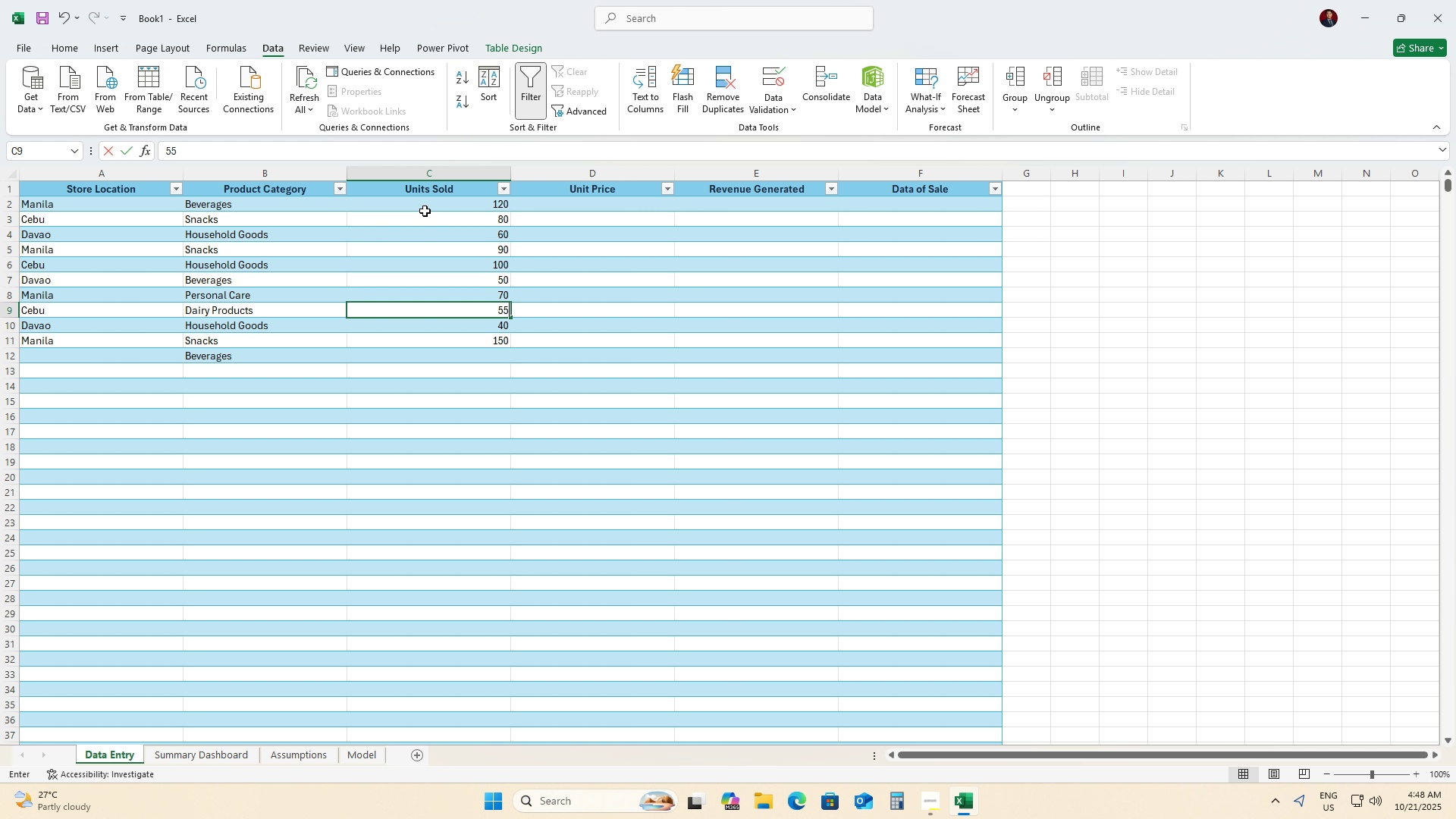 
key(Numpad5)
 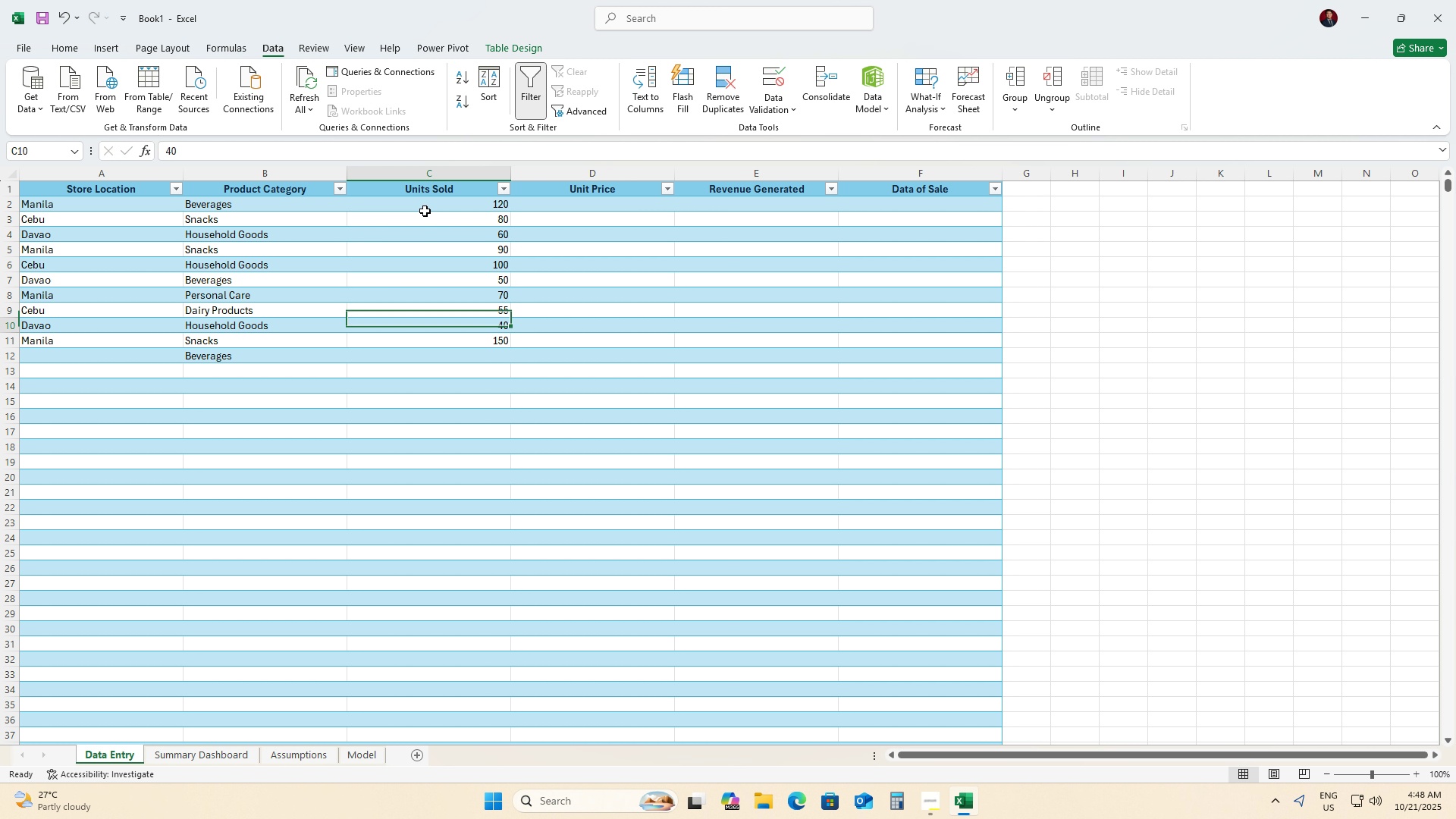 
key(ArrowDown)
 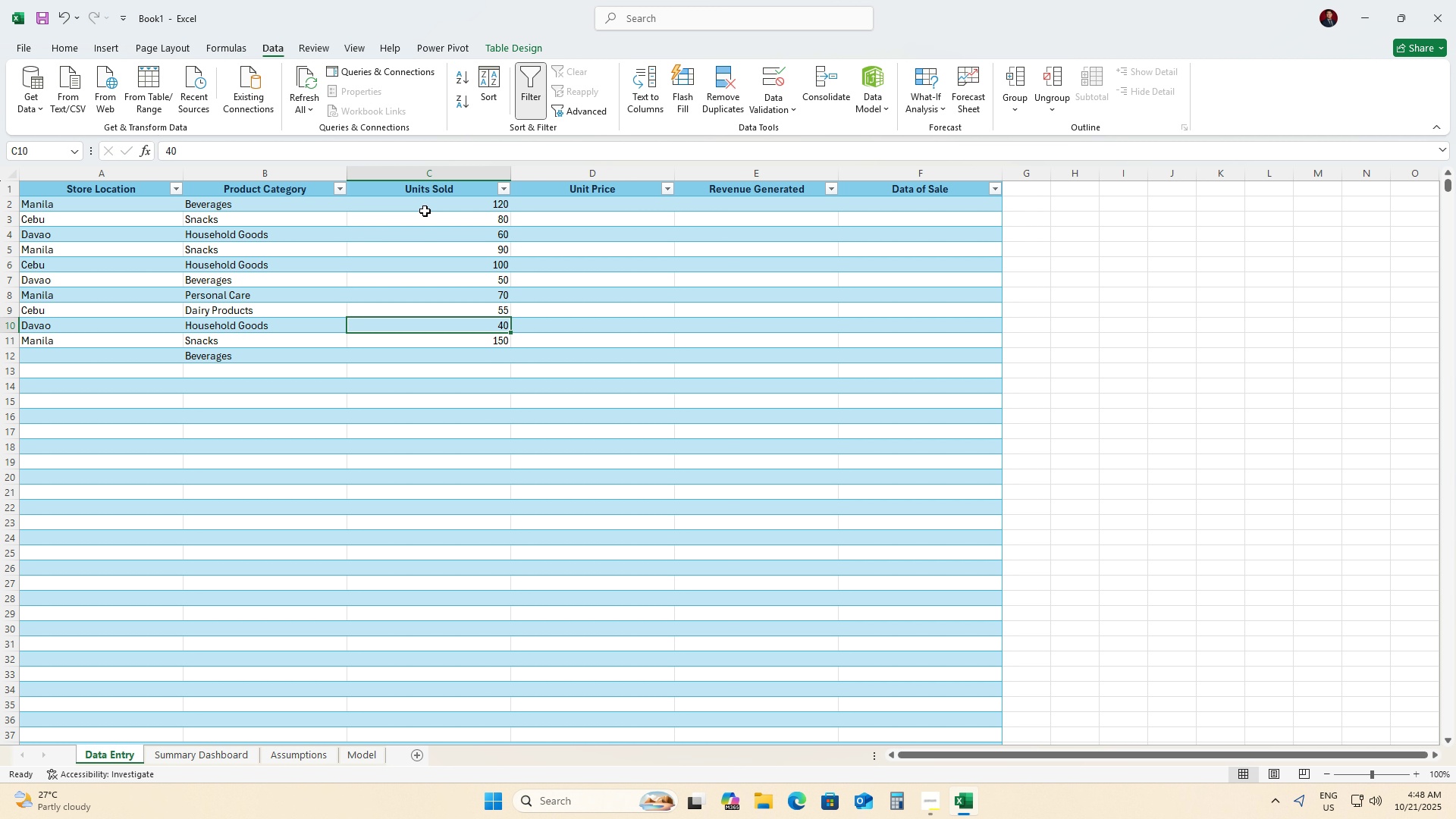 
key(Numpad4)
 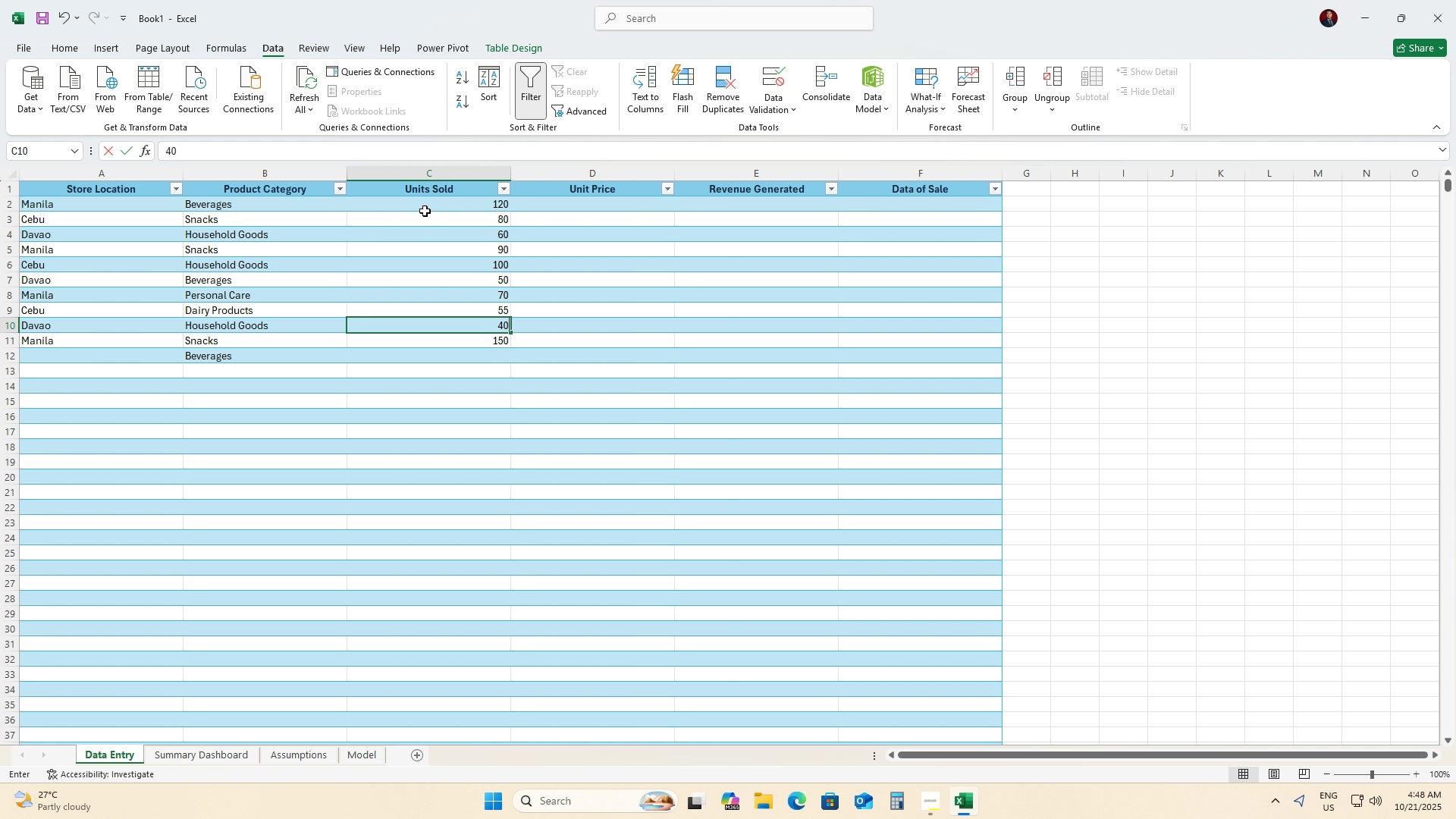 
key(Numpad0)
 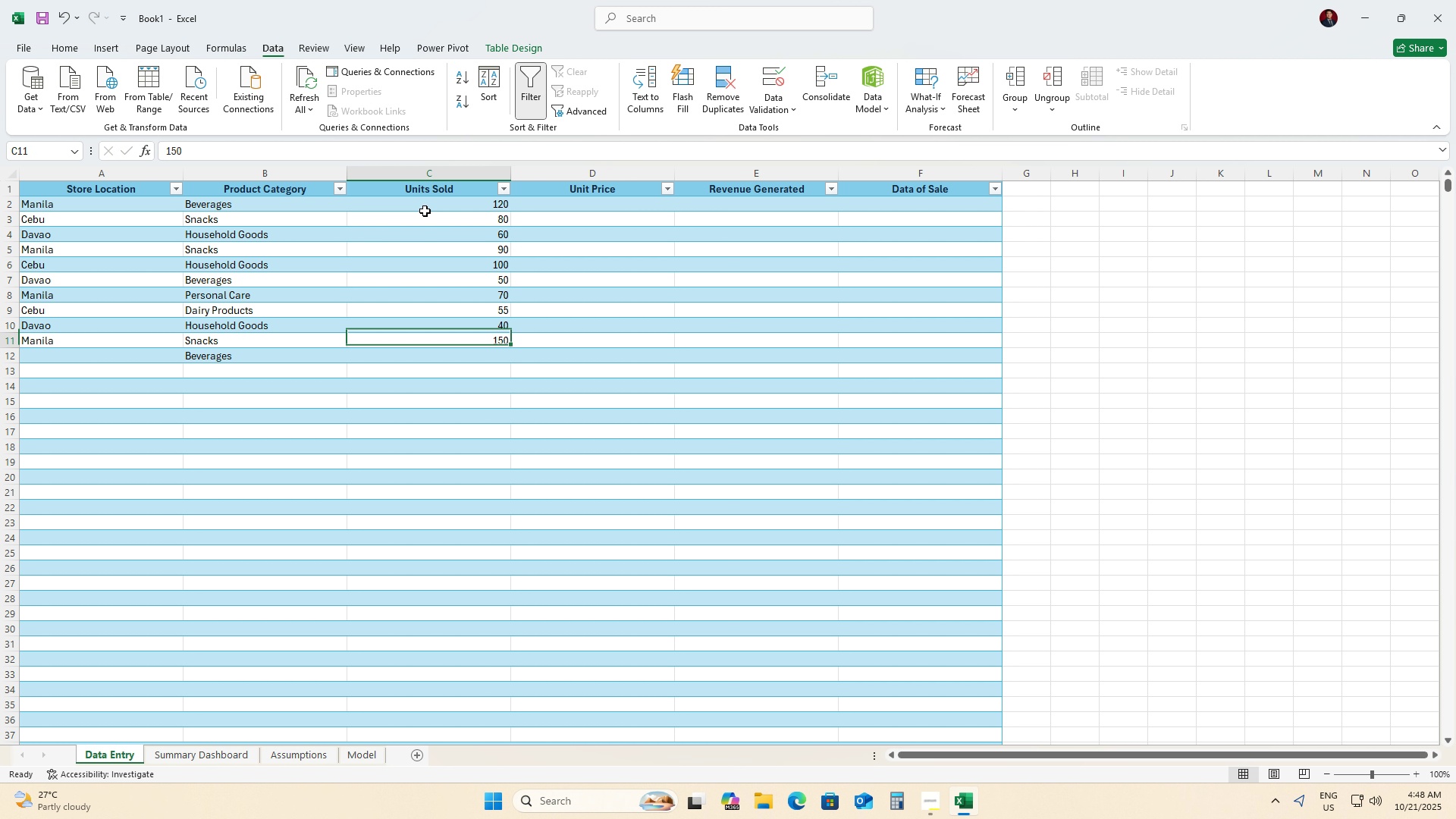 
key(ArrowDown)
 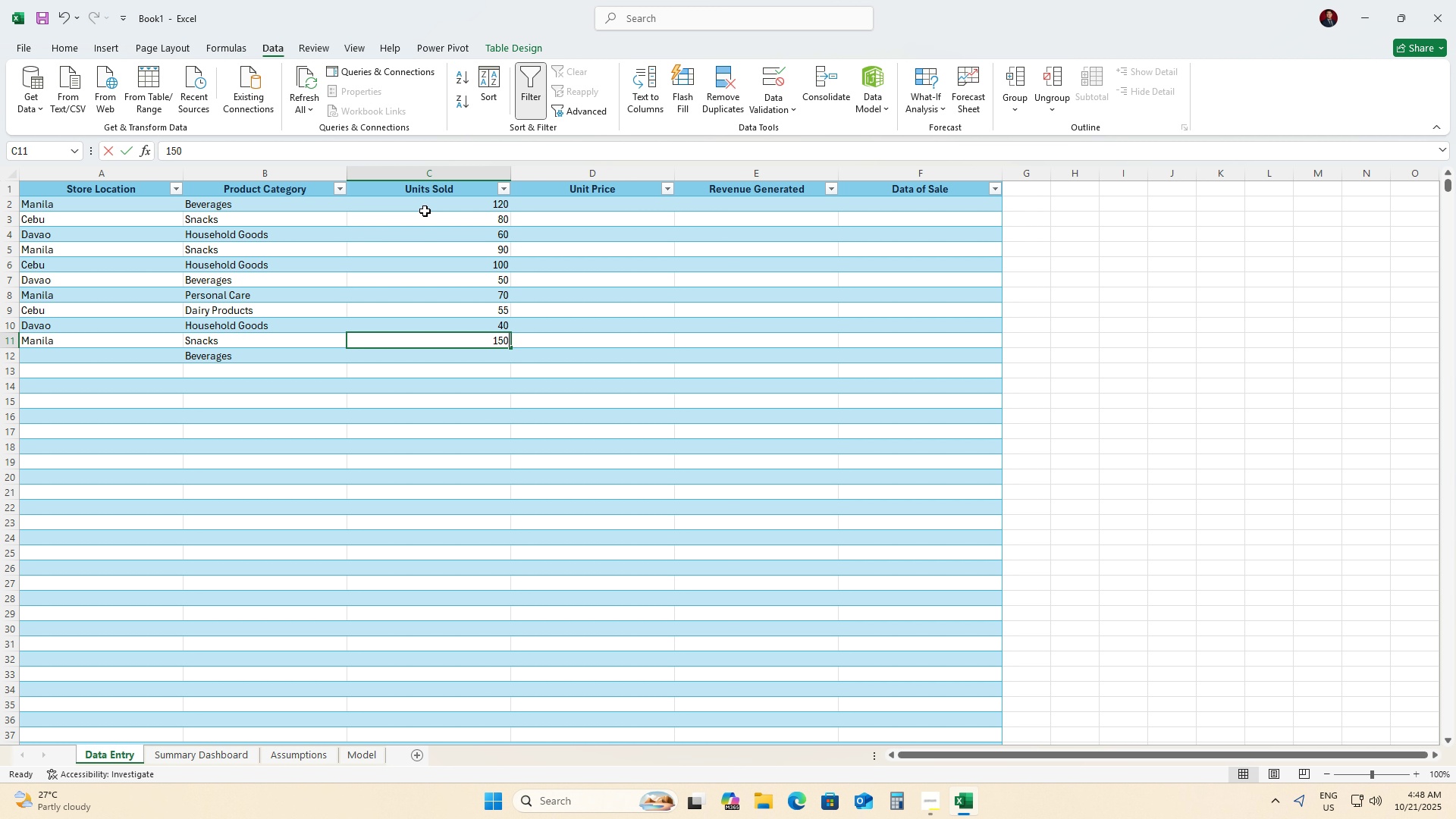 
key(Numpad1)
 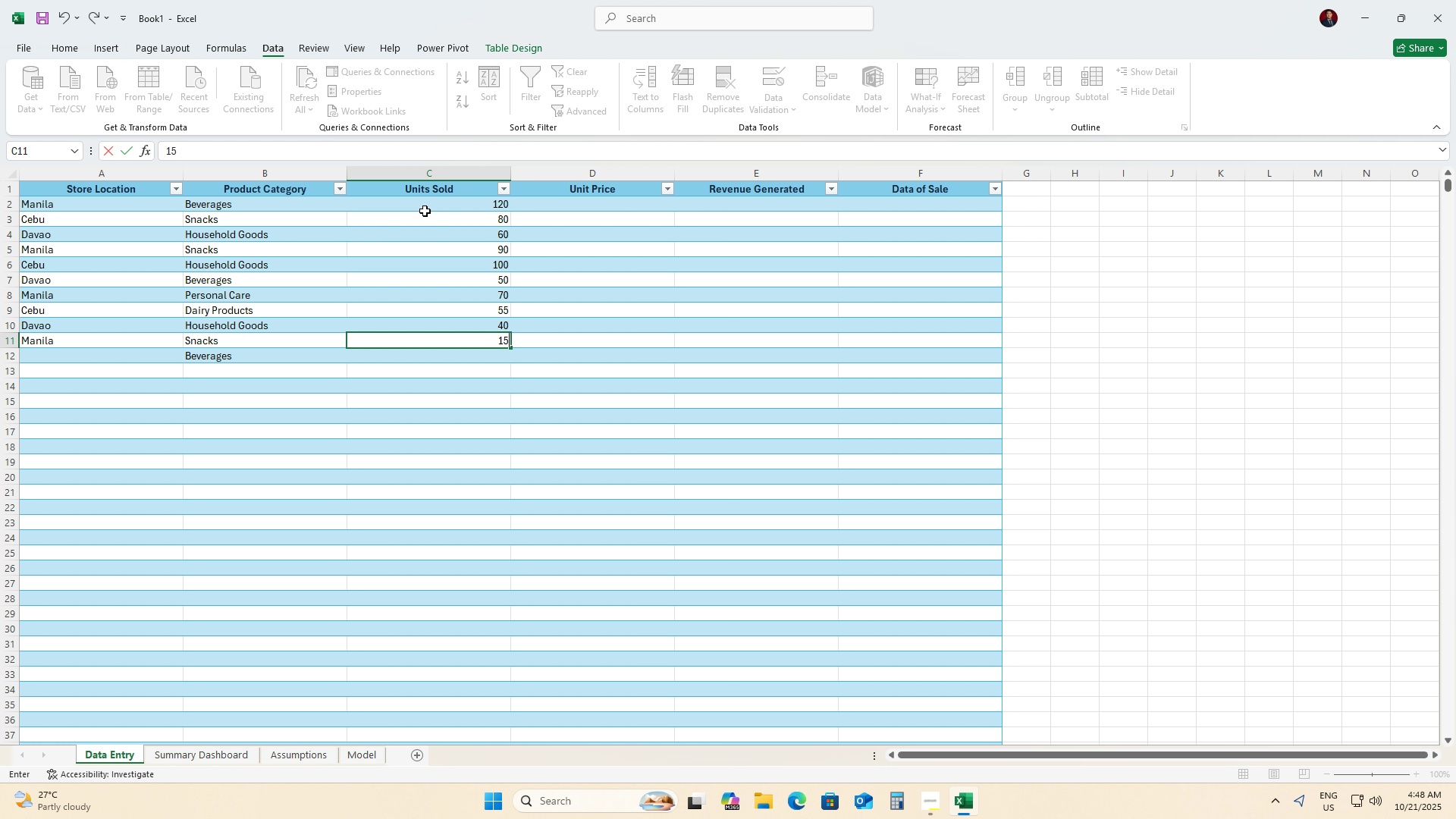 
key(Numpad5)
 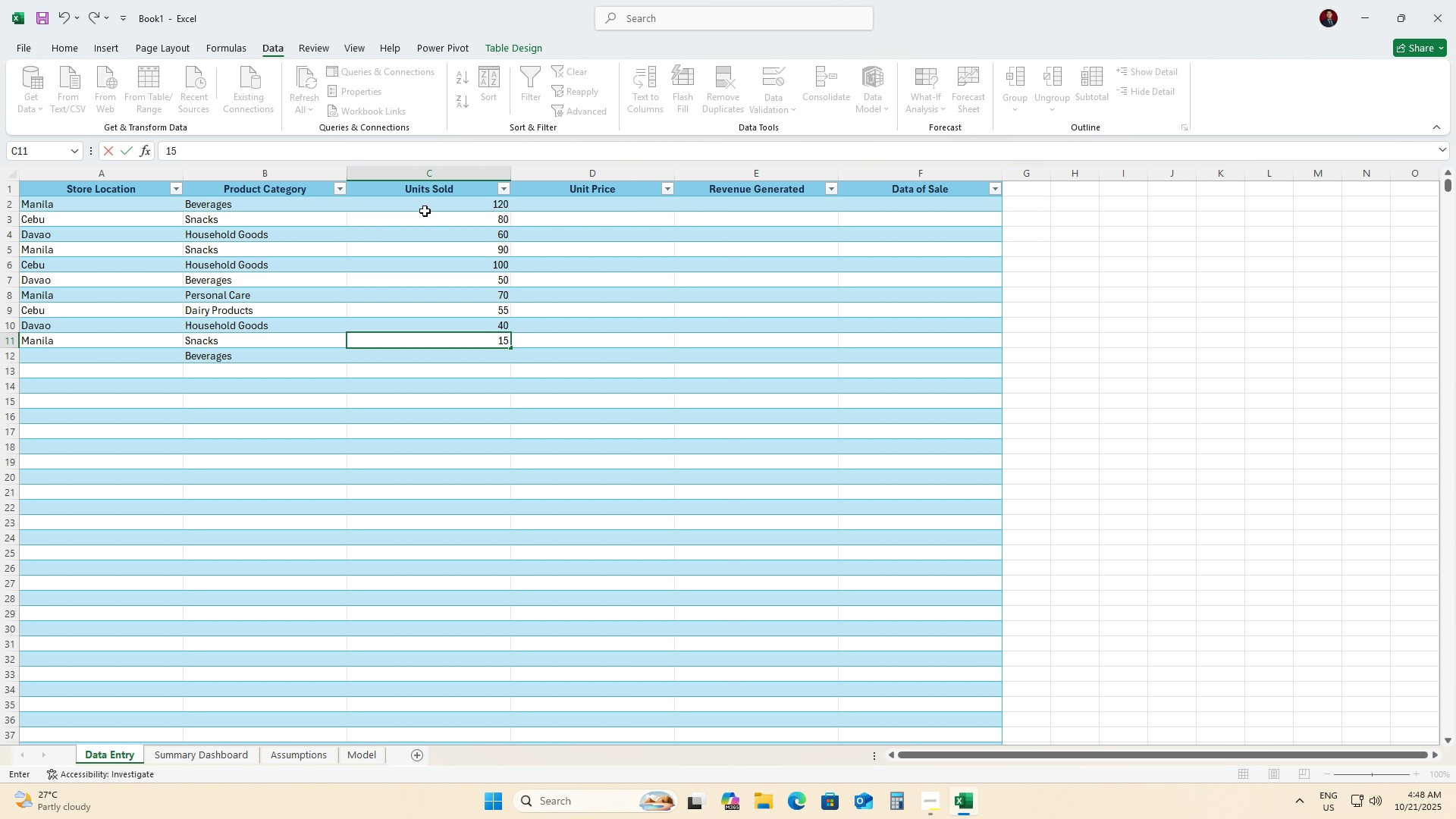 
key(Numpad0)
 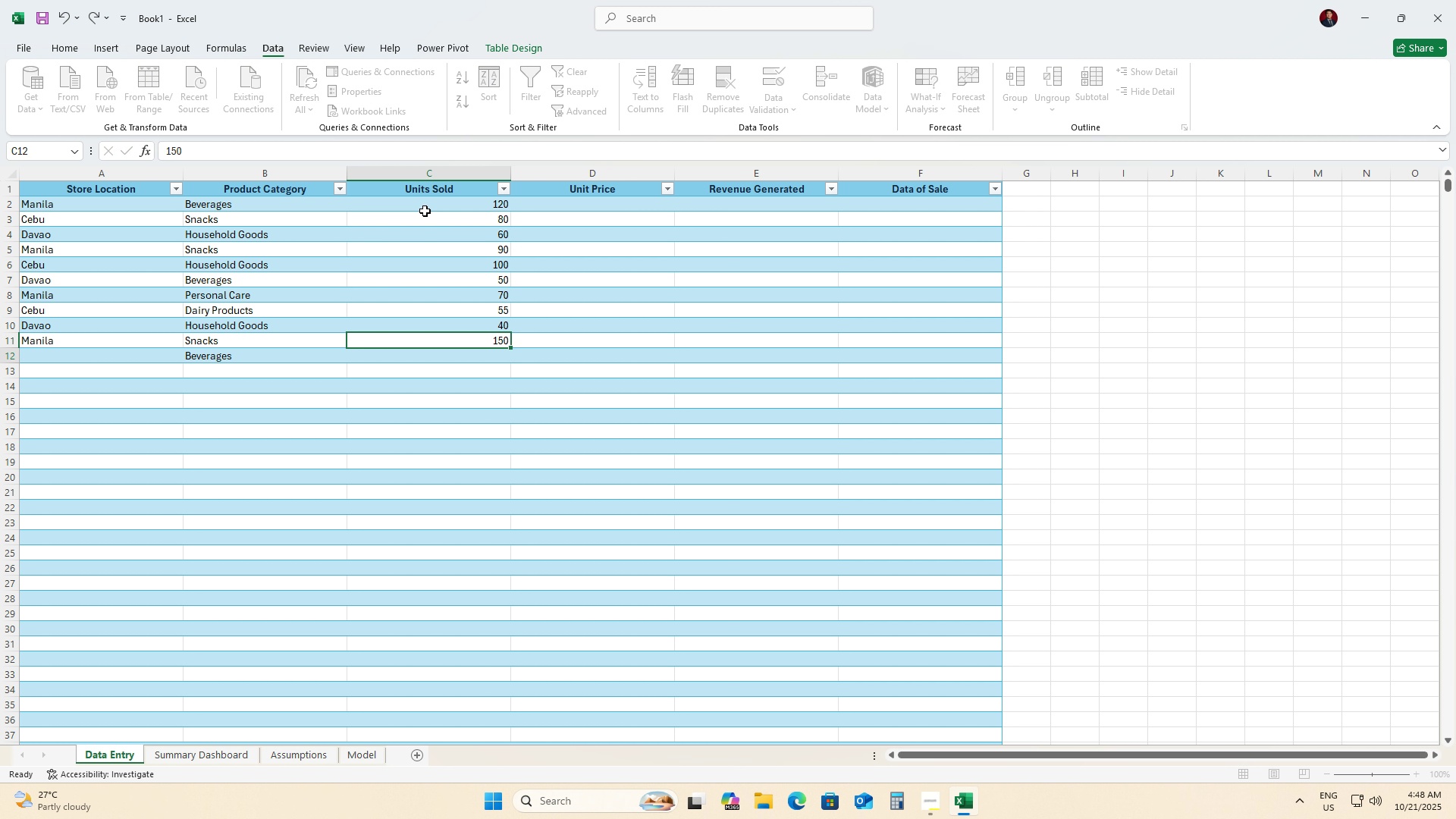 
key(ArrowDown)
 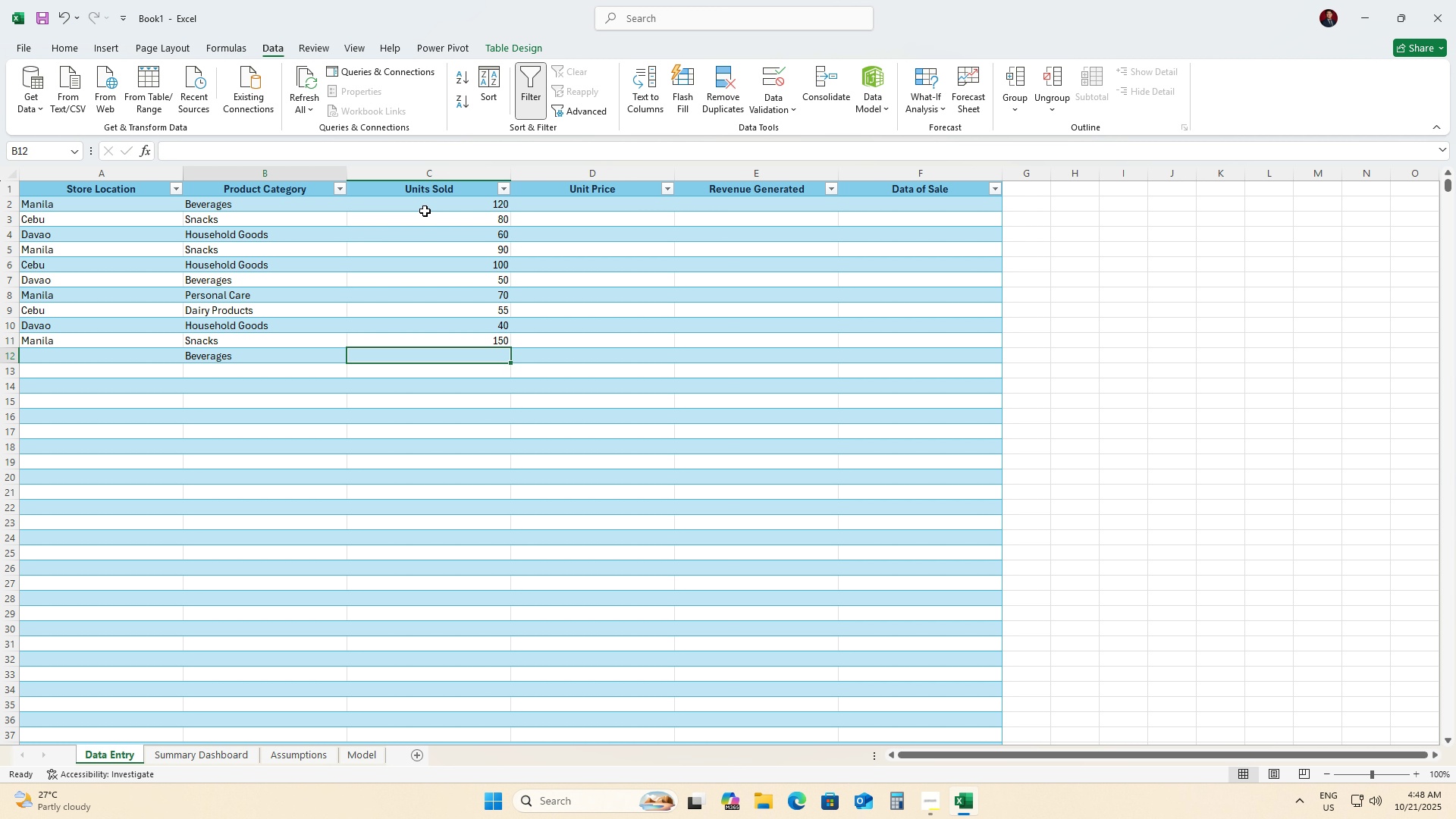 
key(ArrowLeft)
 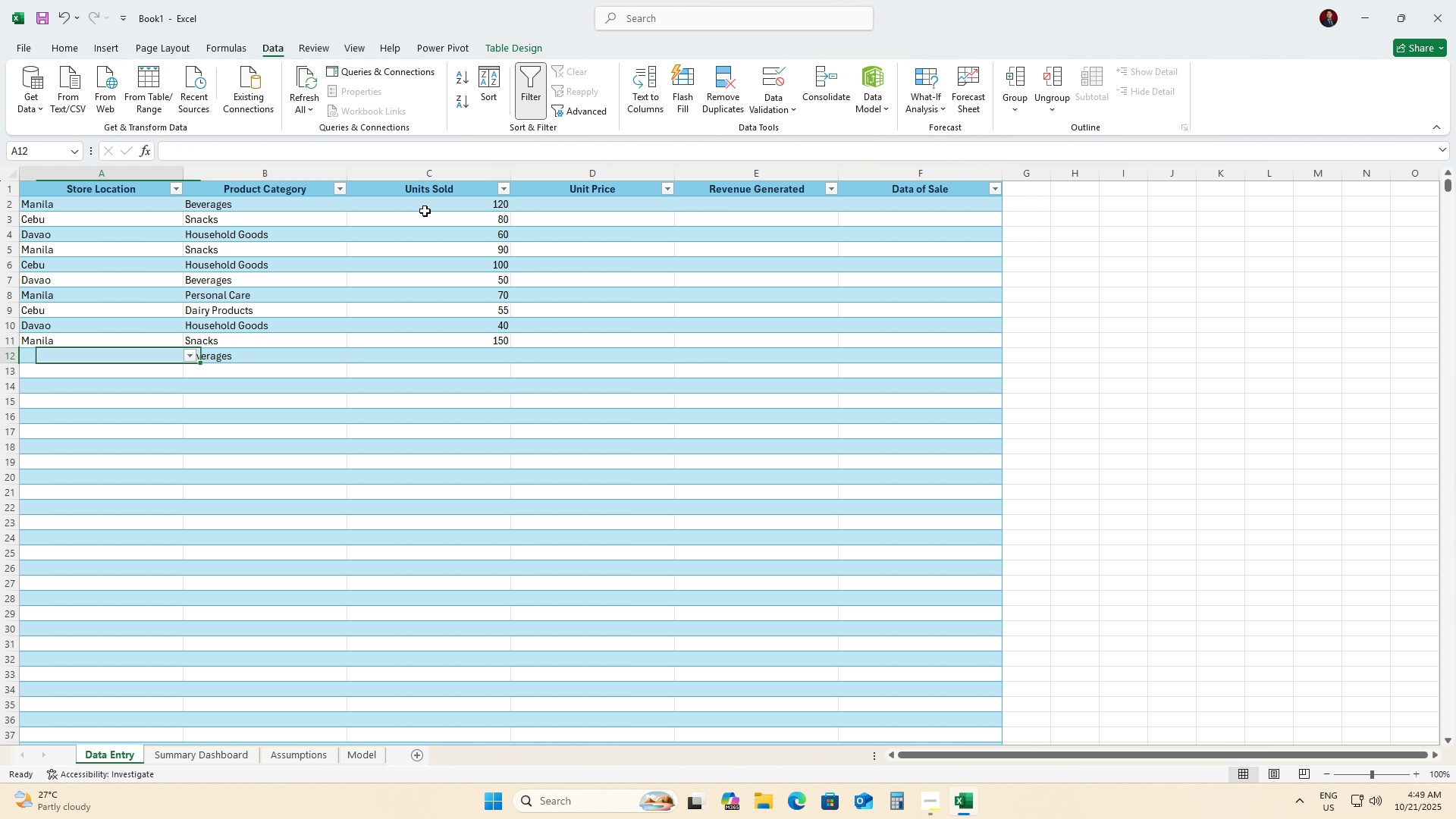 
wait(12.08)
 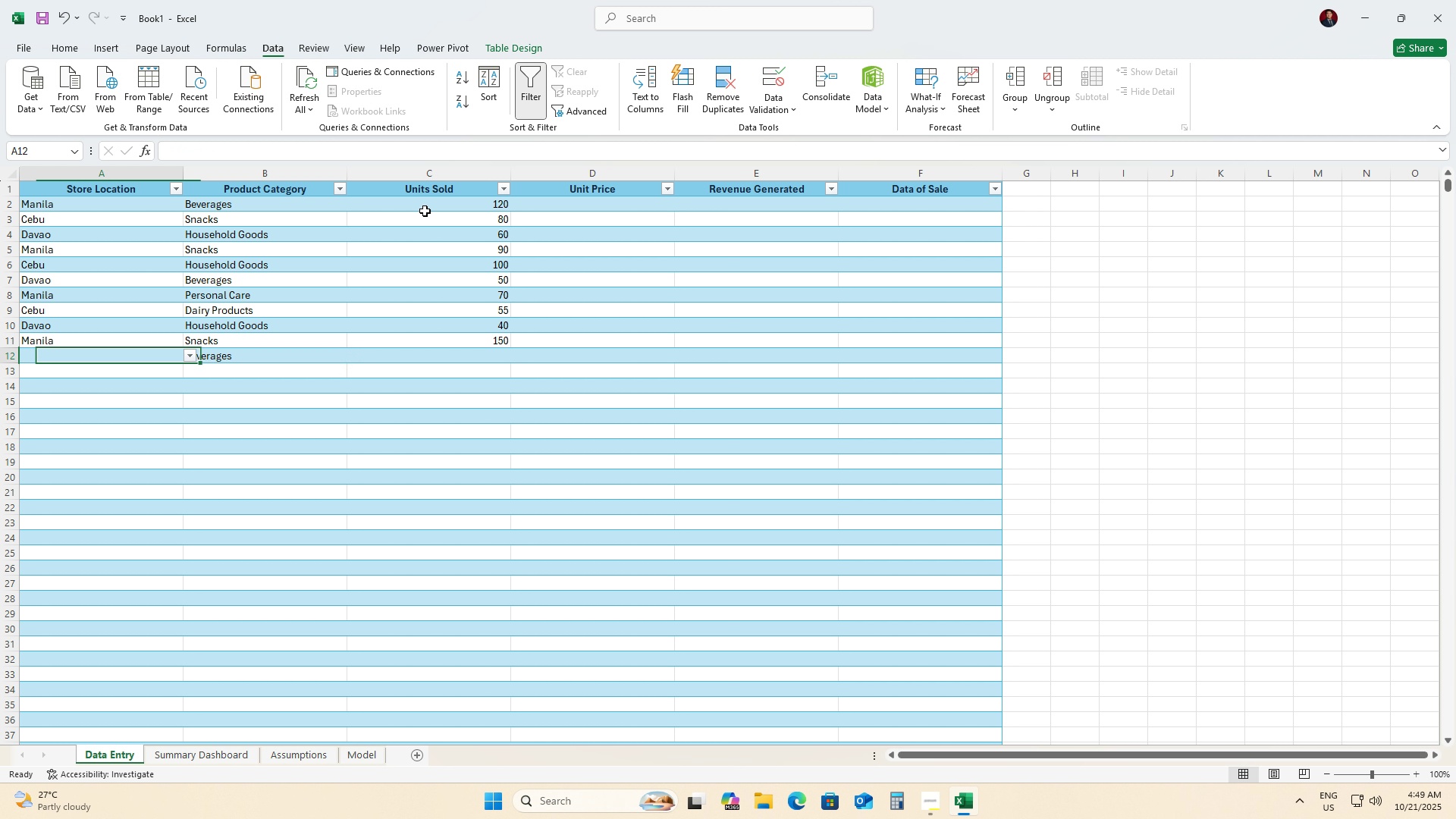 
key(ArrowLeft)
 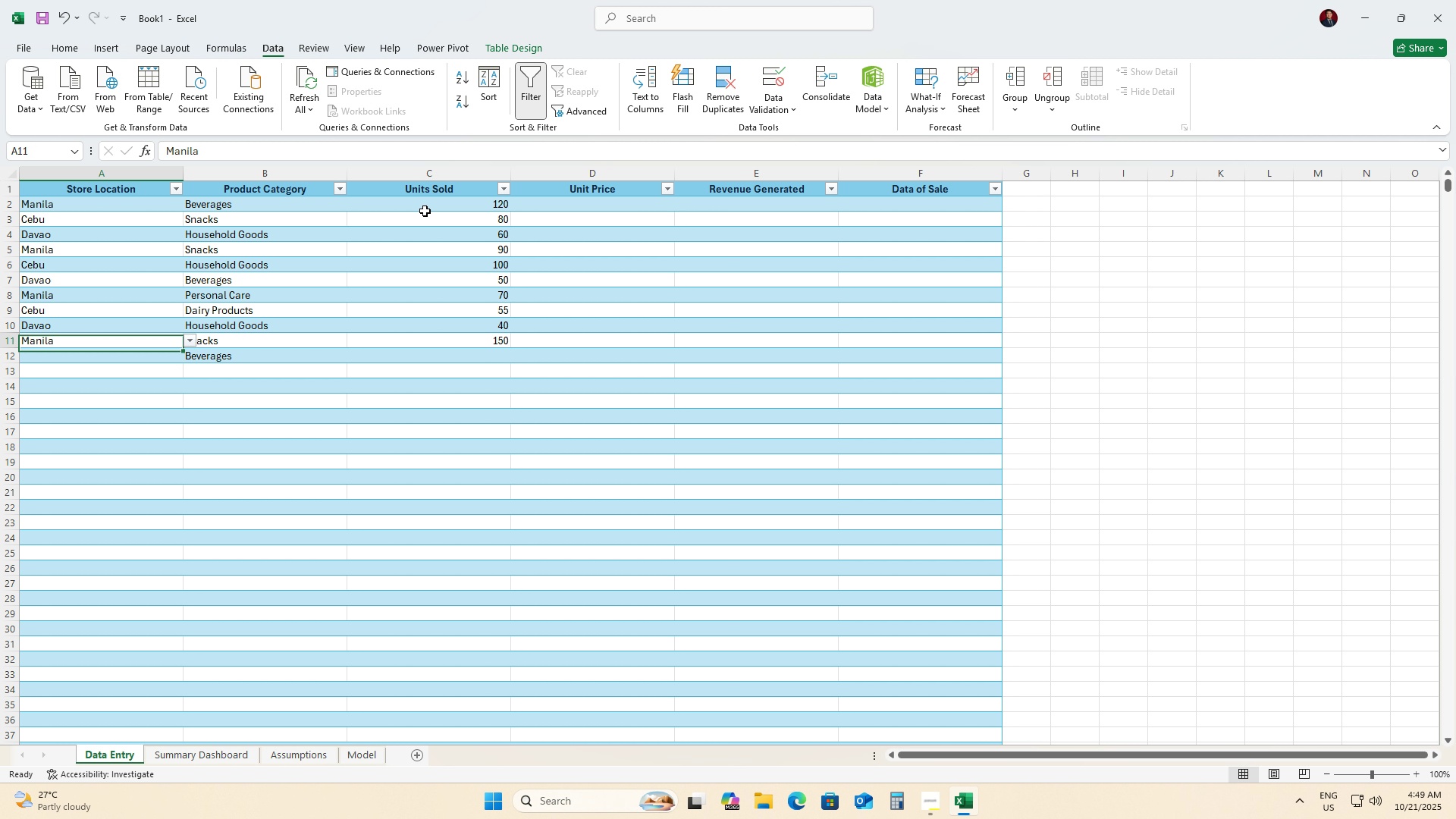 
key(ArrowUp)
 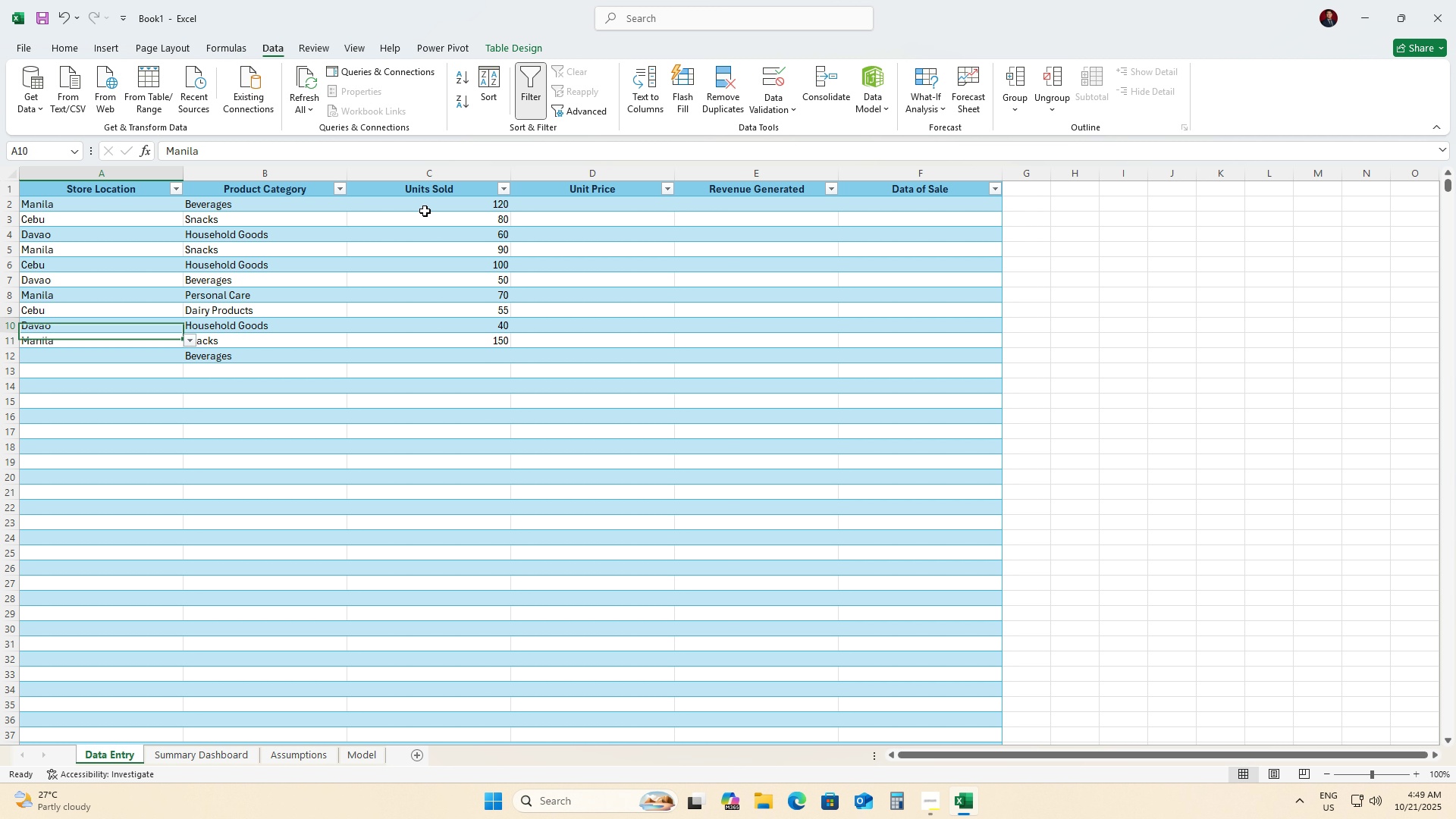 
key(ArrowUp)
 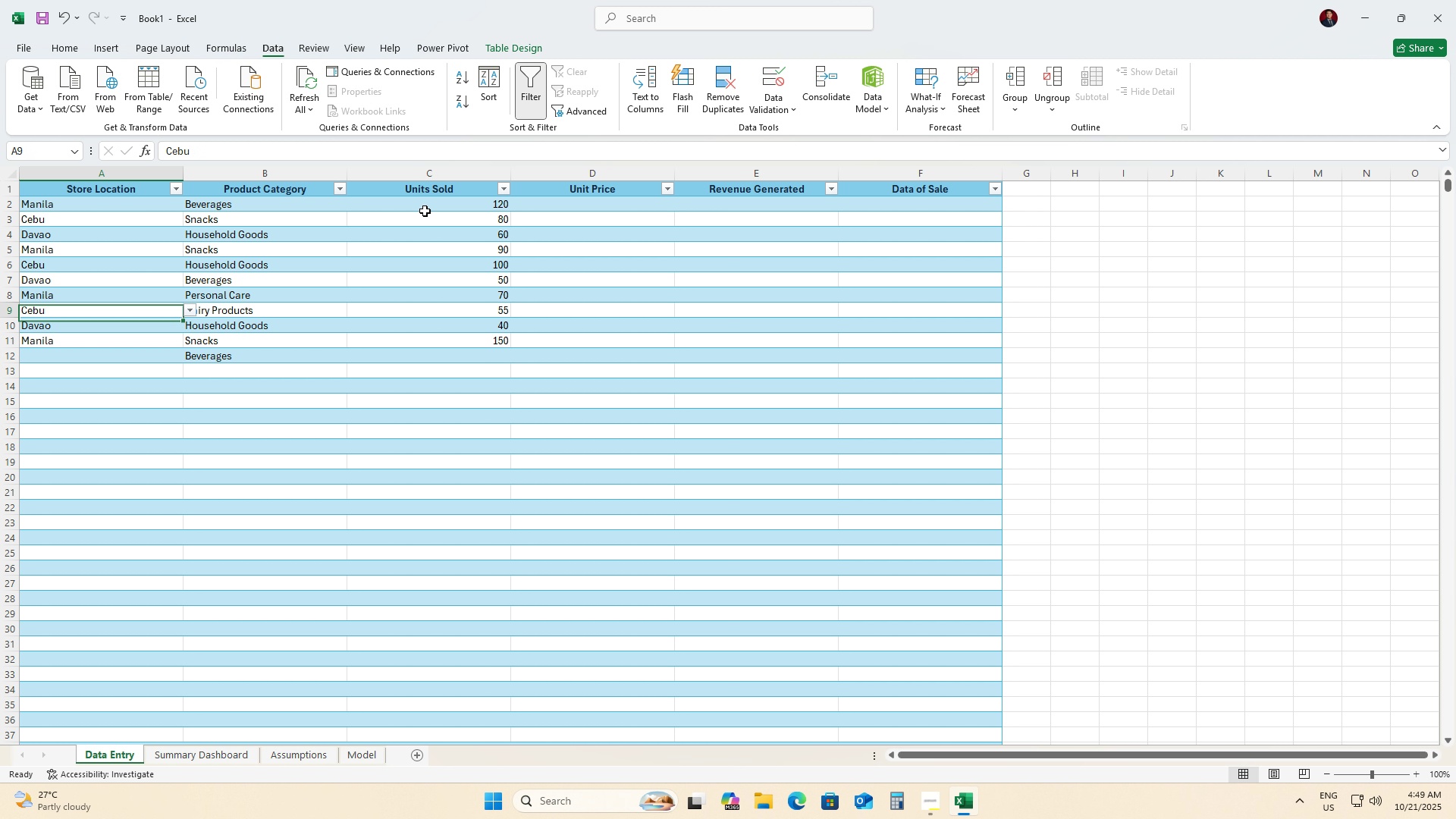 
key(ArrowUp)
 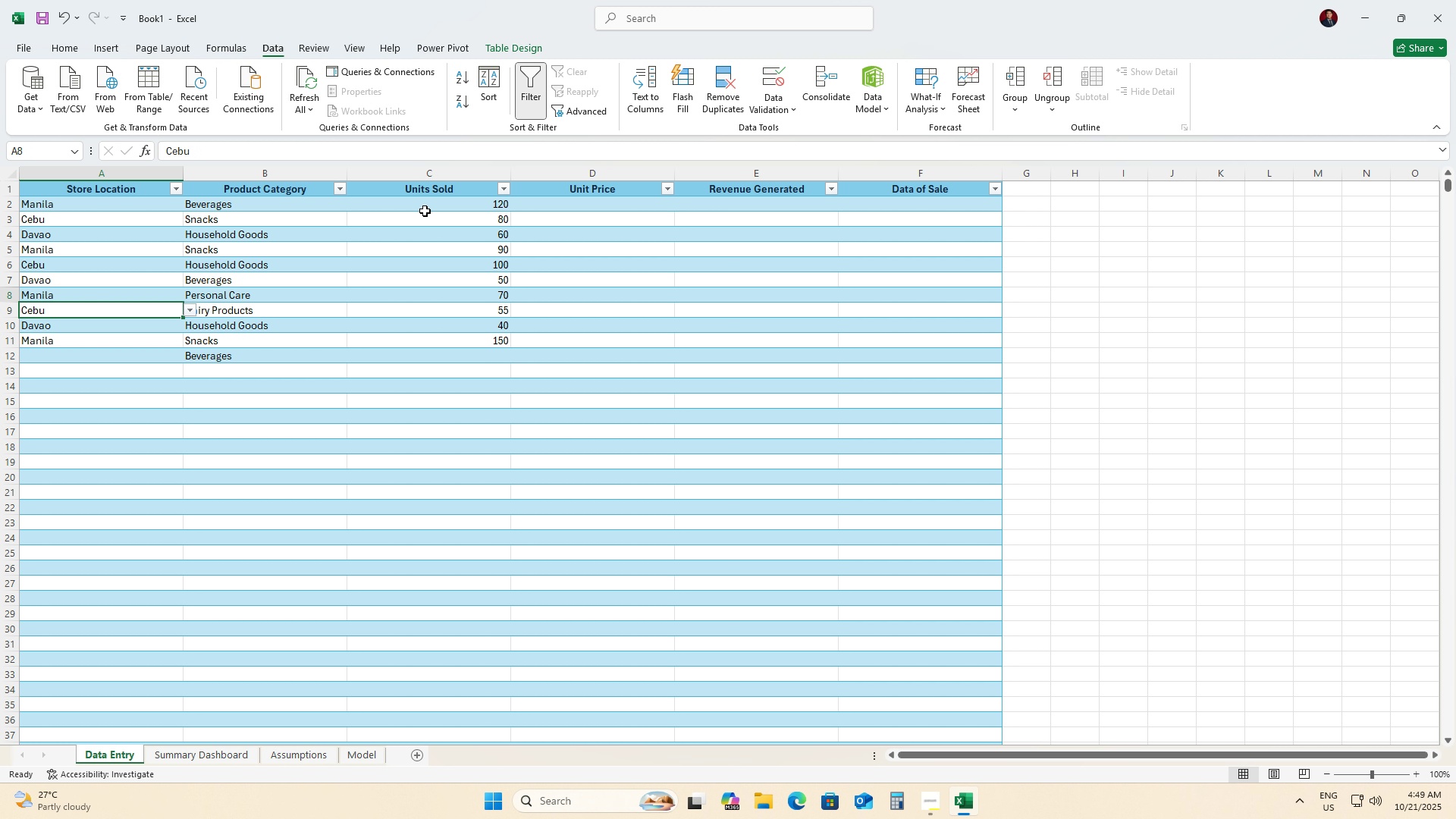 
key(ArrowUp)
 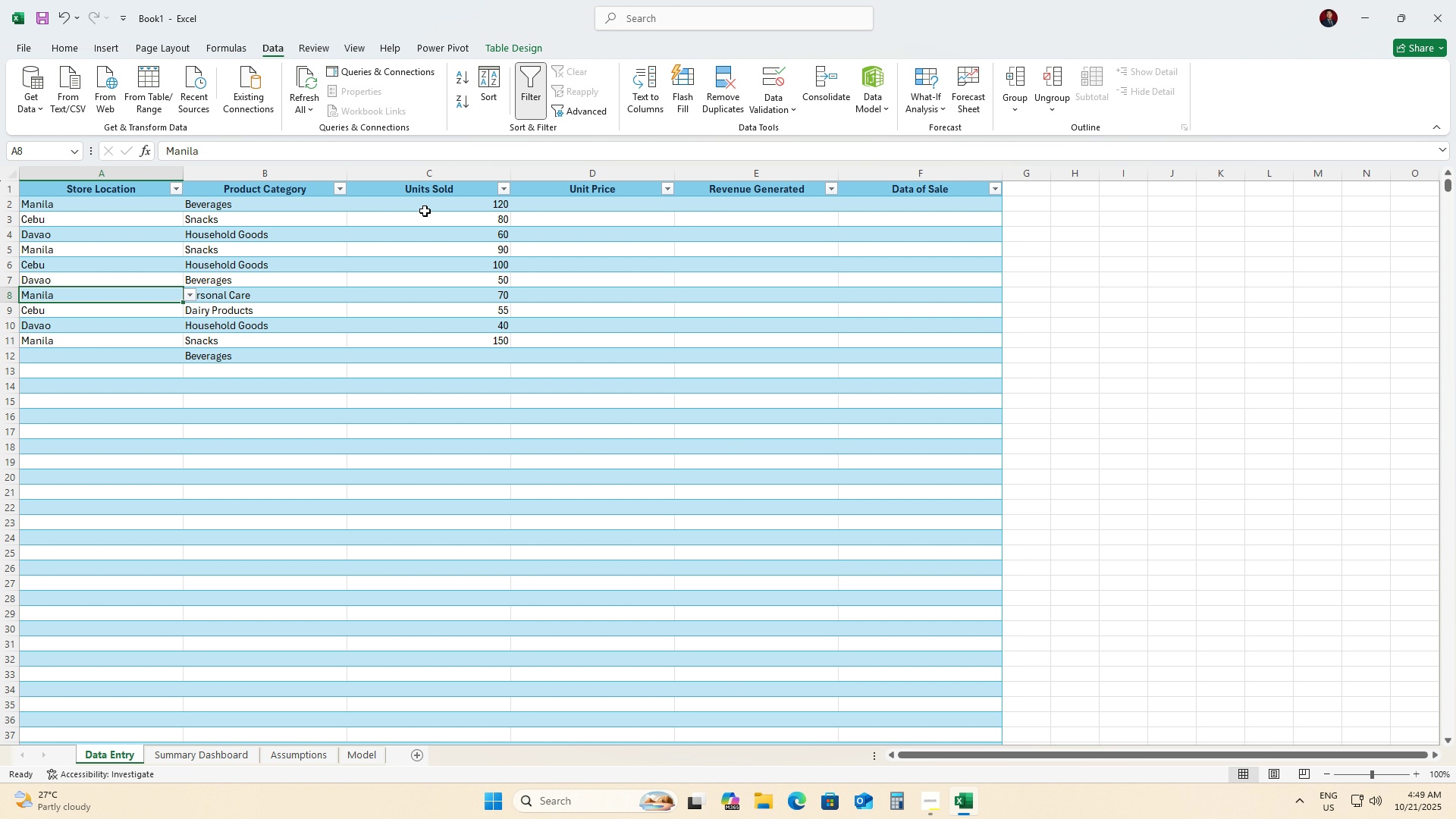 
key(ArrowUp)
 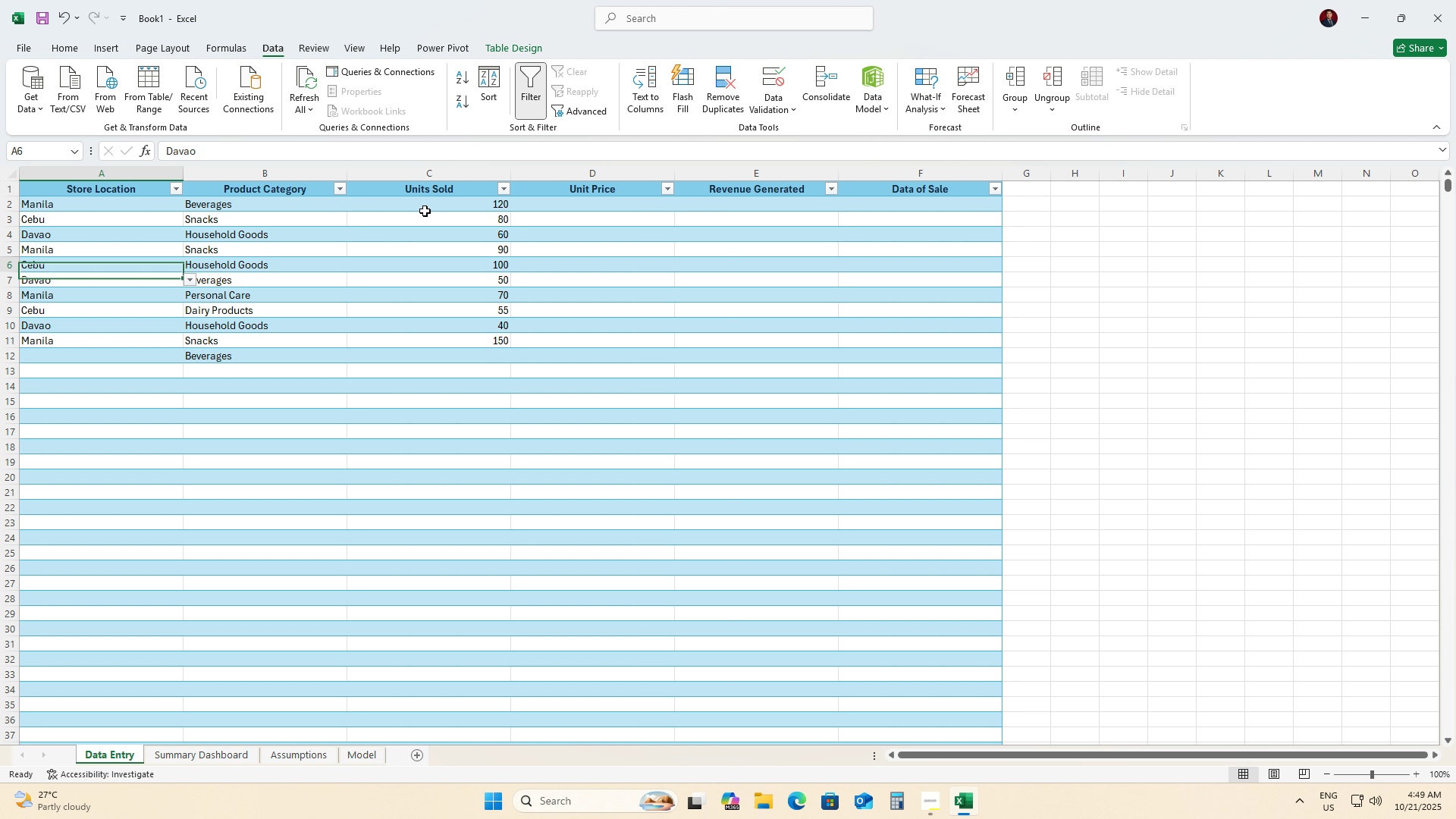 
key(ArrowUp)
 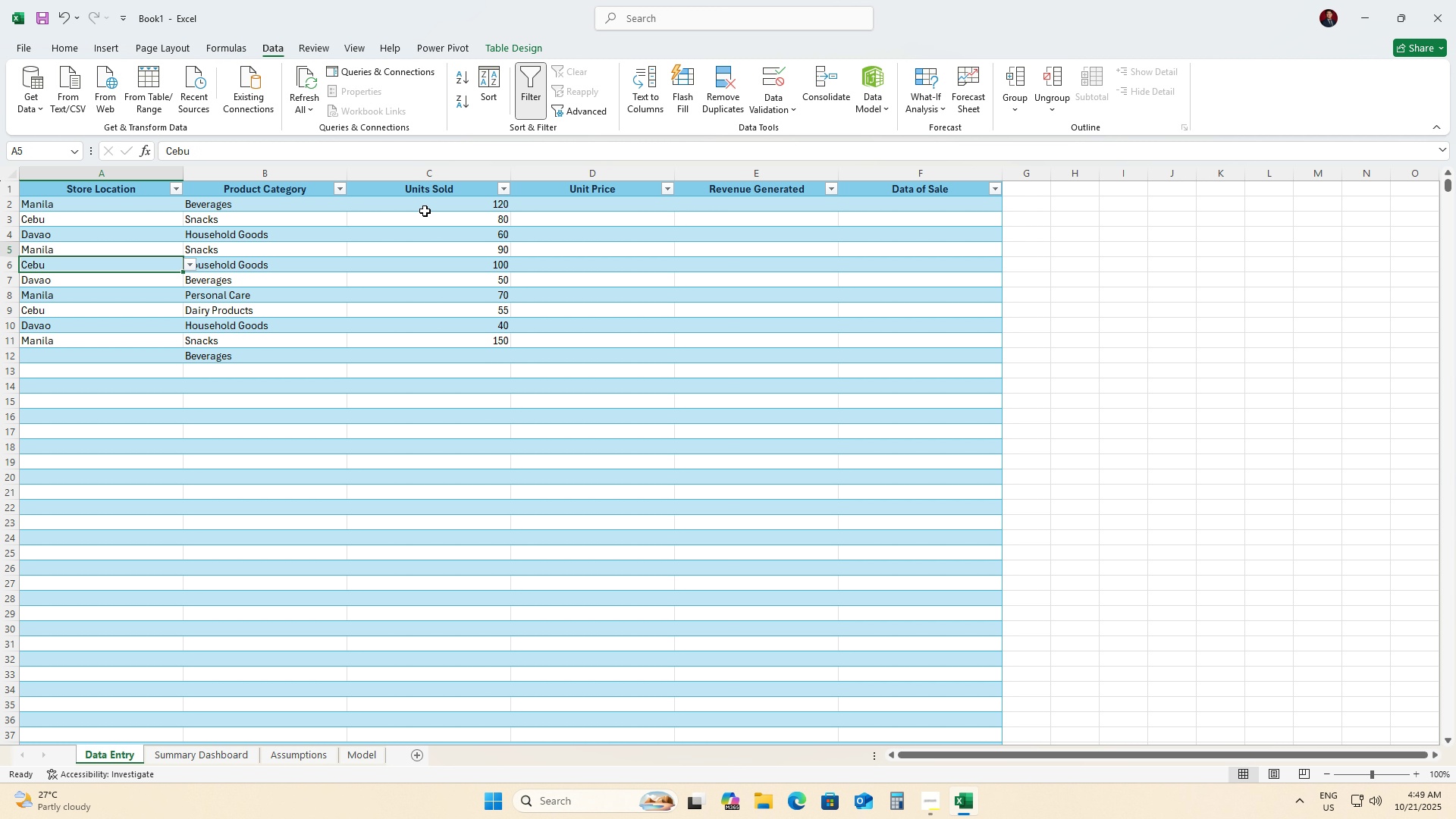 
key(ArrowUp)
 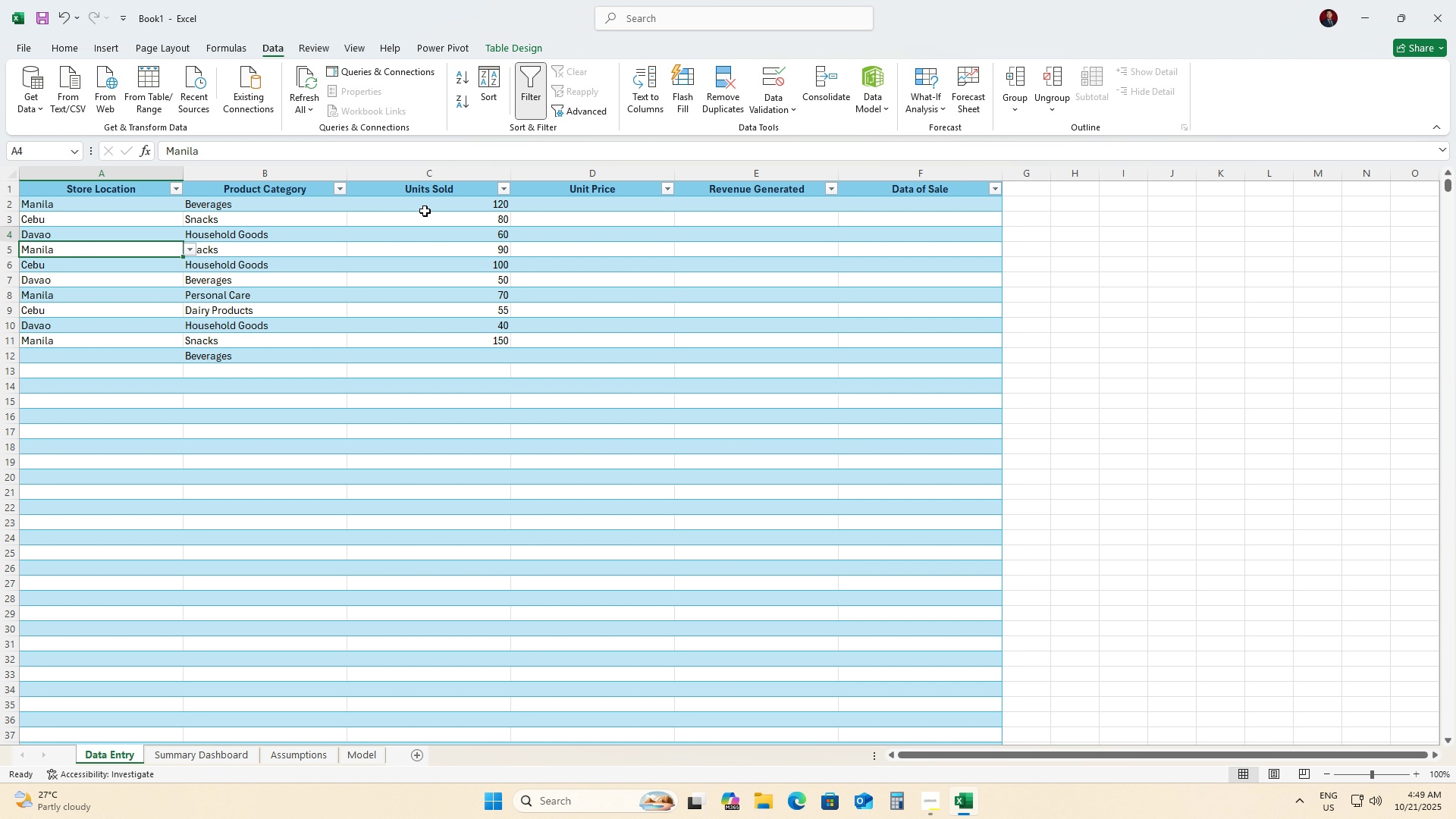 
key(ArrowUp)
 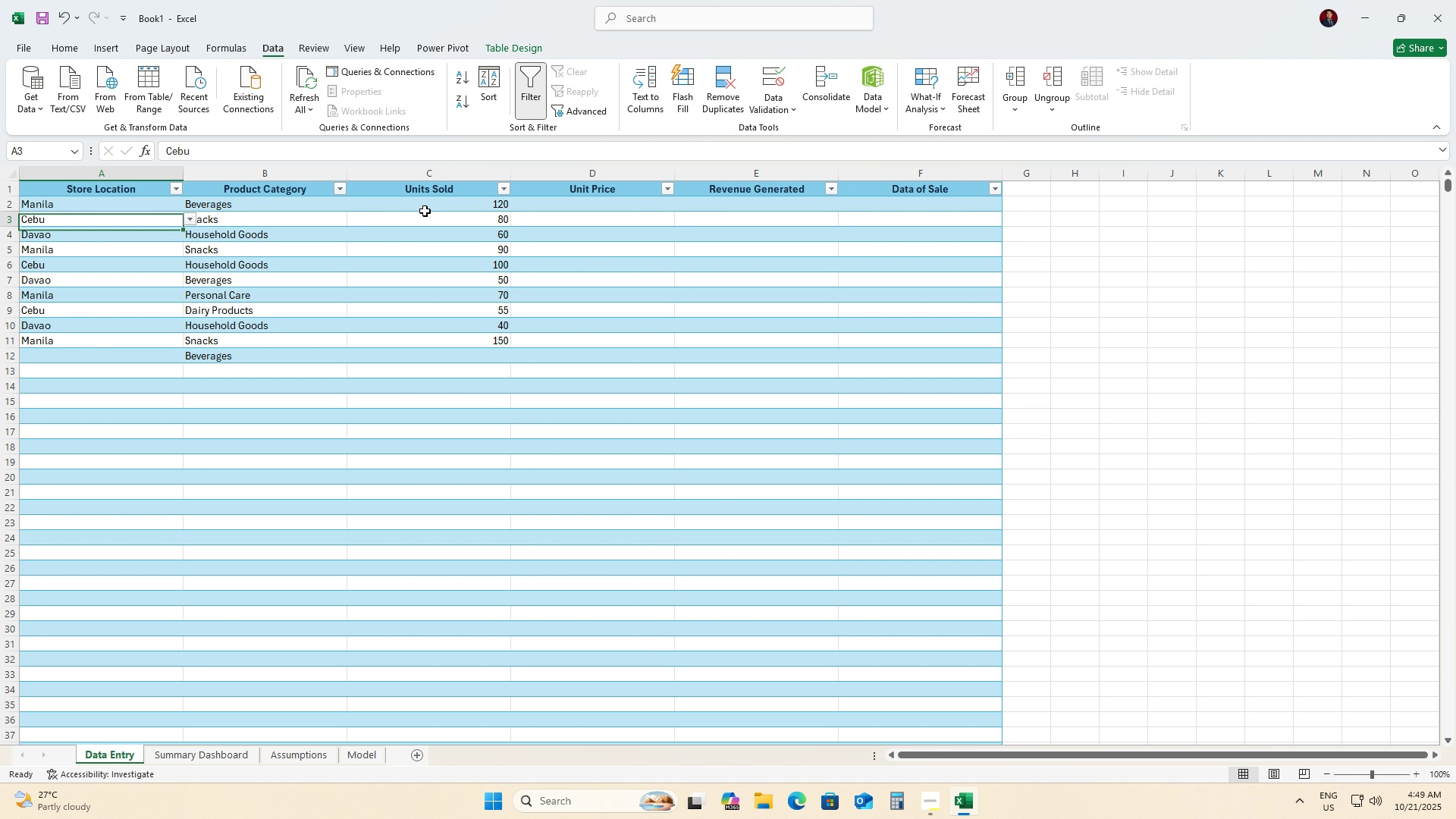 
key(ArrowUp)
 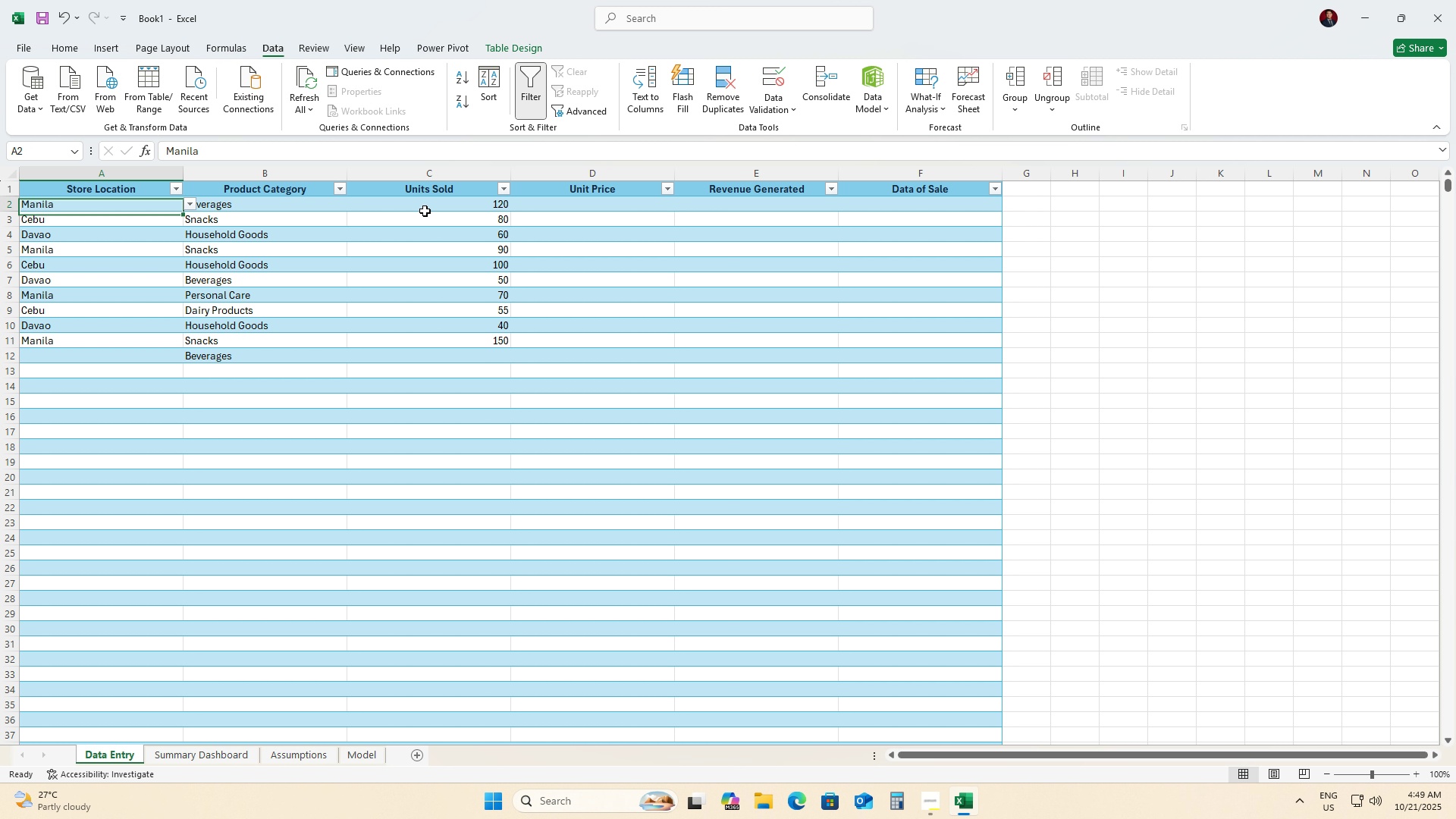 
key(ArrowUp)
 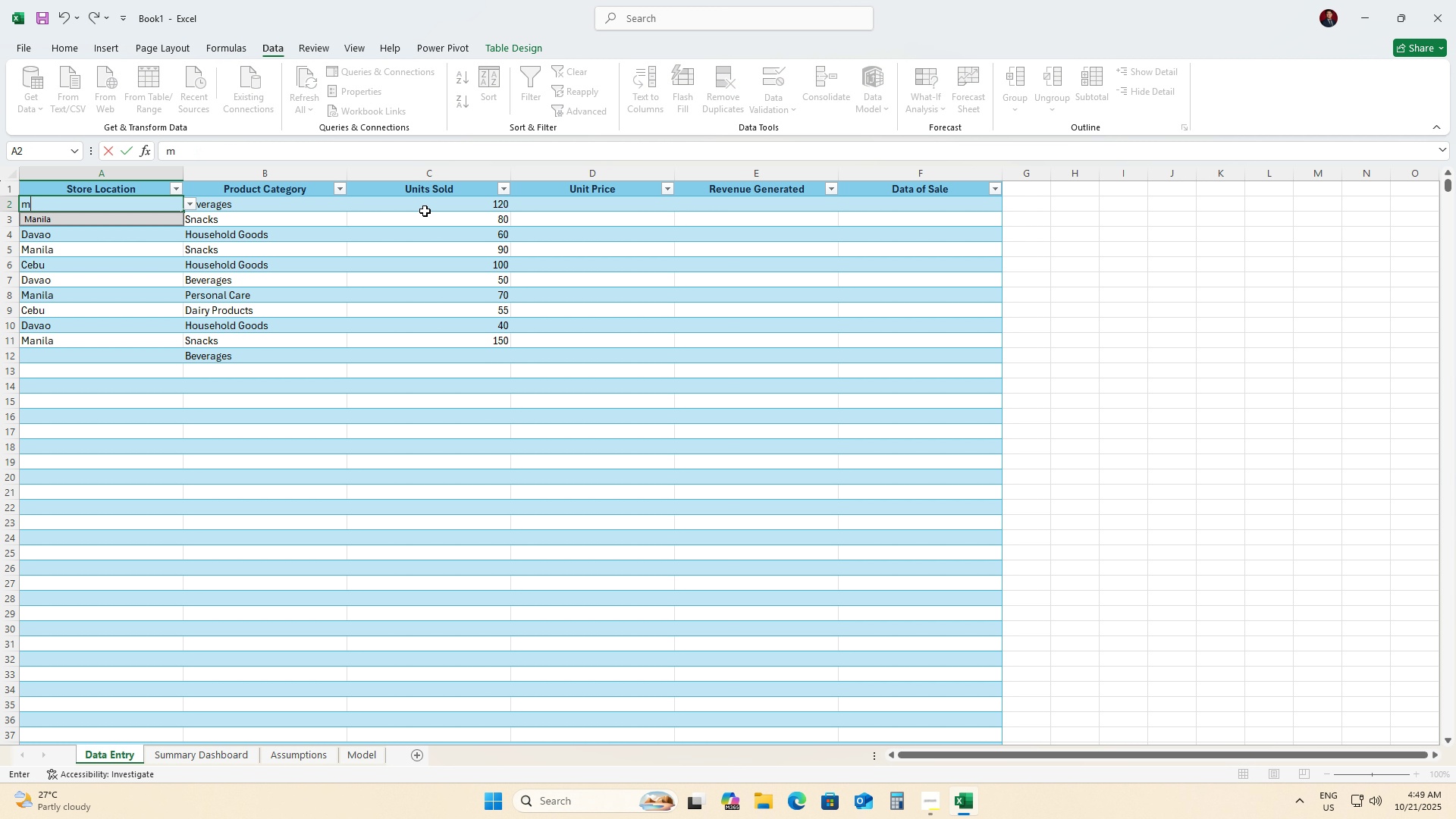 
key(M)
 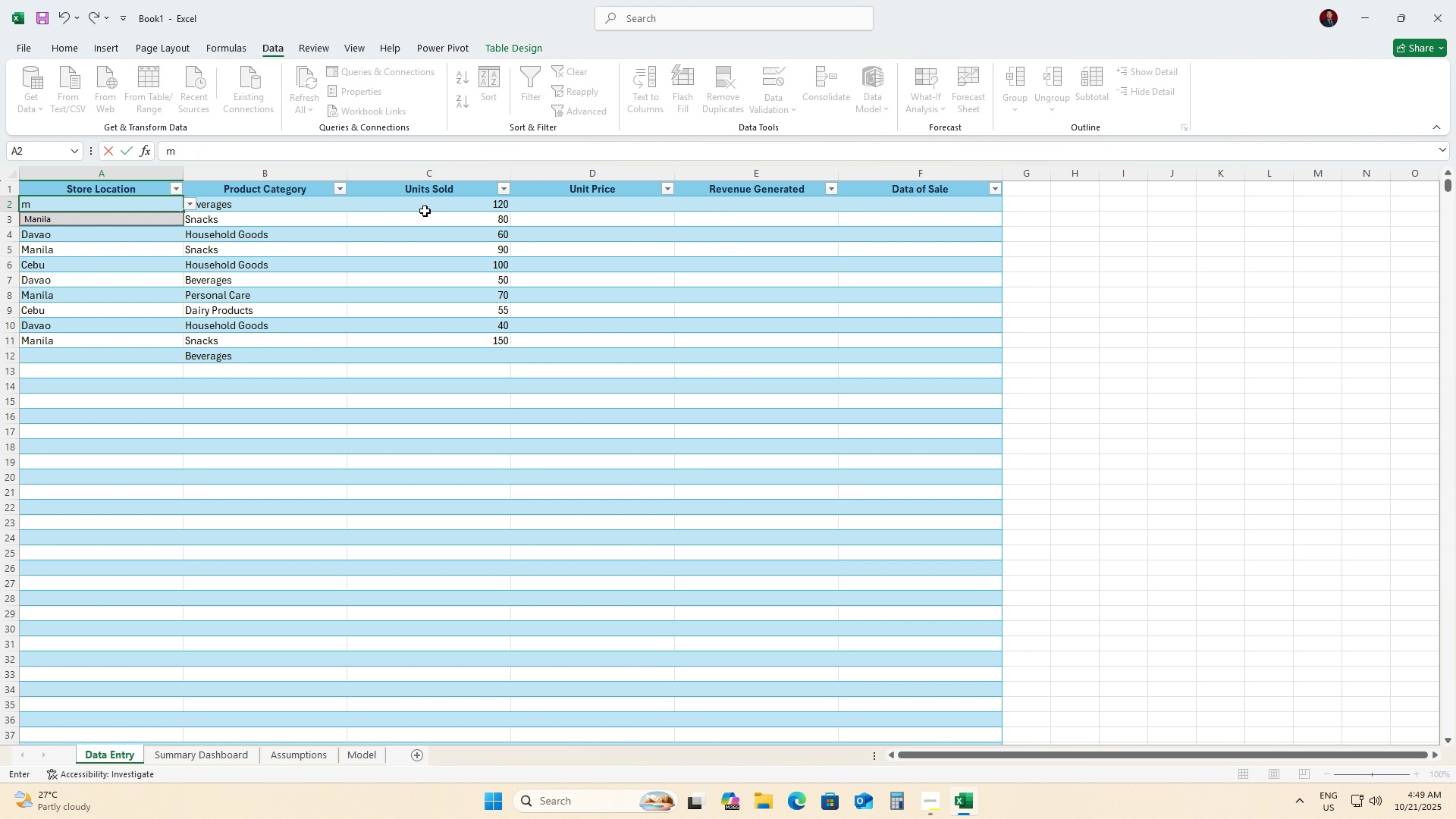 
key(Enter)
 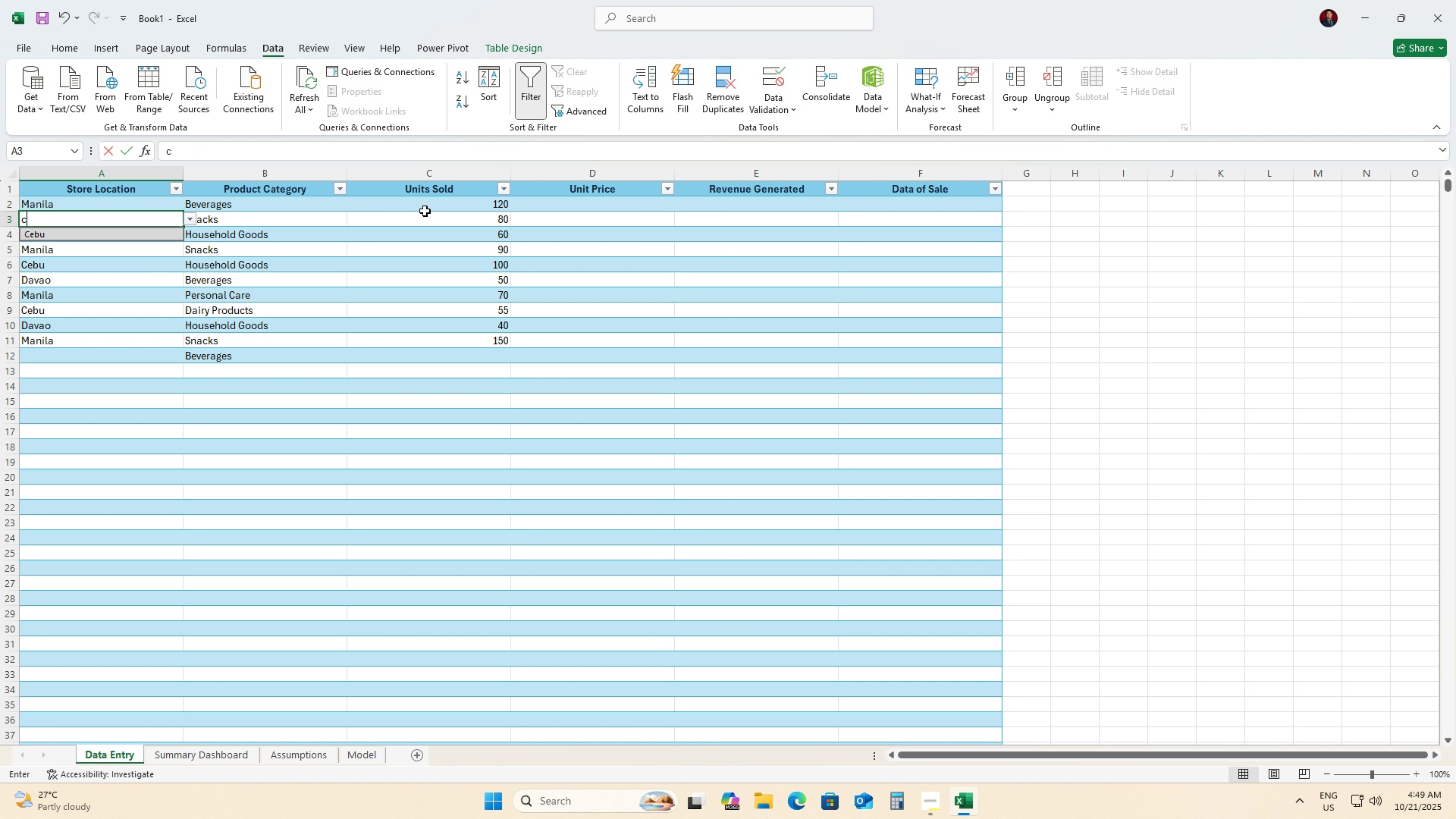 
key(C)
 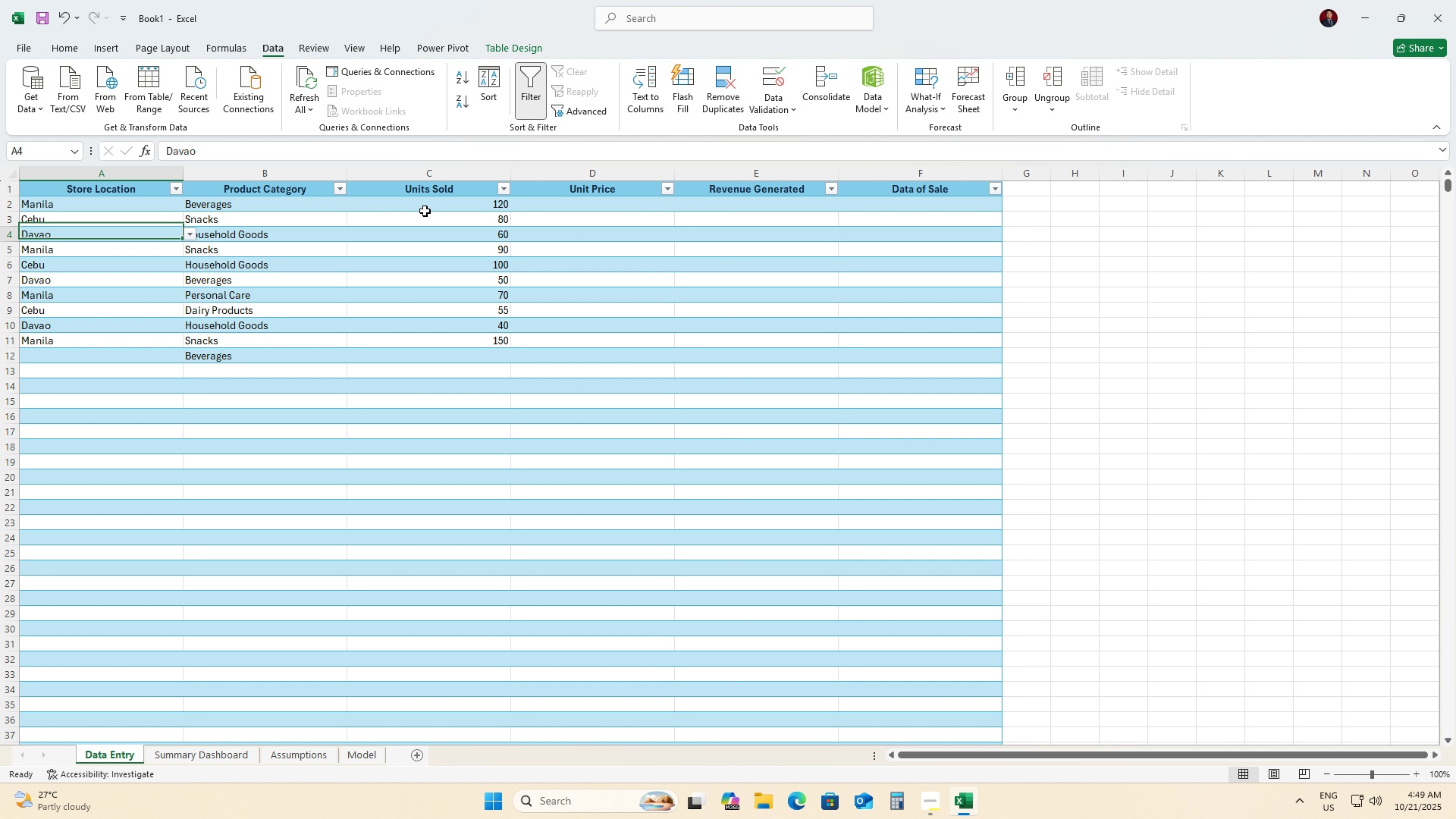 
key(Enter)
 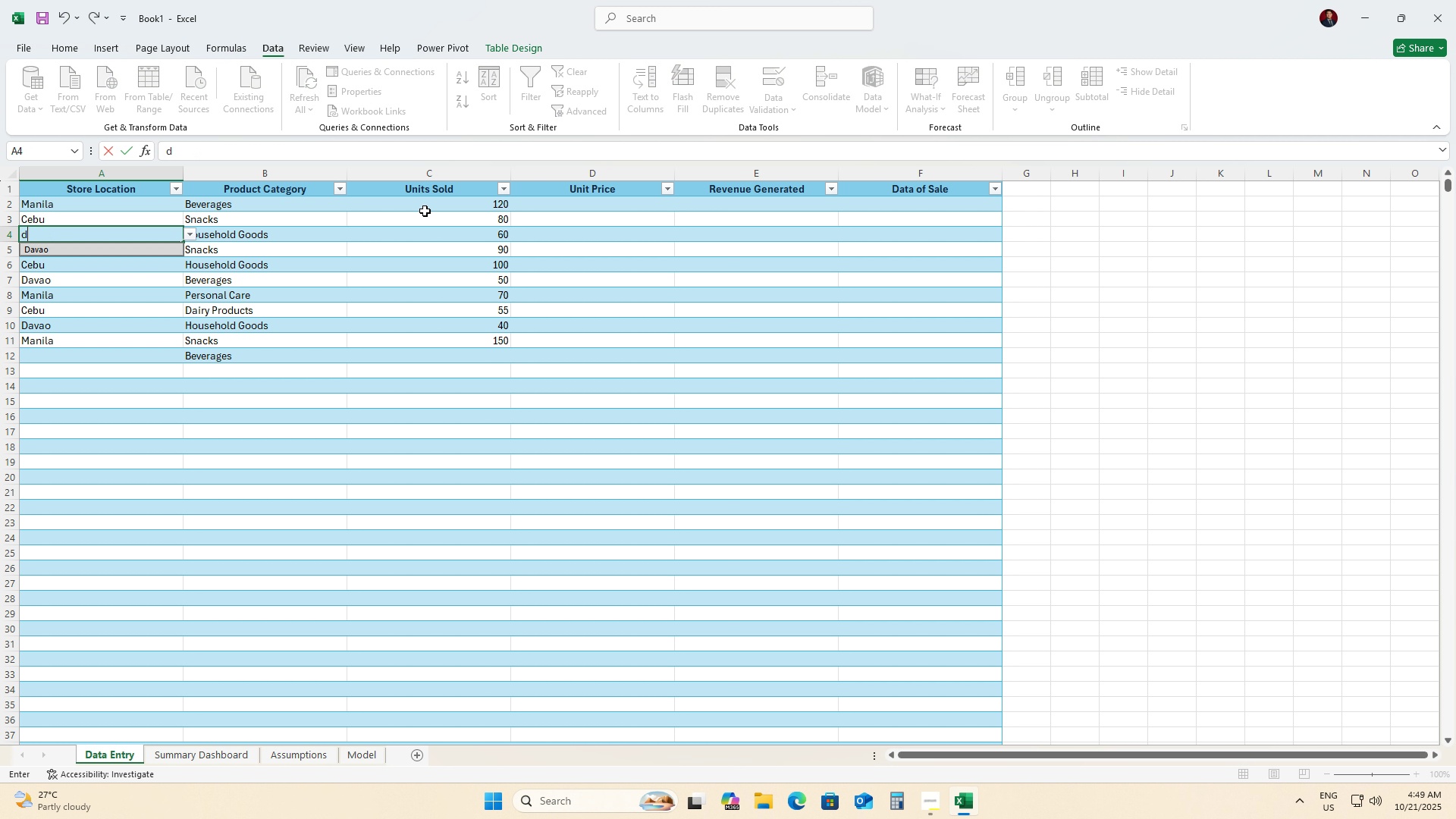 
key(D)
 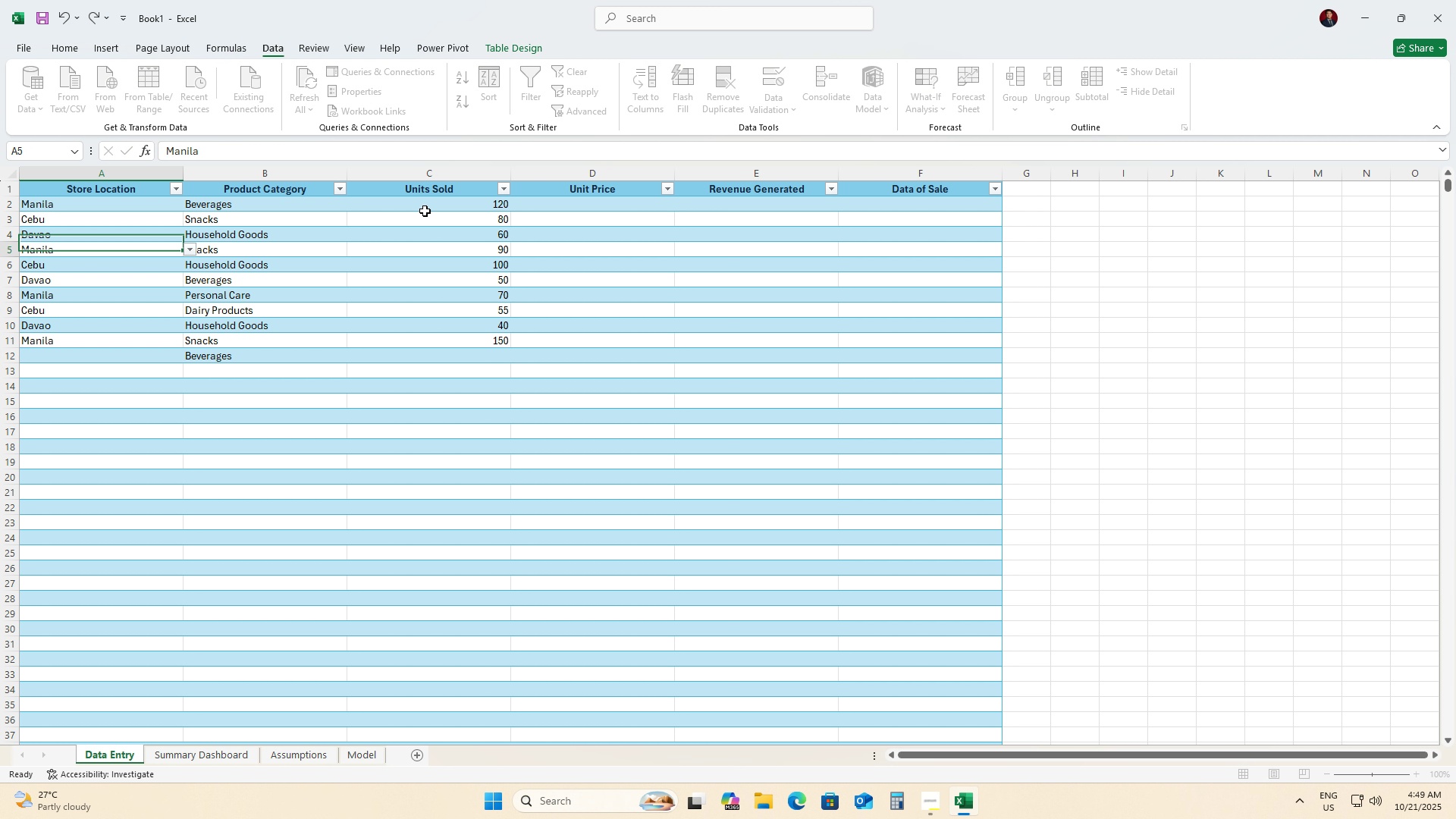 
key(Enter)
 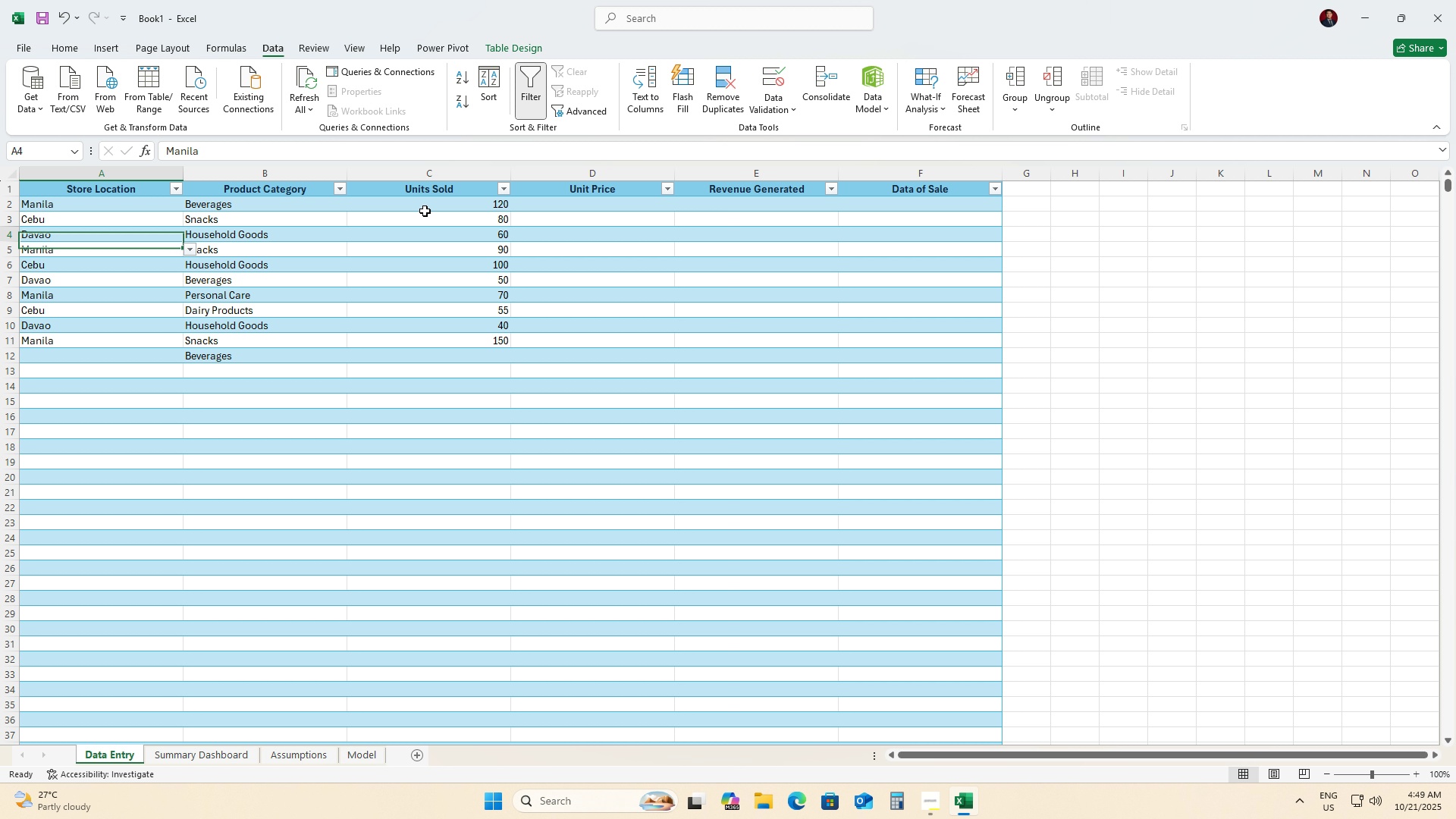 
key(ArrowUp)
 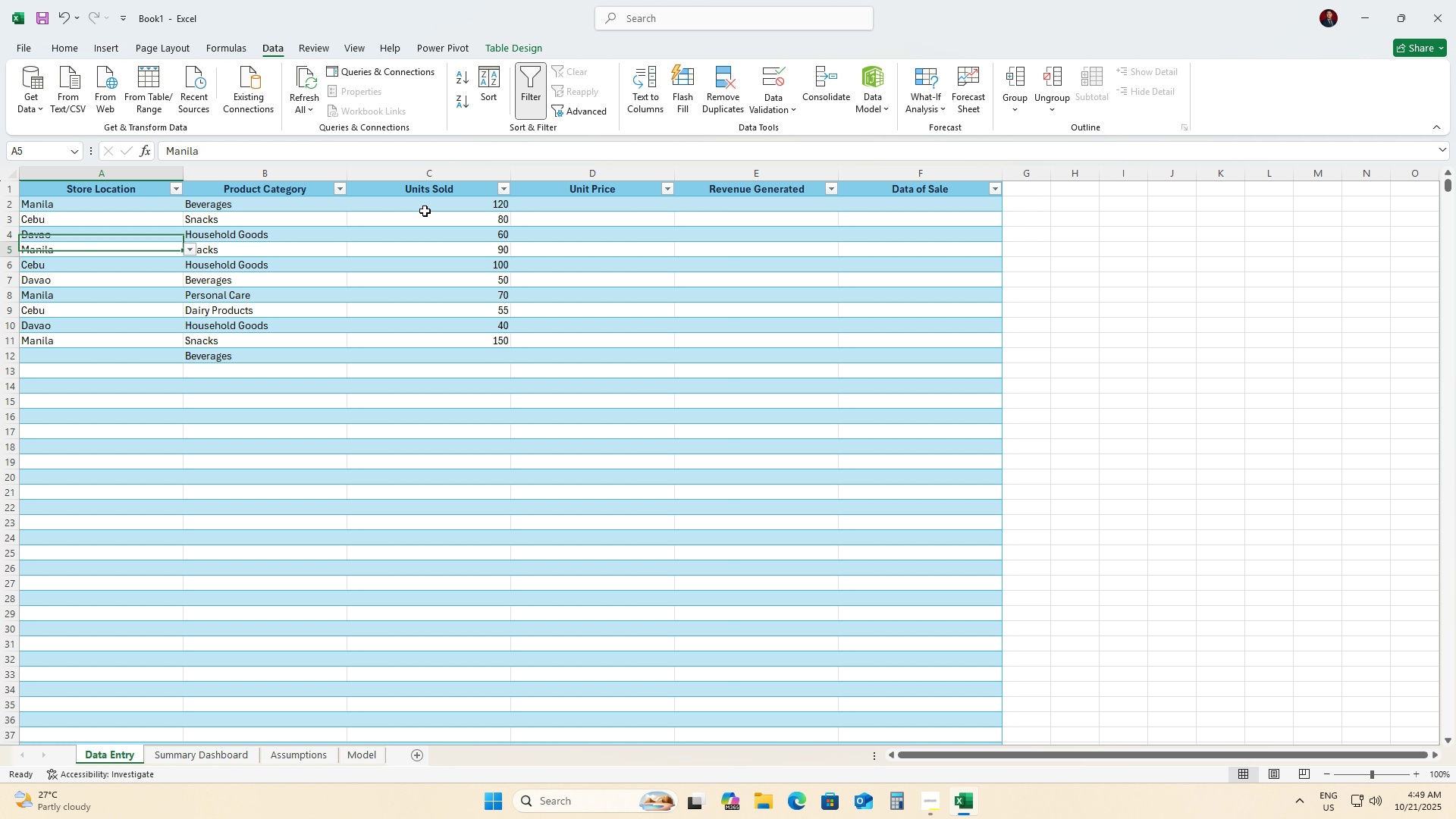 
key(Enter)
 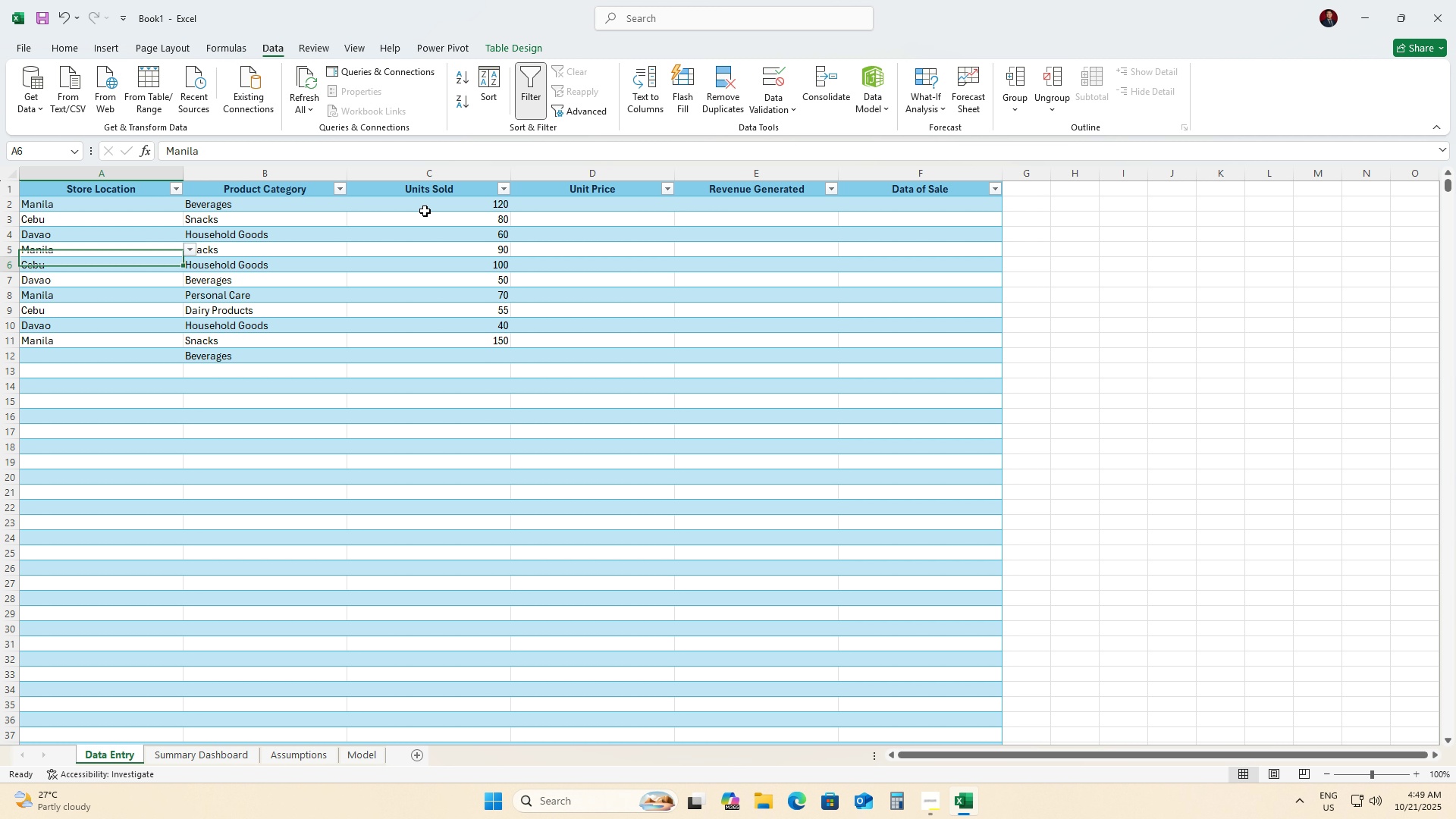 
key(Enter)
 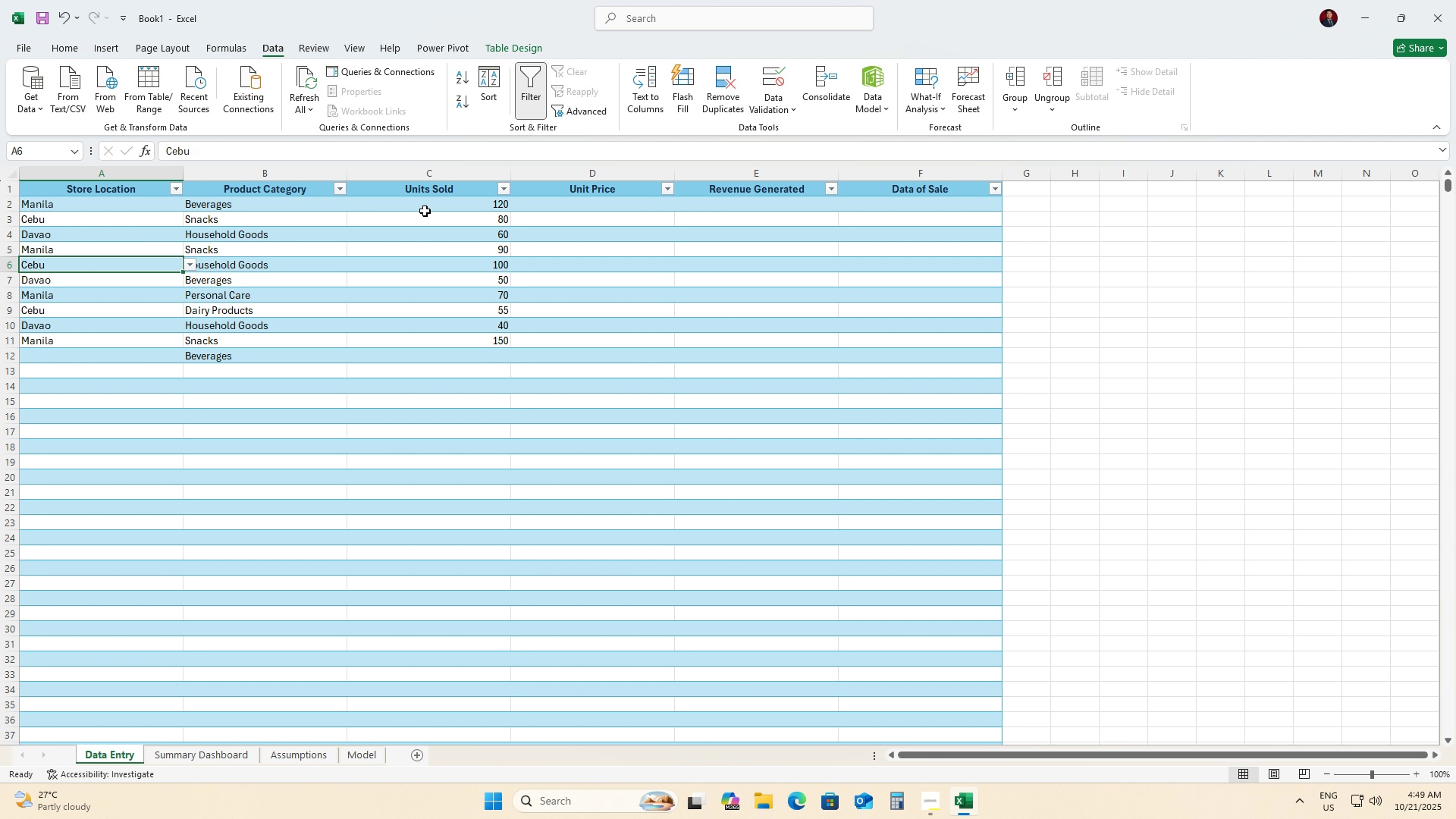 
key(C)
 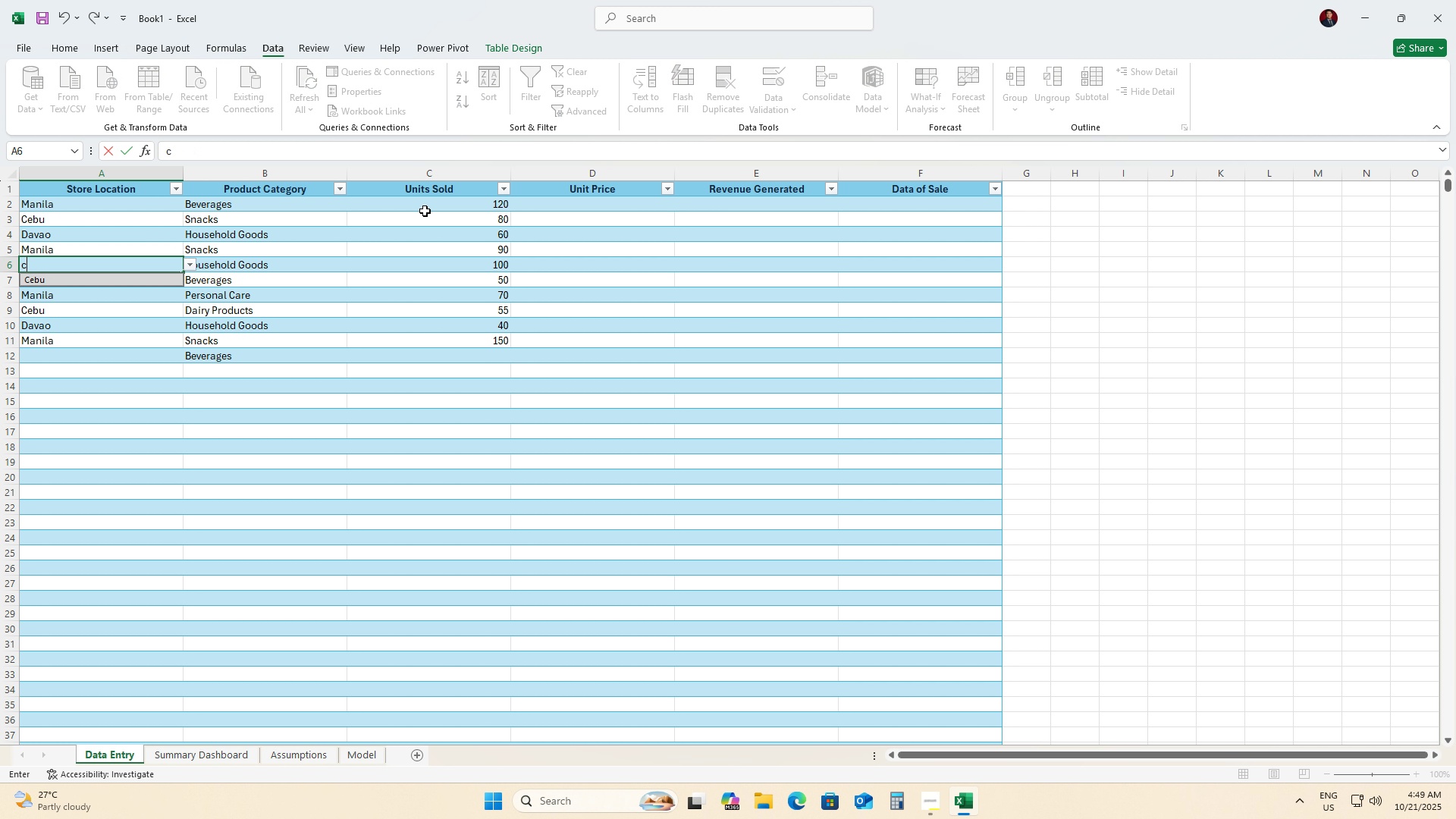 
key(Enter)
 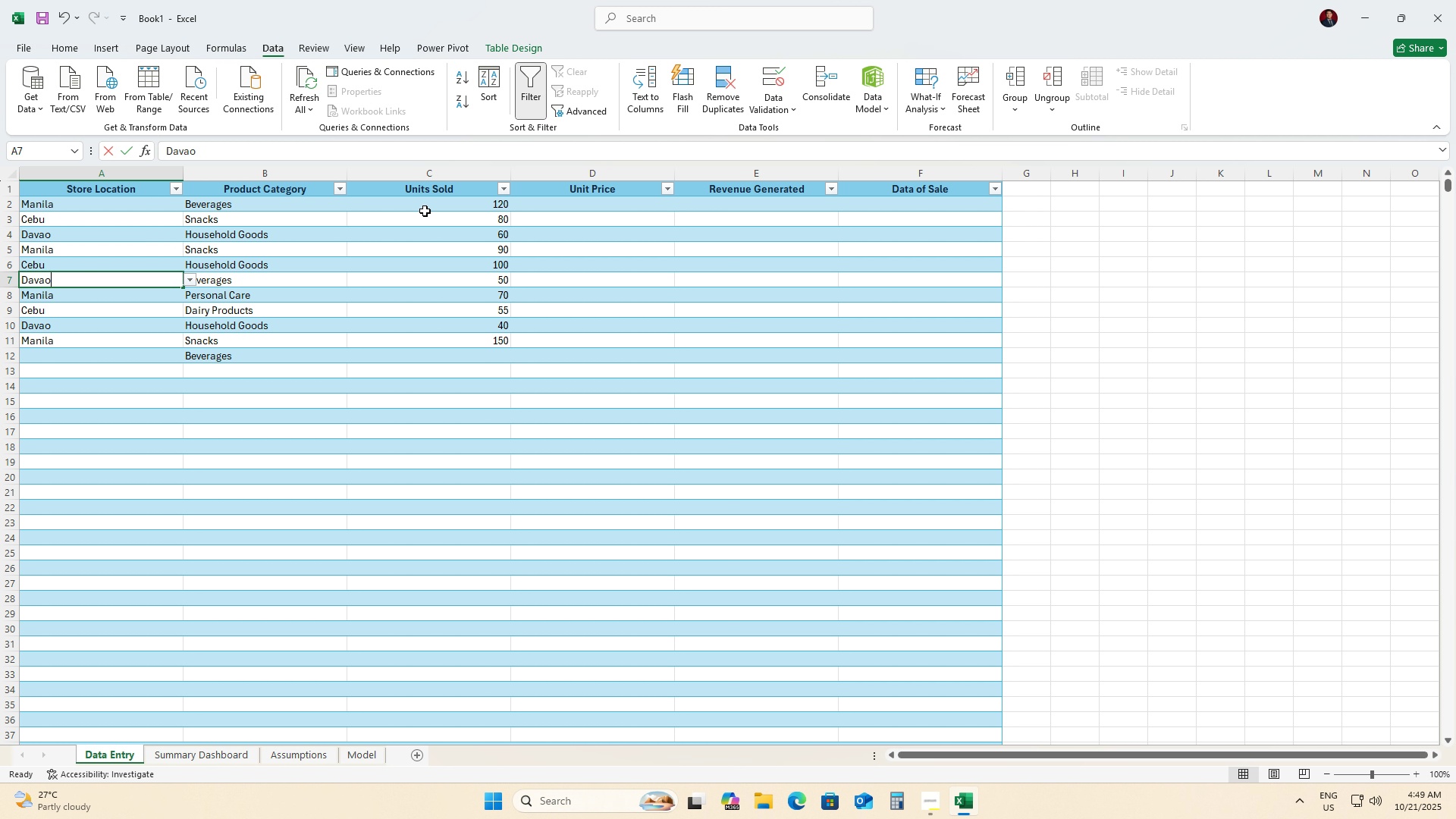 
key(D)
 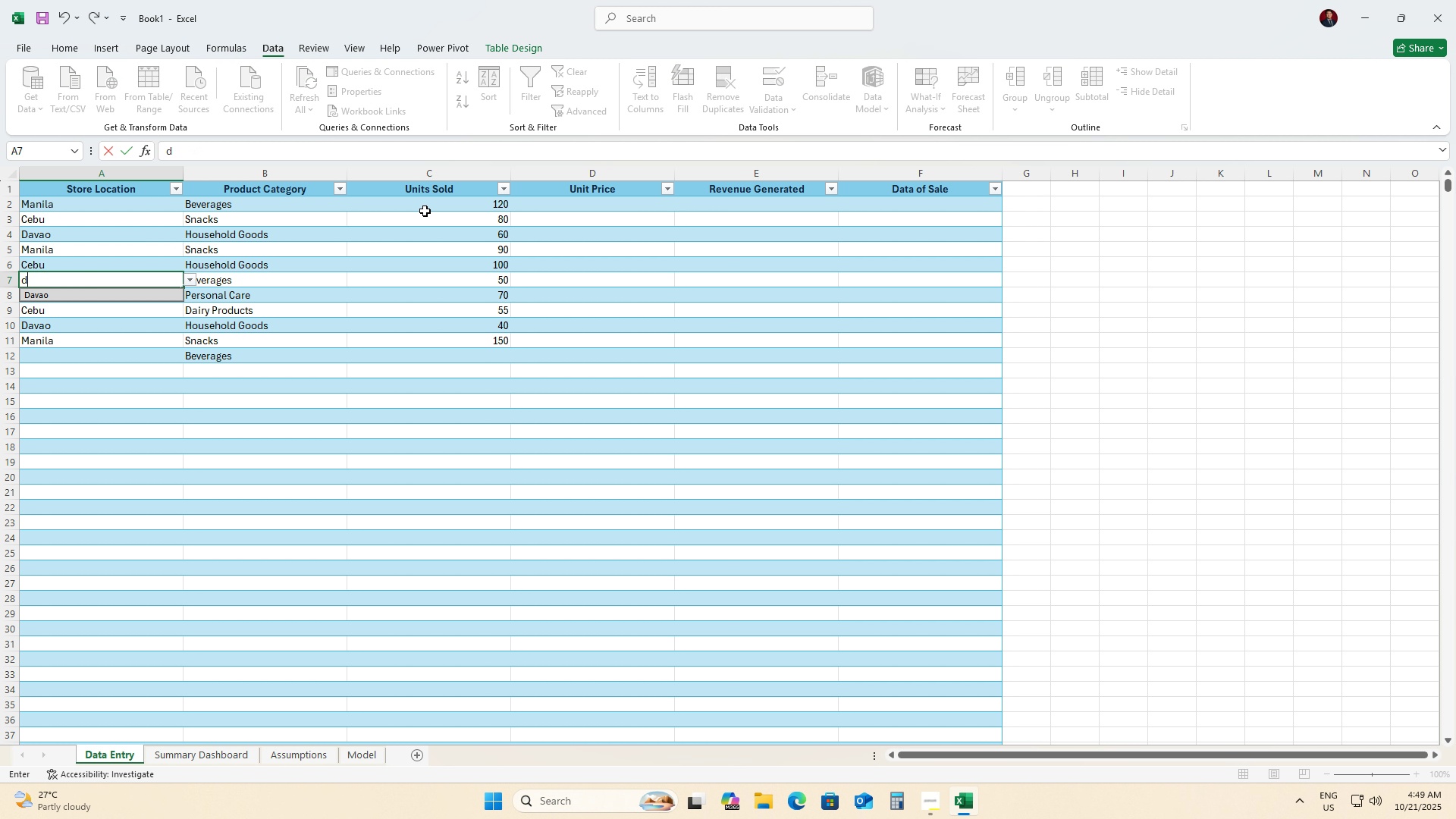 
key(Enter)
 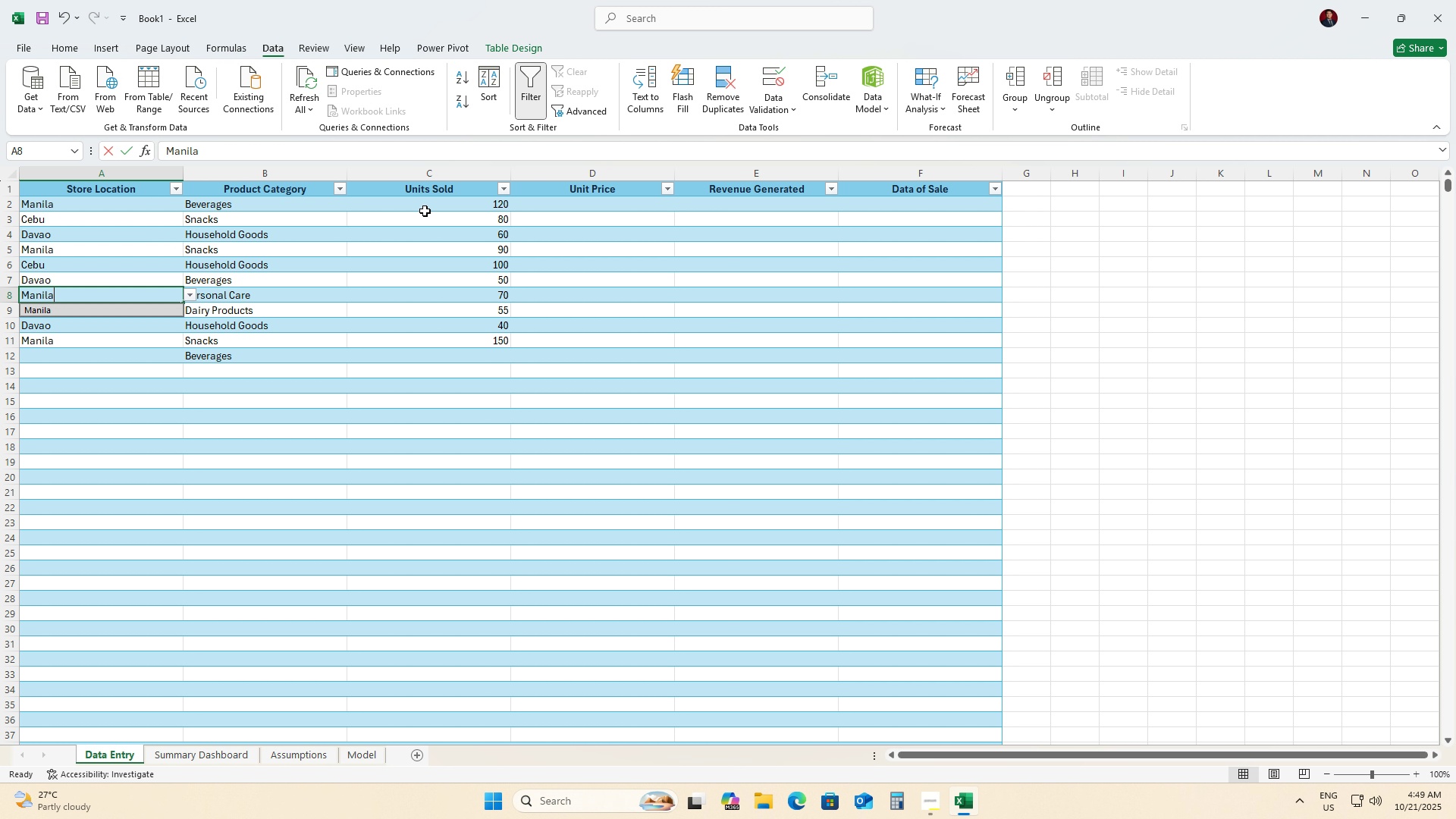 
key(M)
 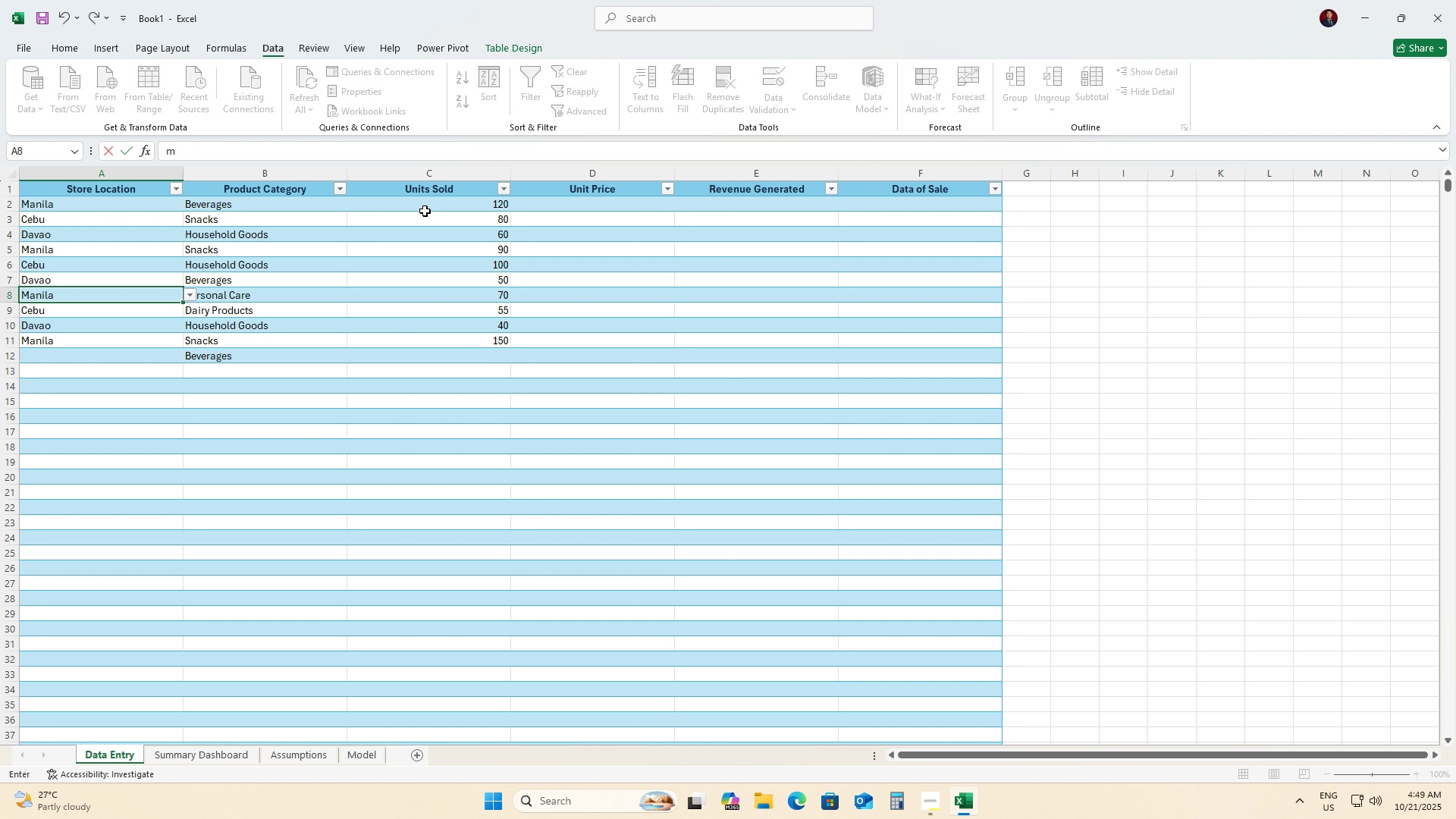 
key(Enter)
 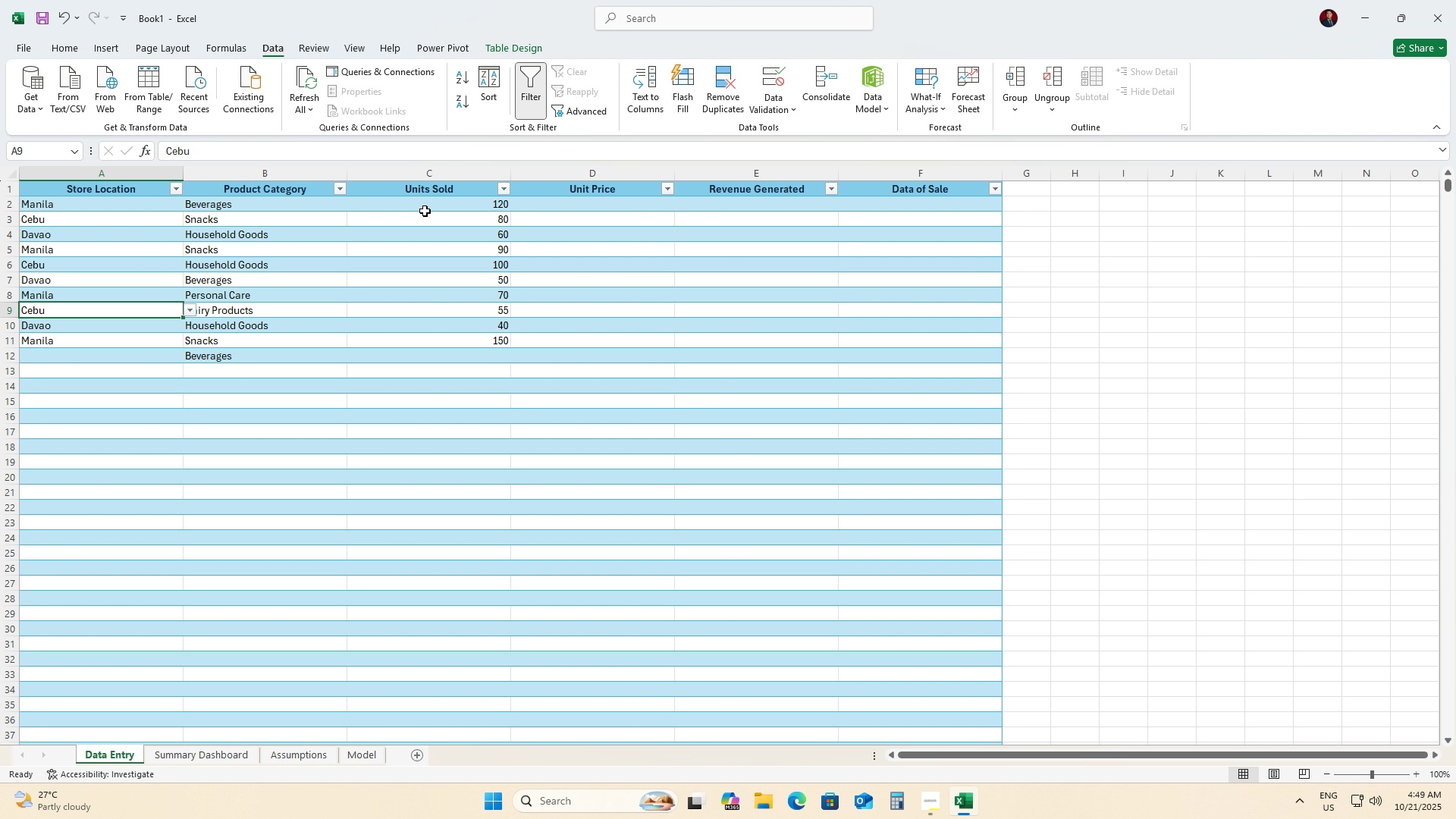 
key(C)
 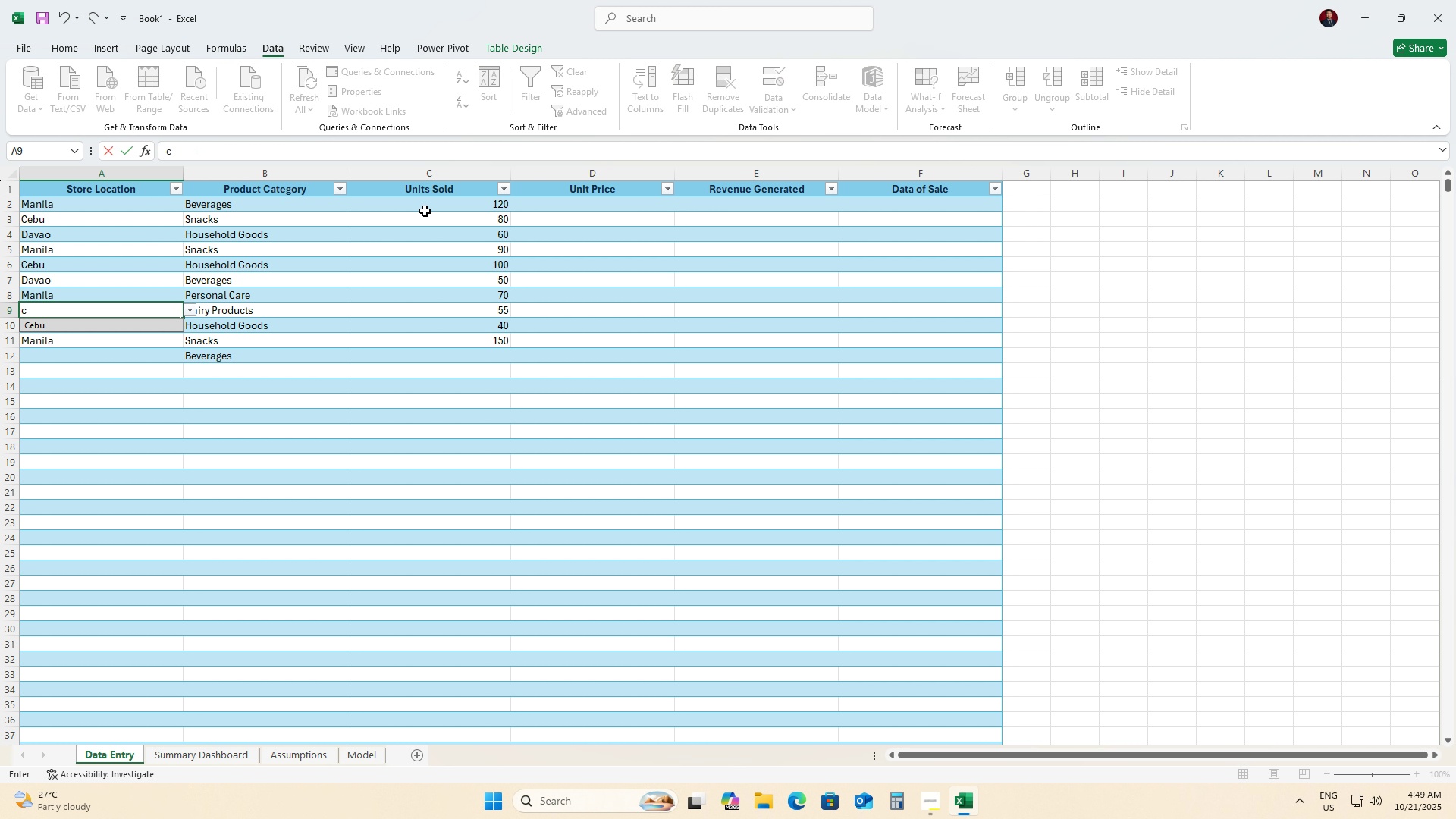 
key(Enter)
 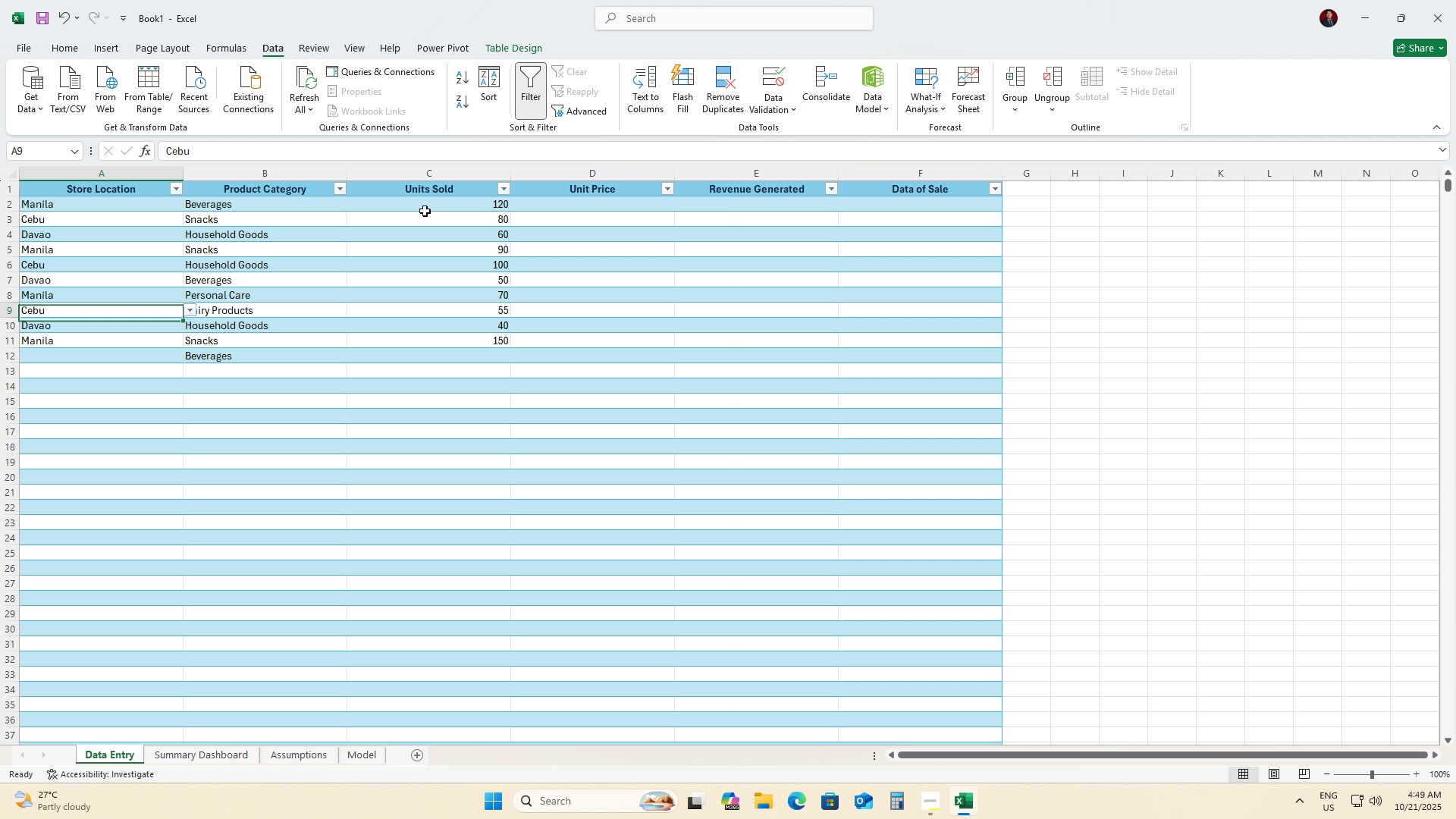 
wait(19.21)
 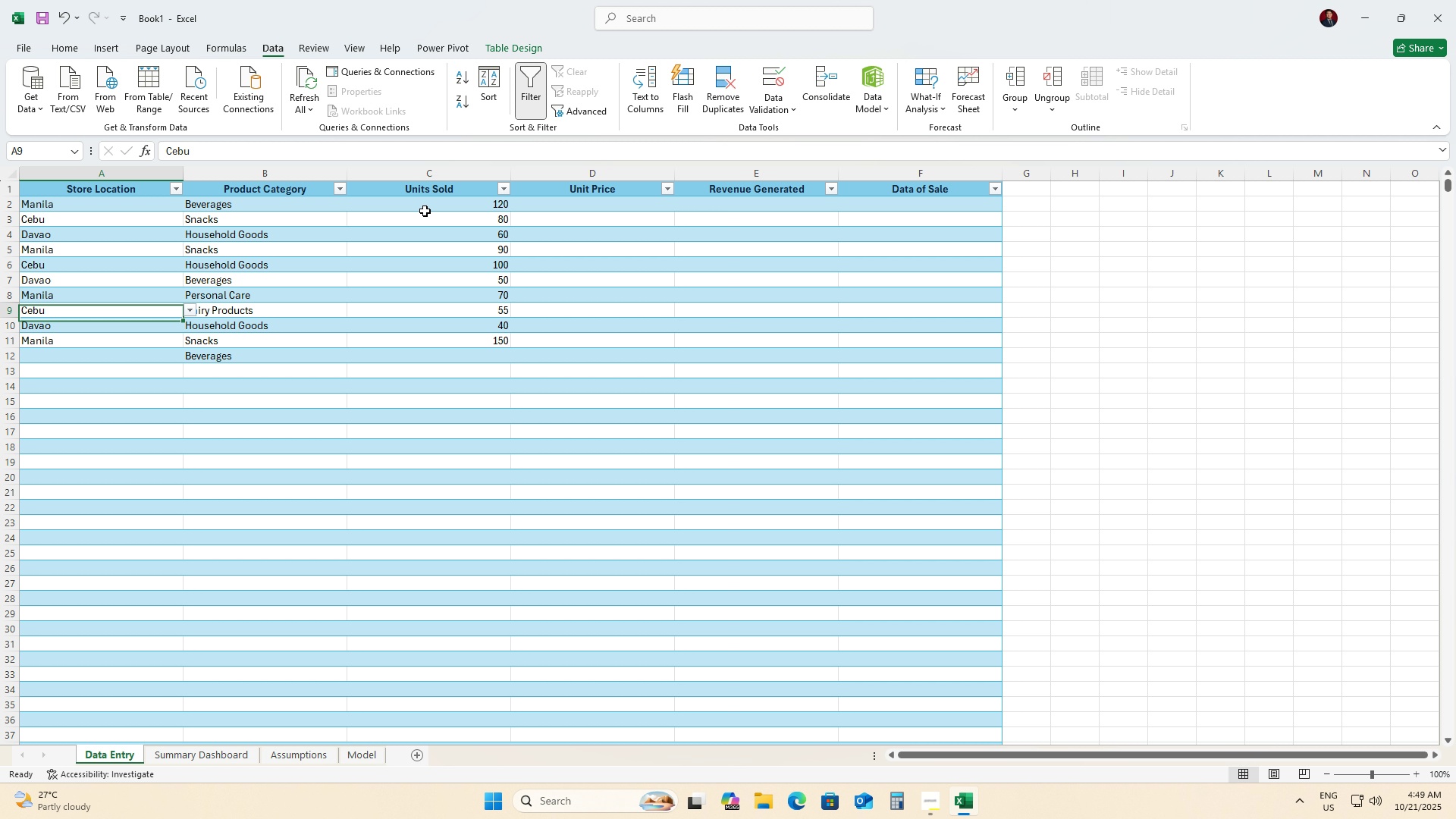 
key(ArrowUp)
 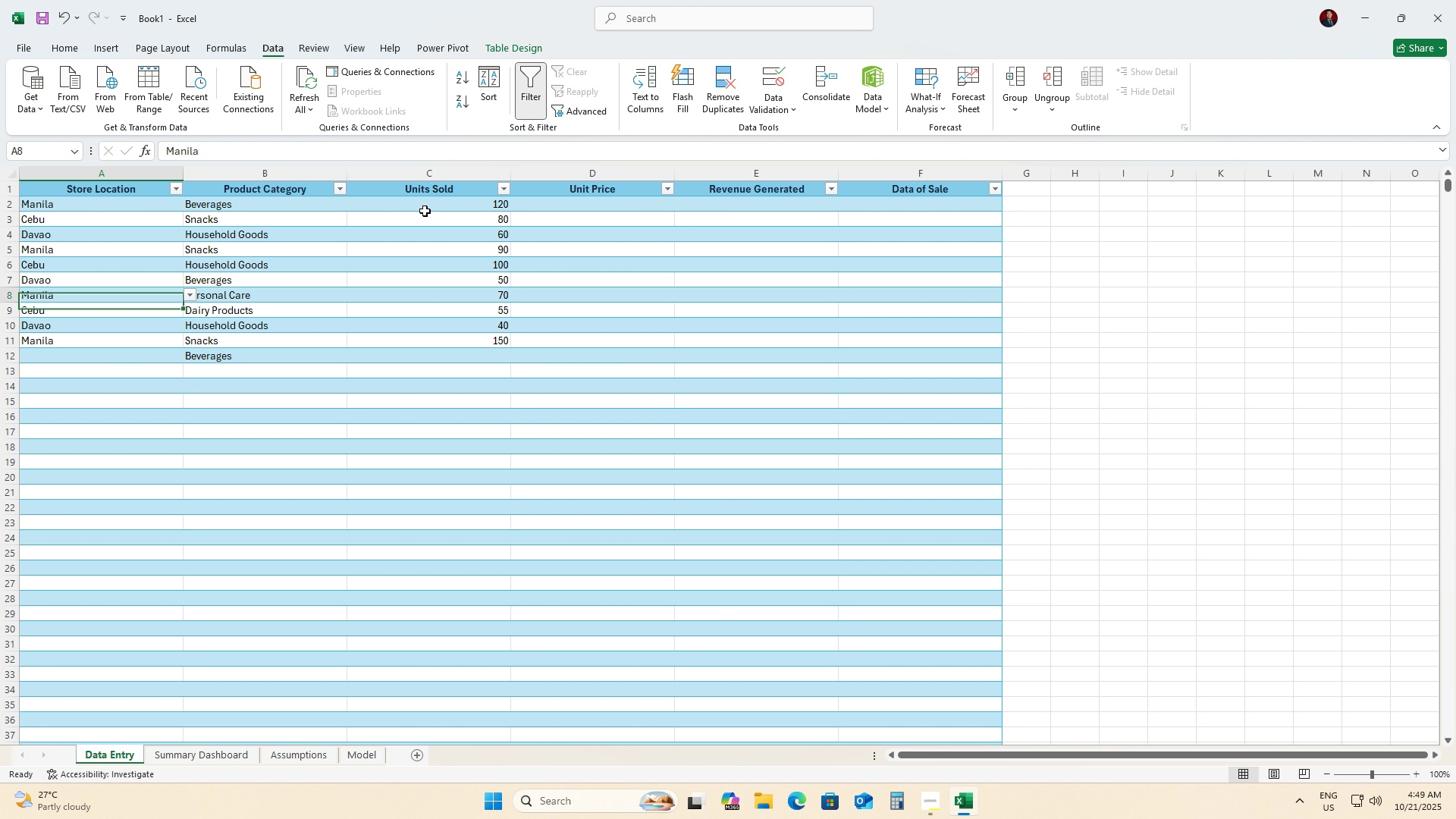 
key(ArrowUp)
 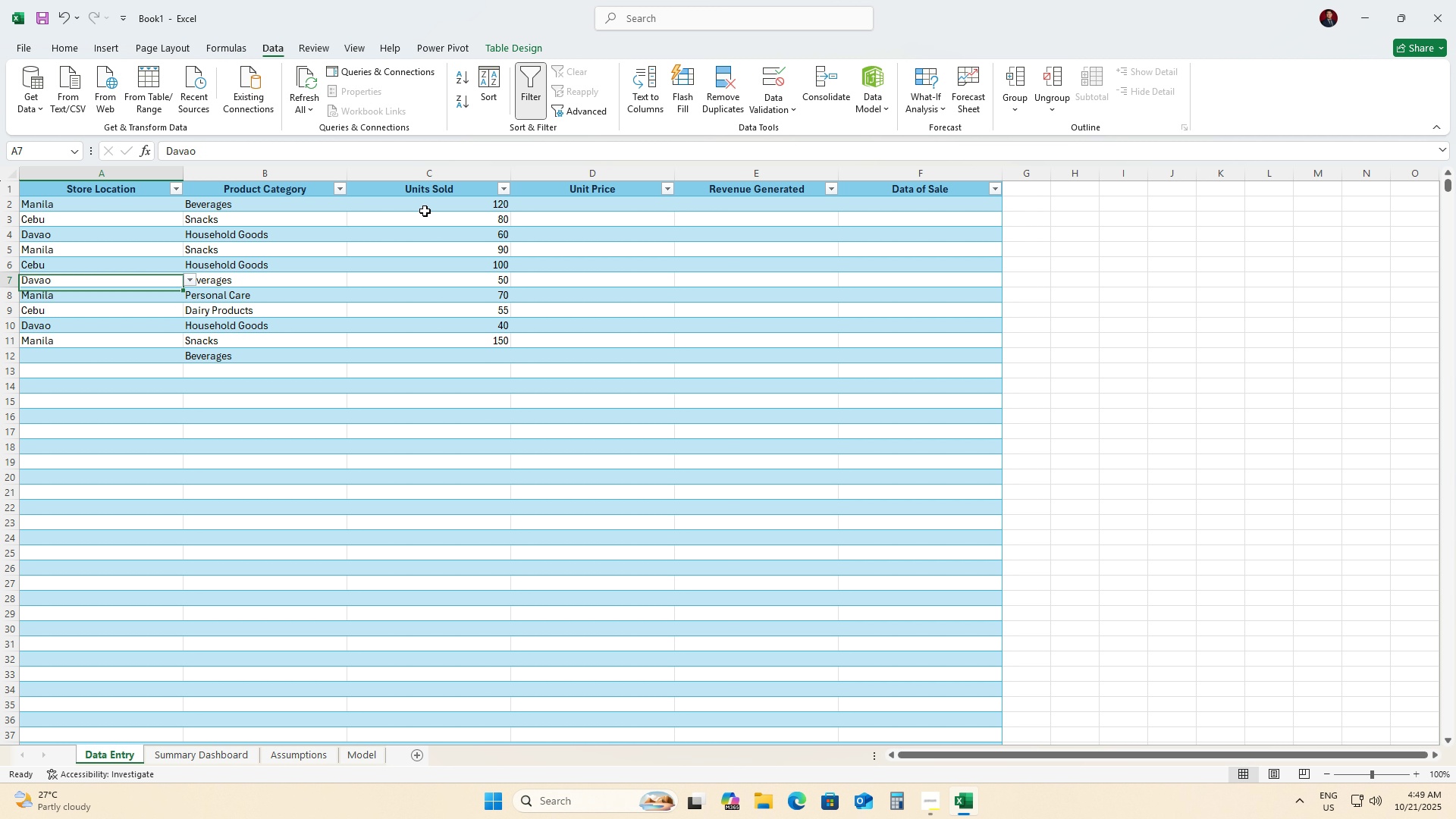 
key(ArrowUp)
 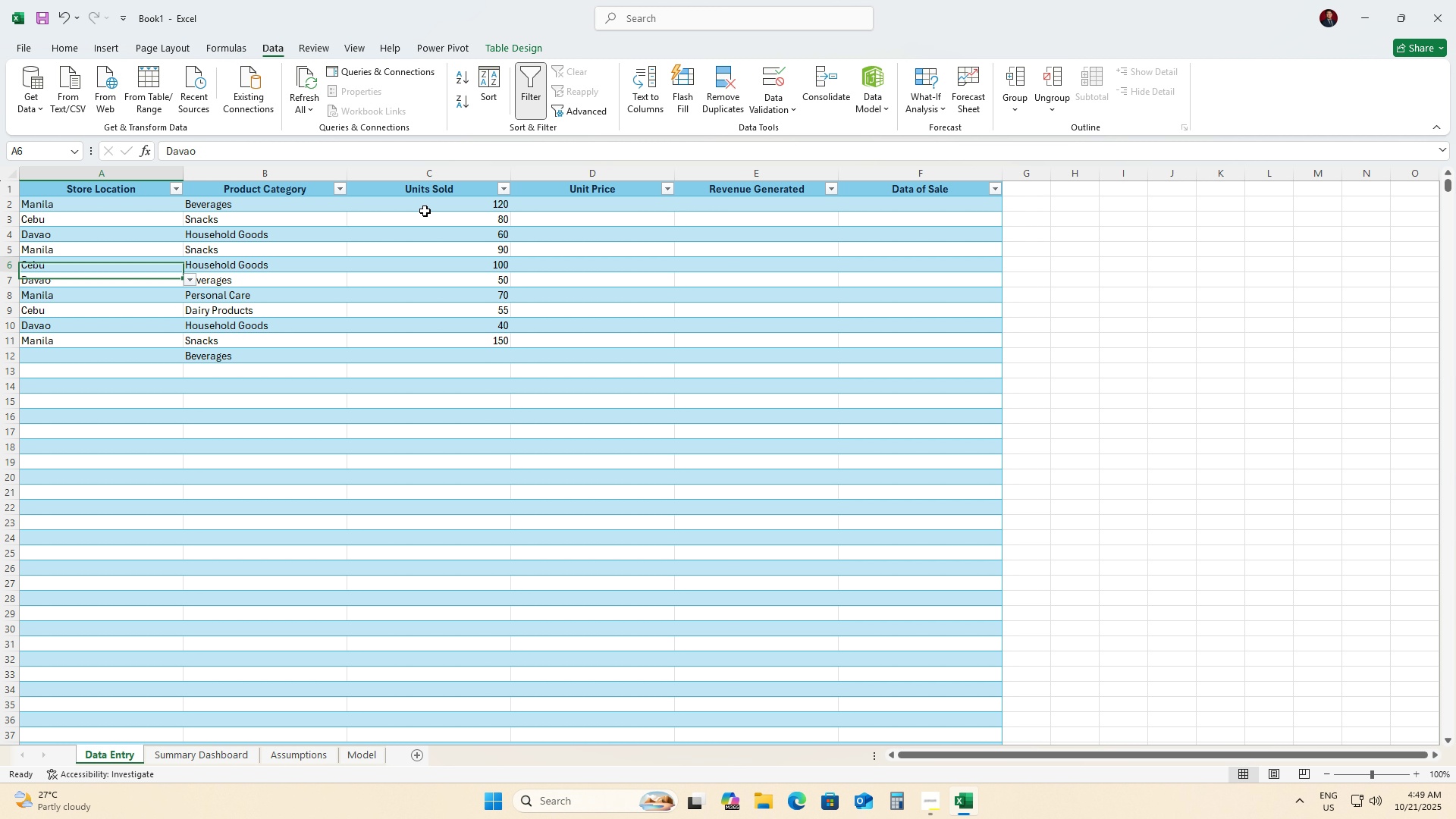 
key(ArrowUp)
 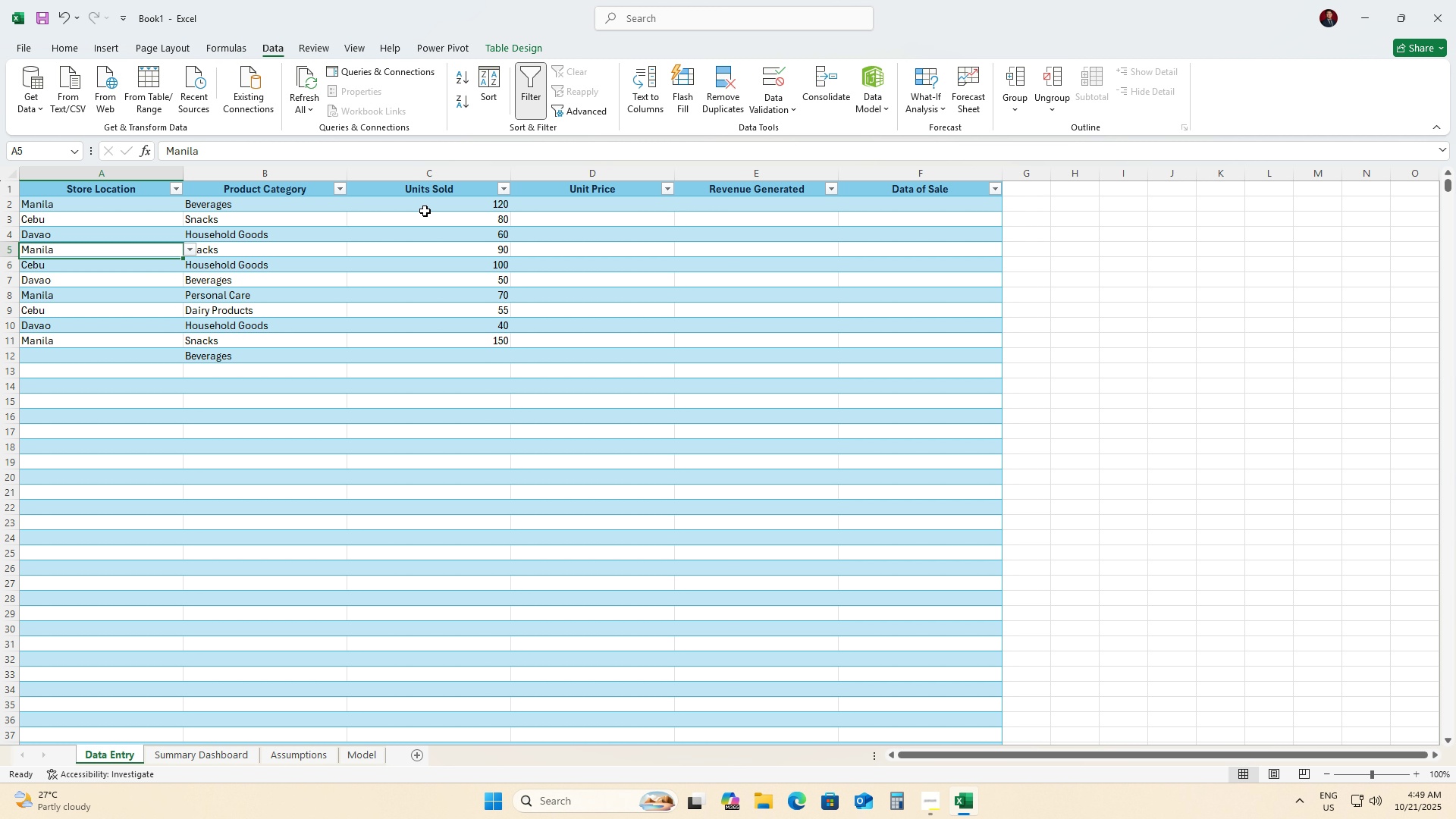 
key(ArrowUp)
 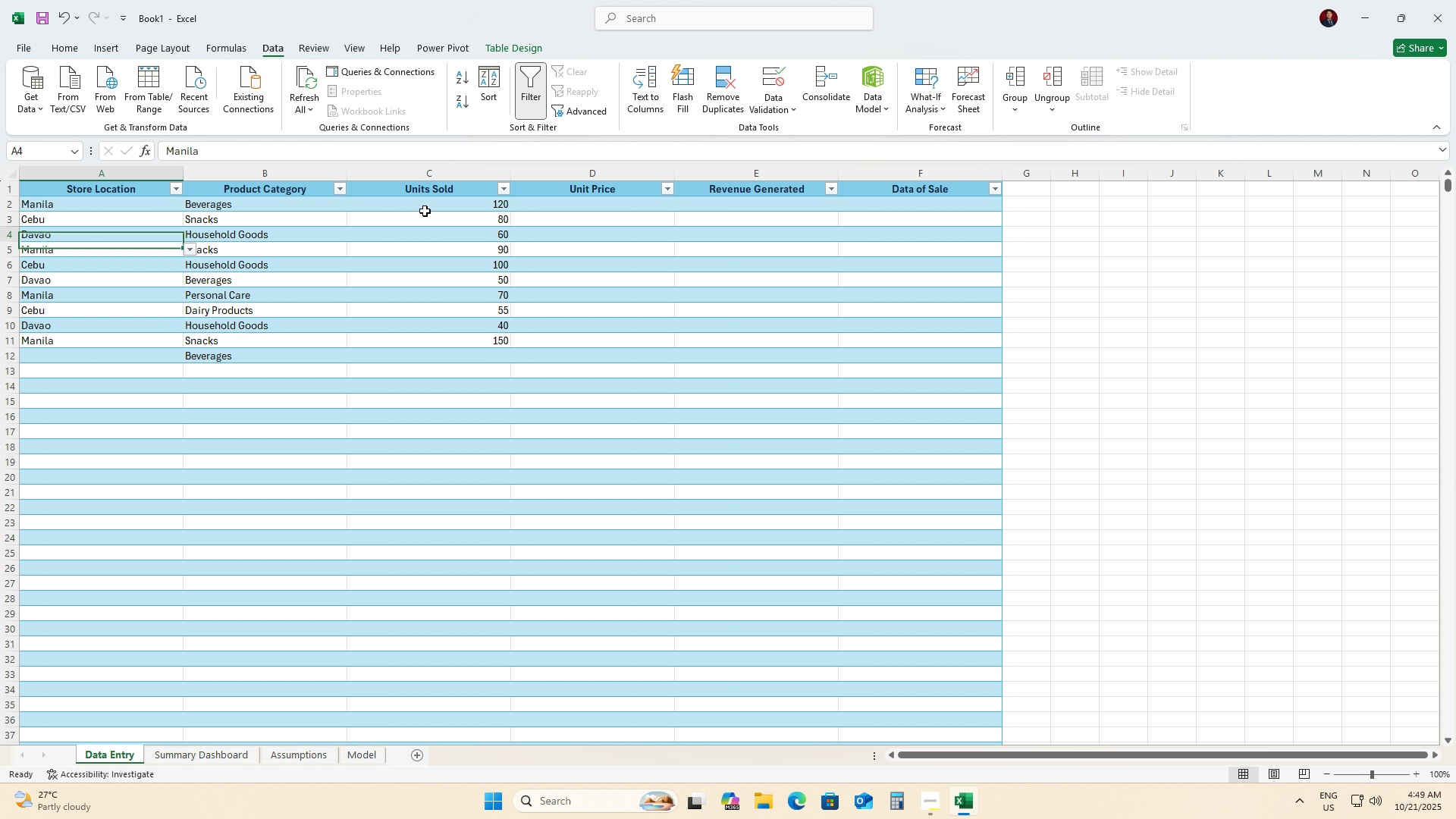 
key(ArrowUp)
 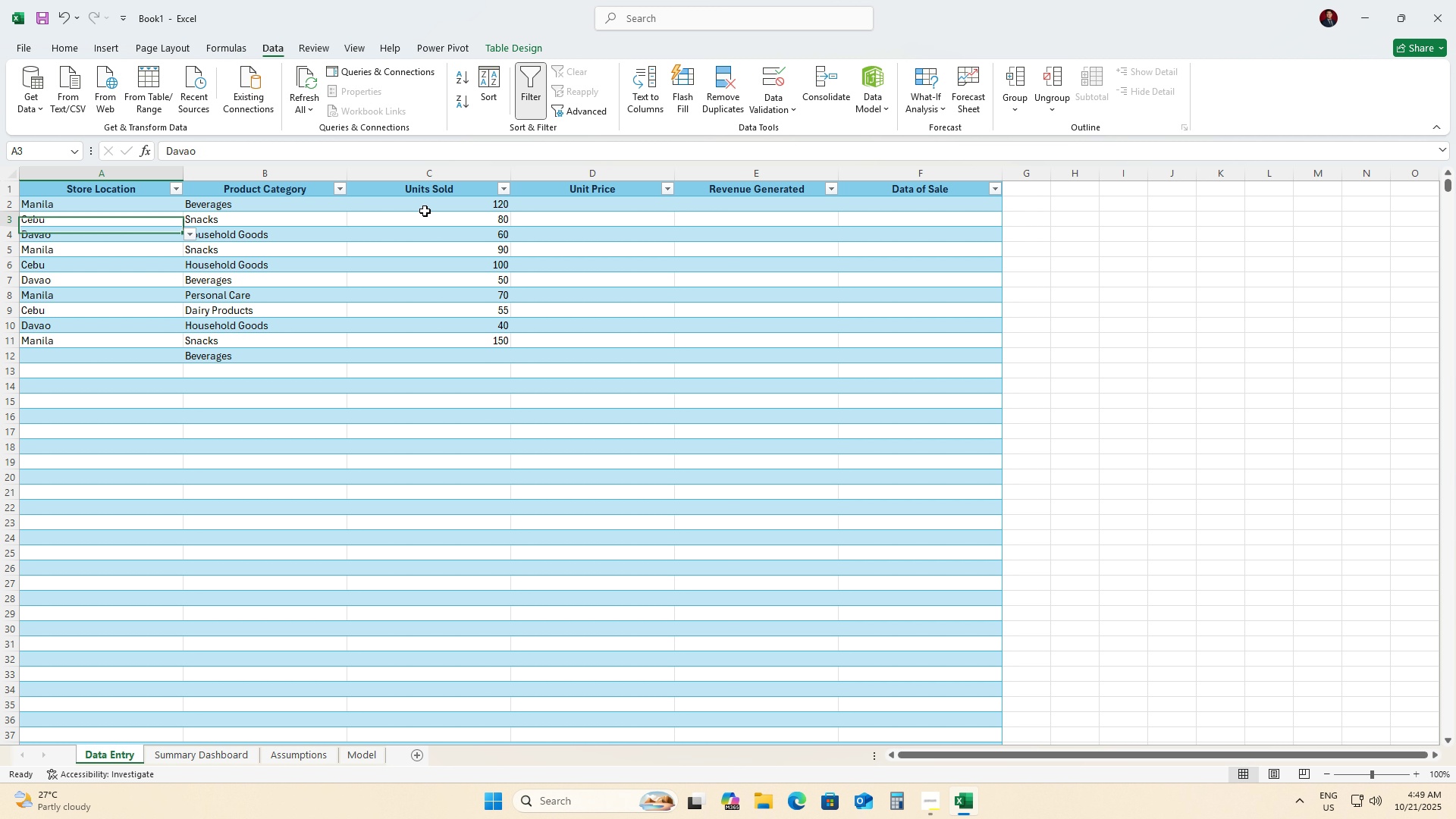 
key(ArrowUp)
 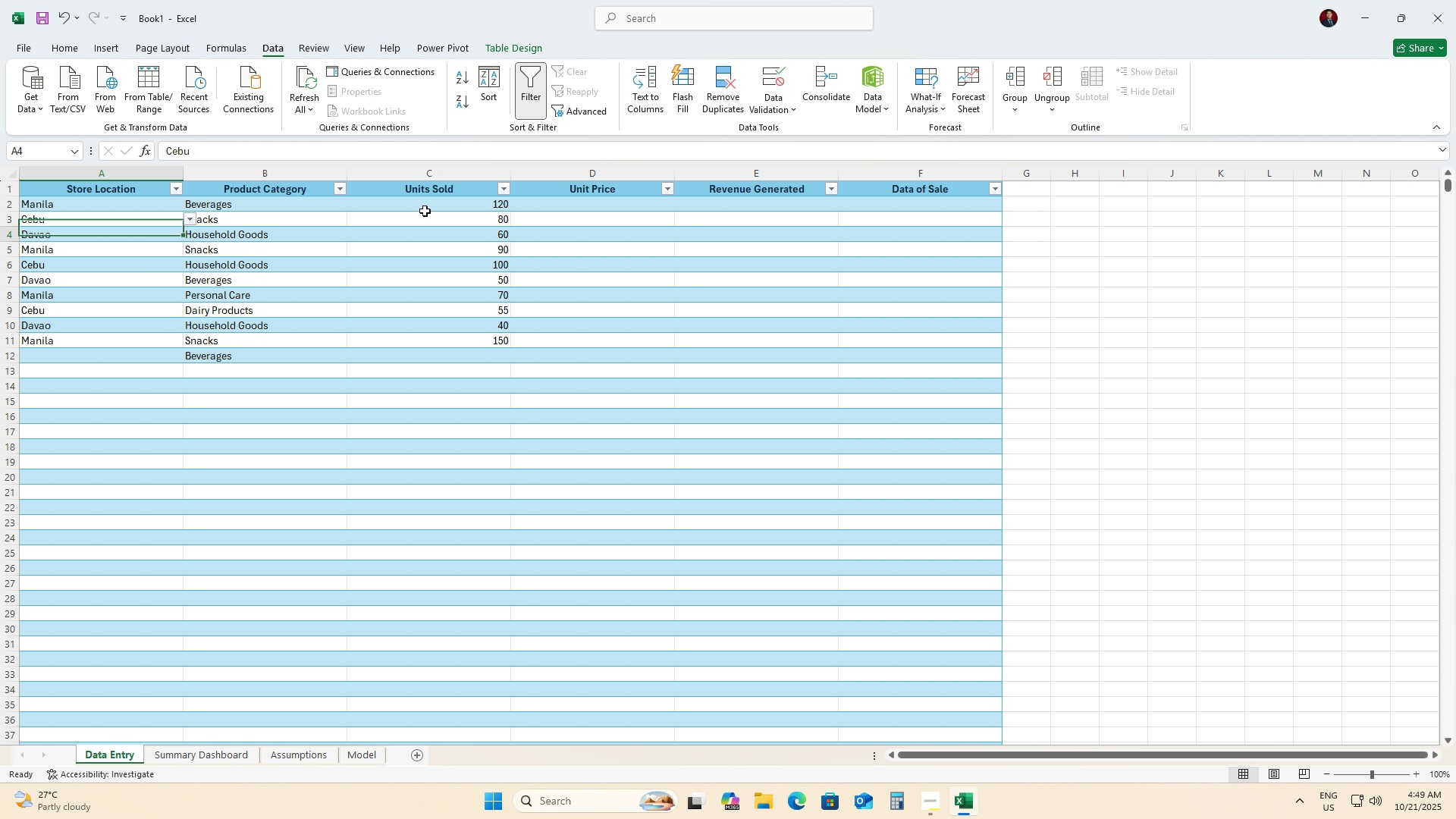 
key(ArrowDown)
 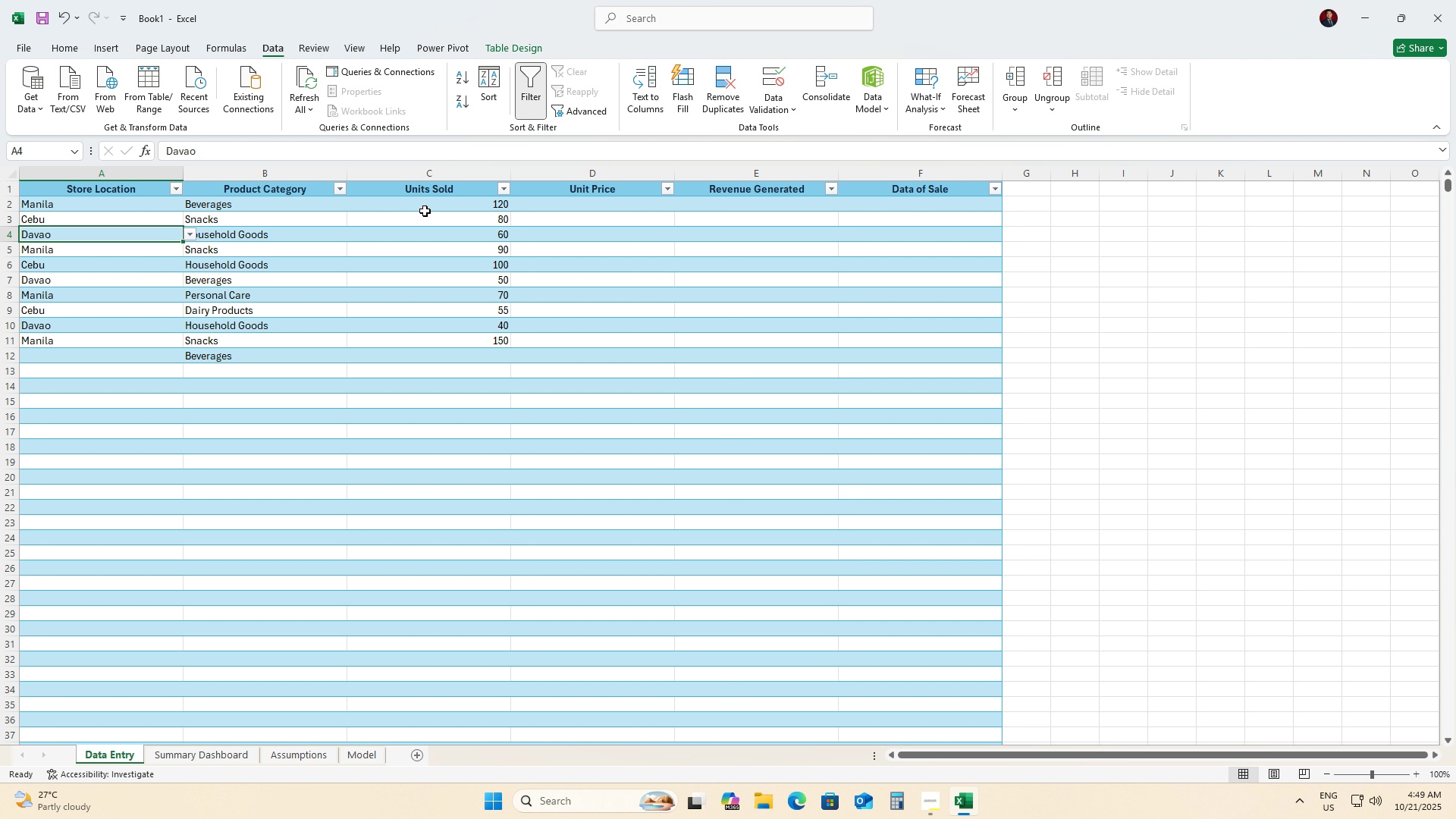 
key(ArrowDown)
 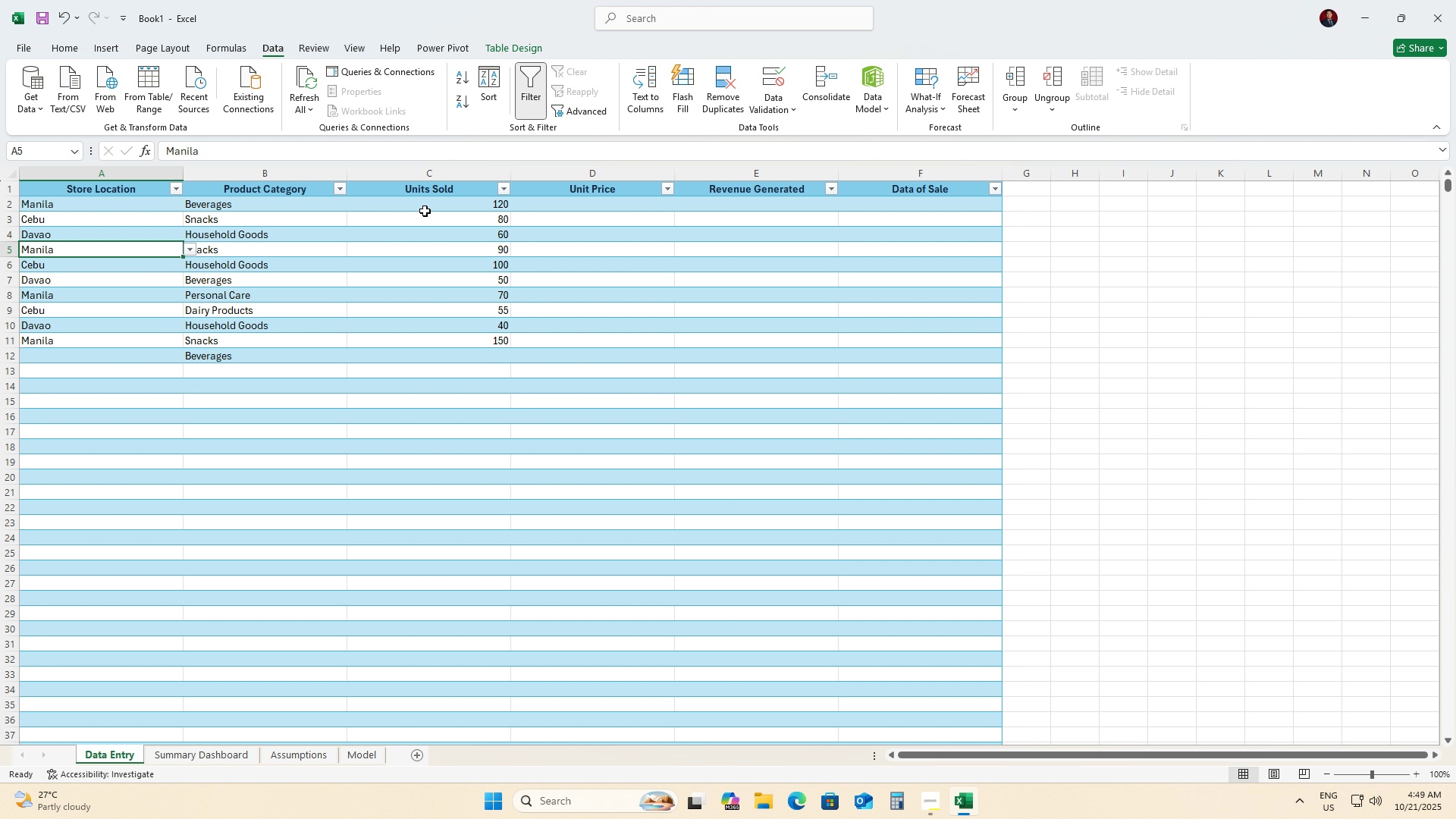 
key(ArrowDown)
 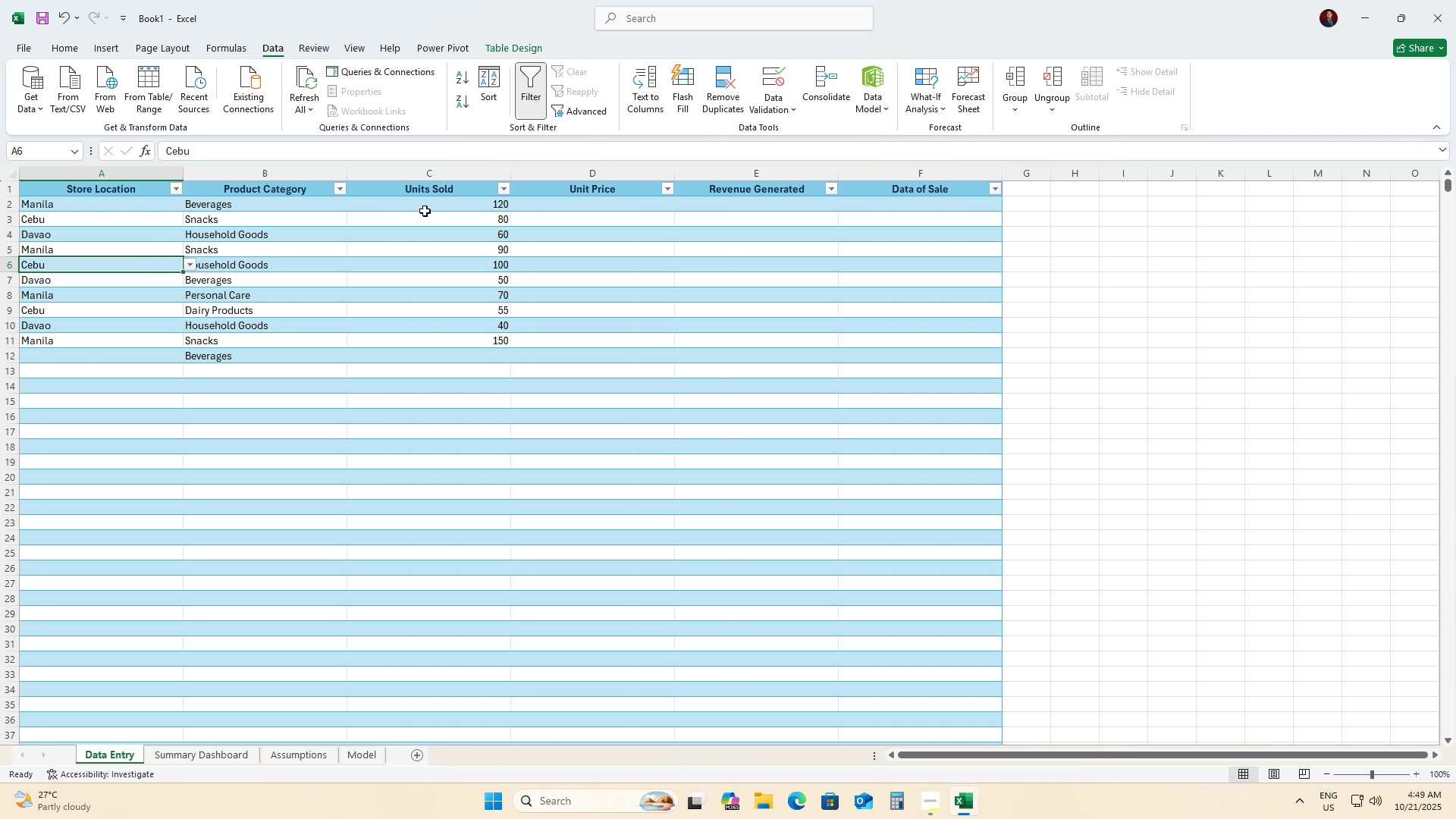 
key(ArrowDown)
 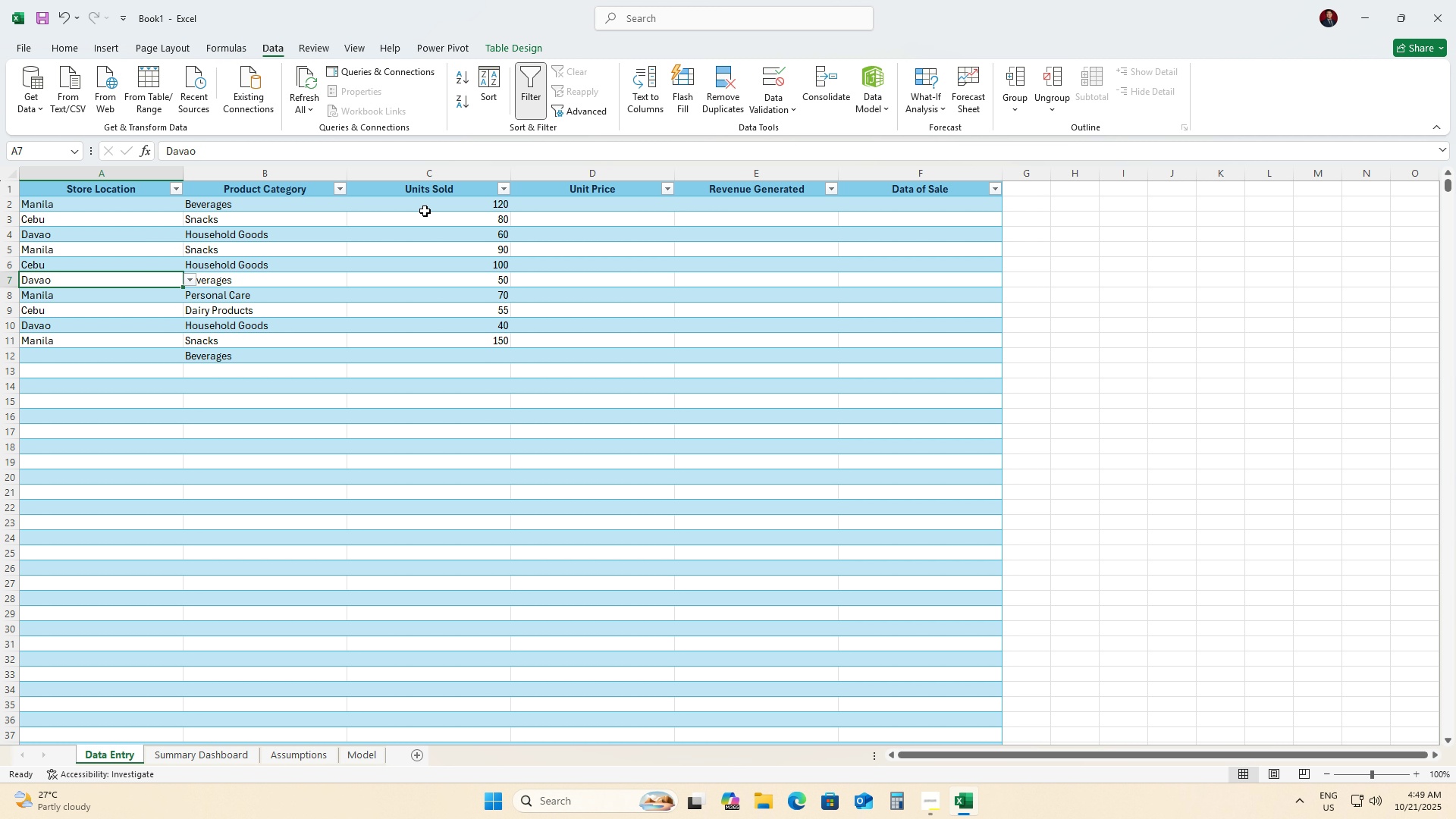 
key(ArrowDown)
 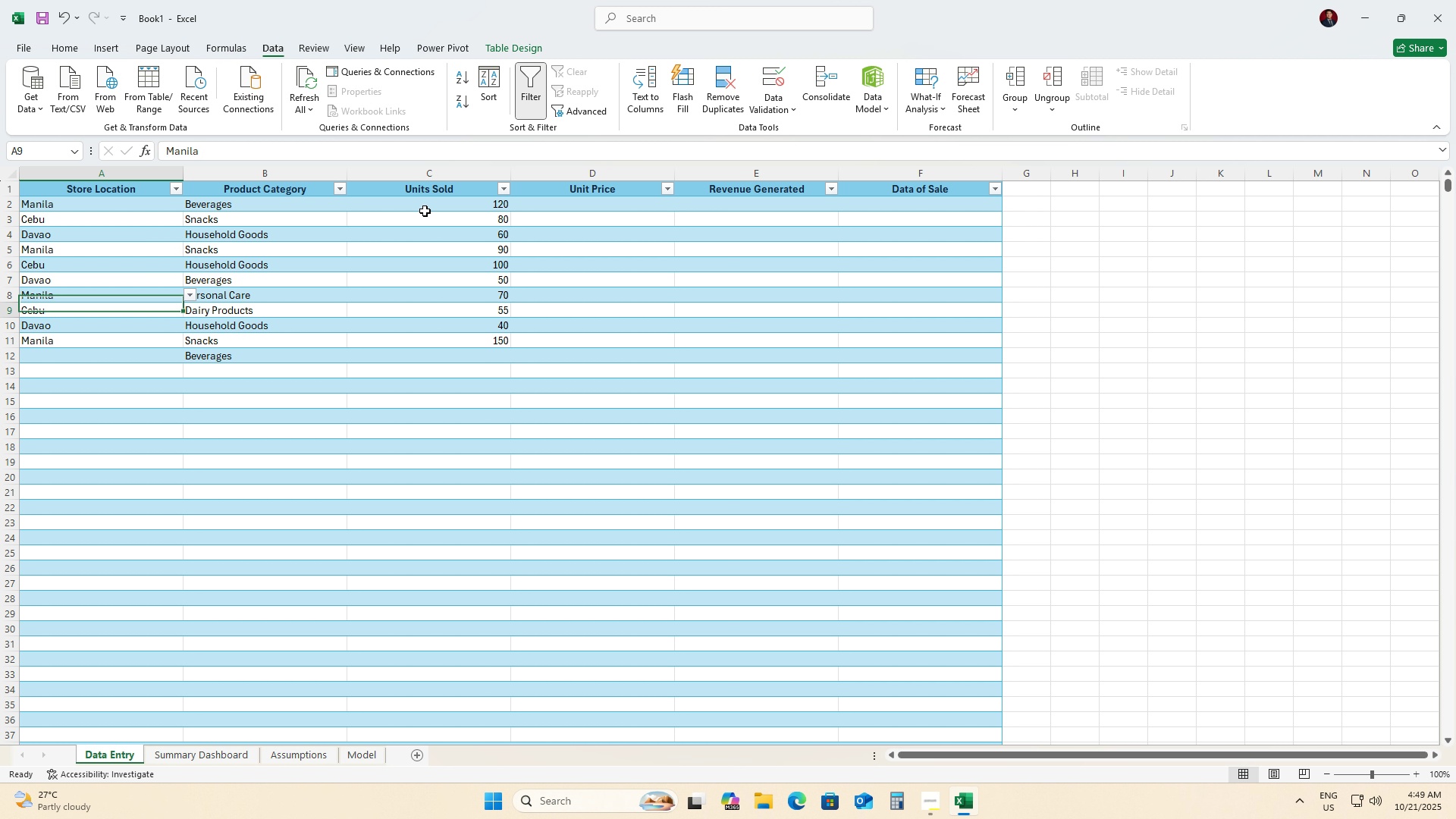 
key(ArrowDown)
 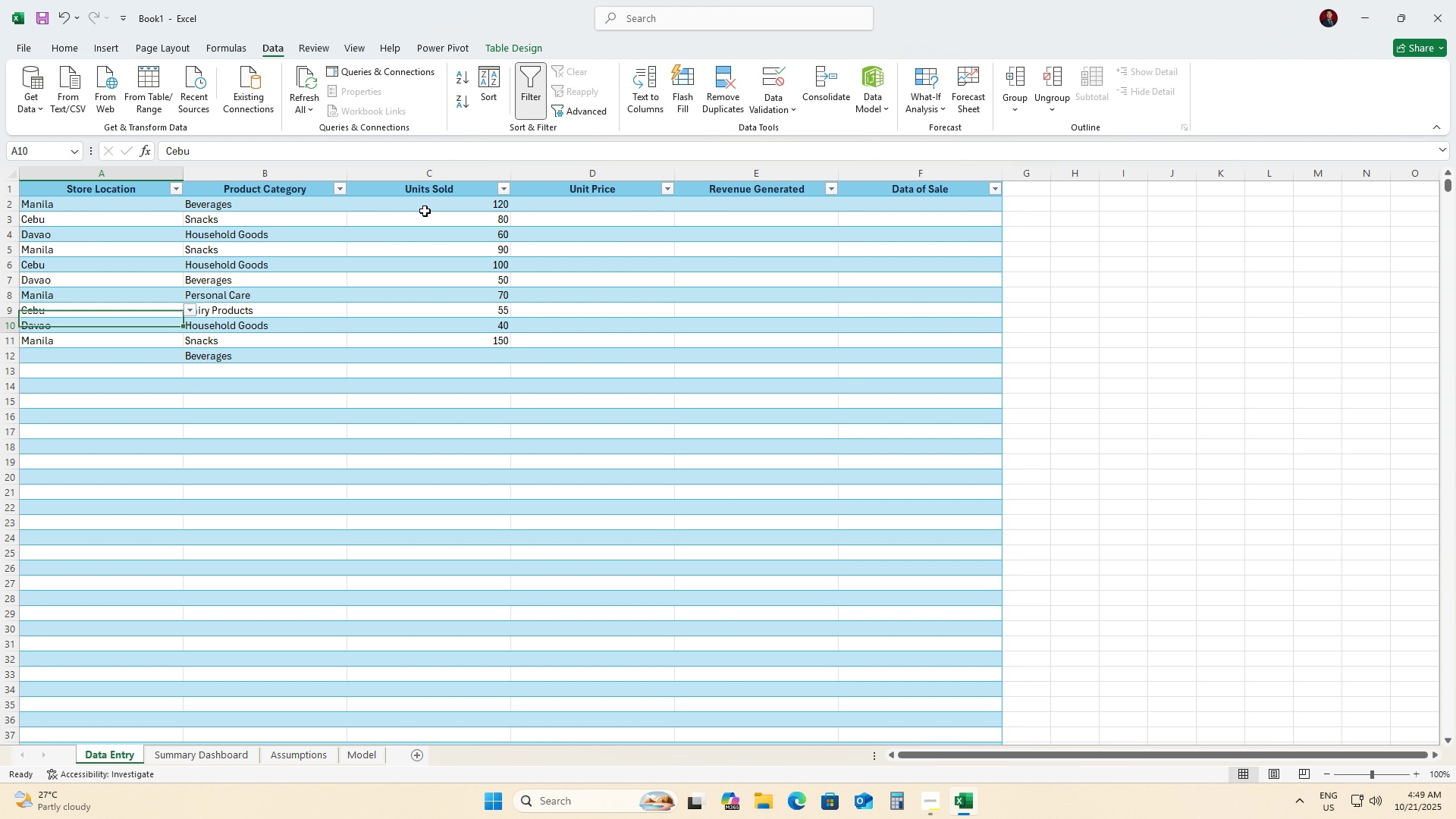 
key(ArrowDown)
 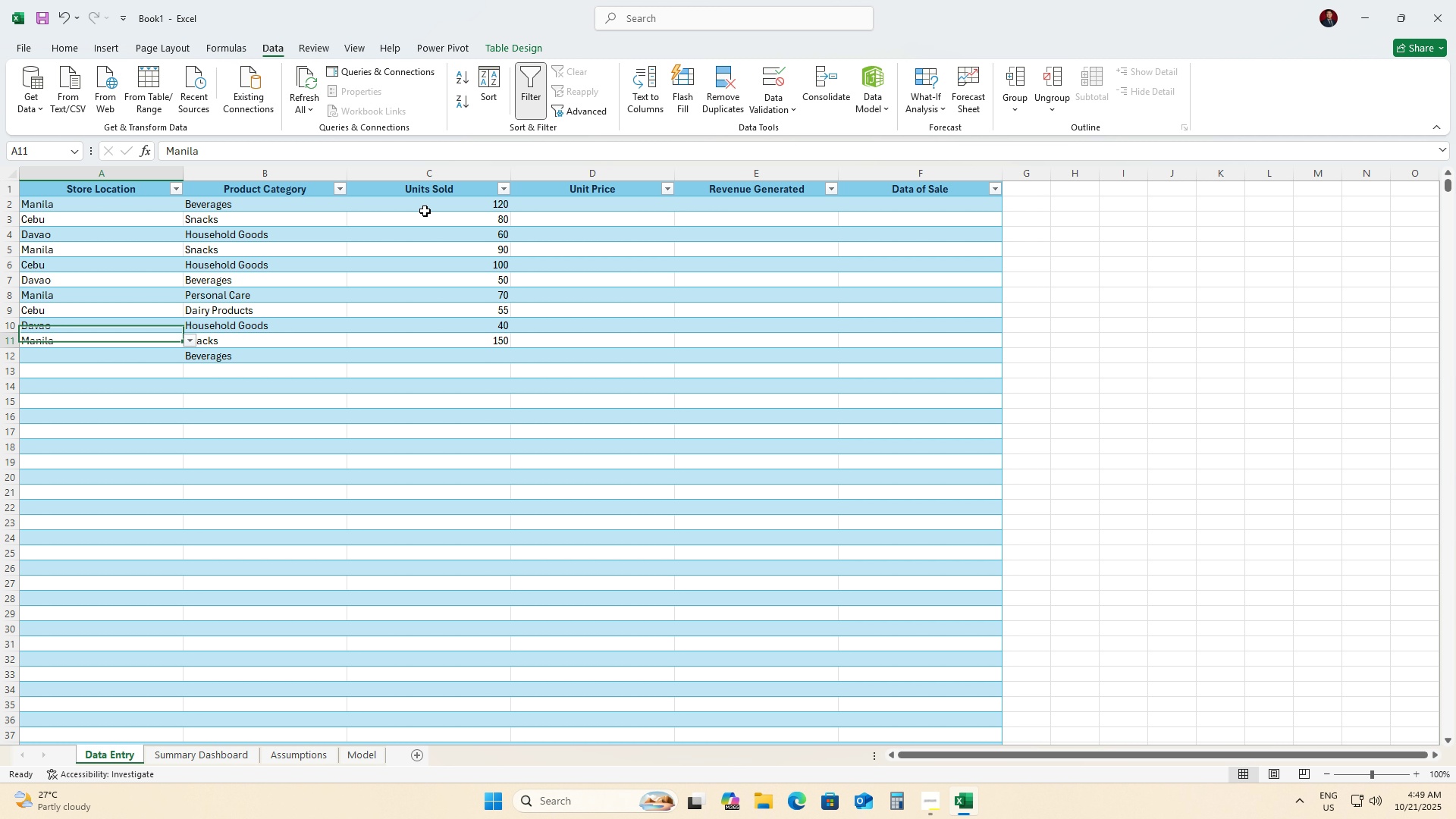 
key(ArrowDown)
 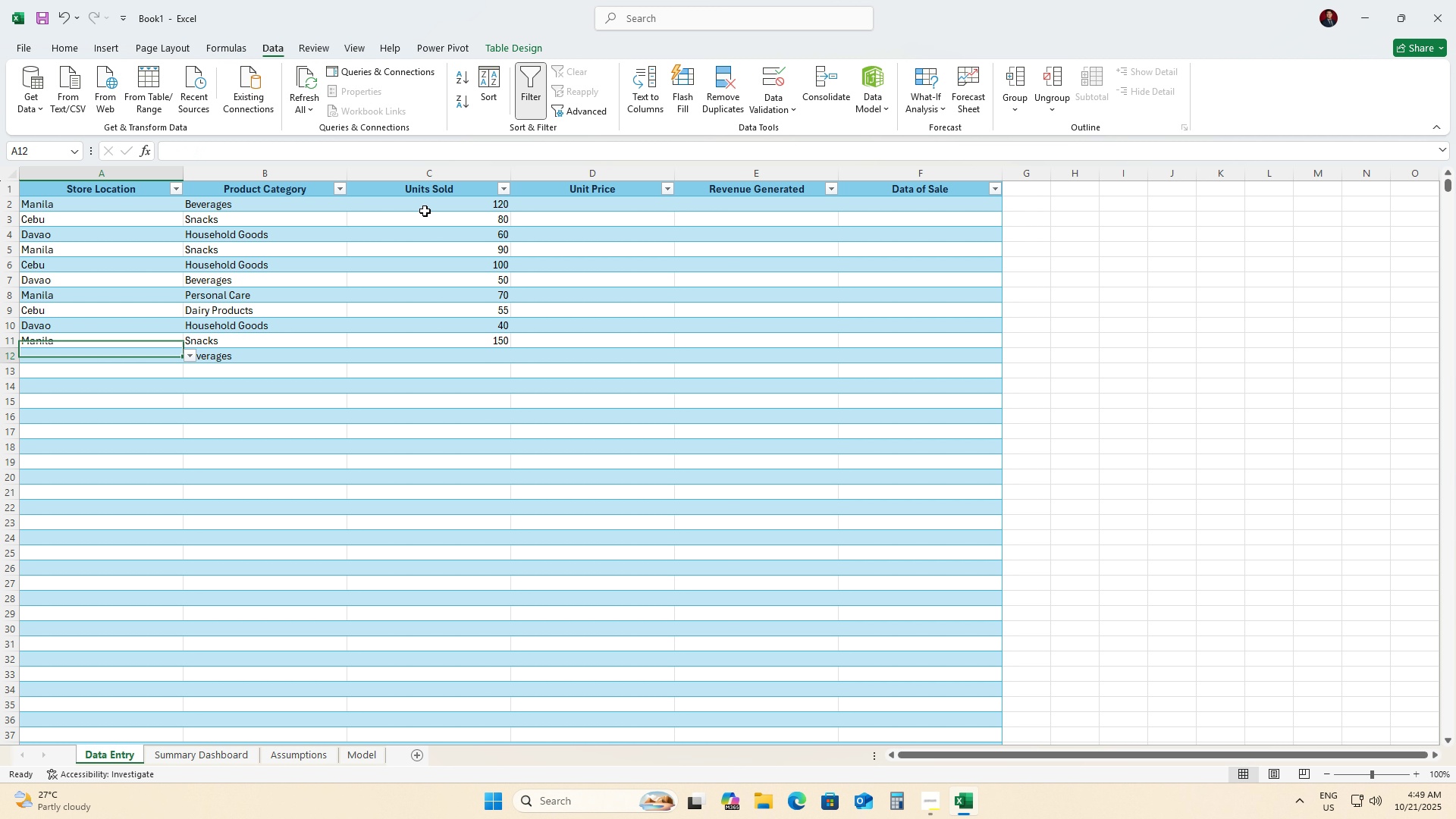 
key(ArrowDown)
 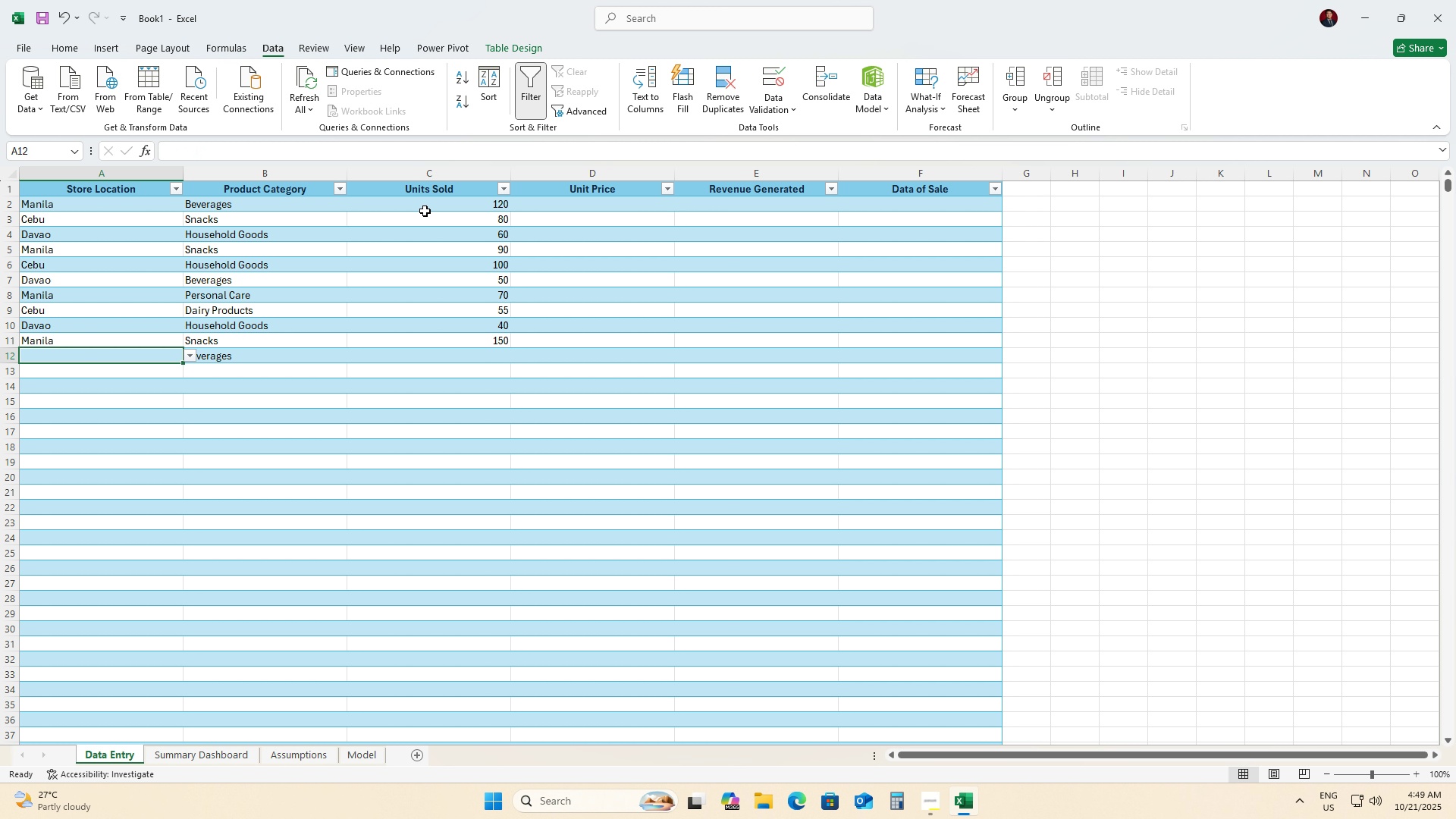 
key(D)
 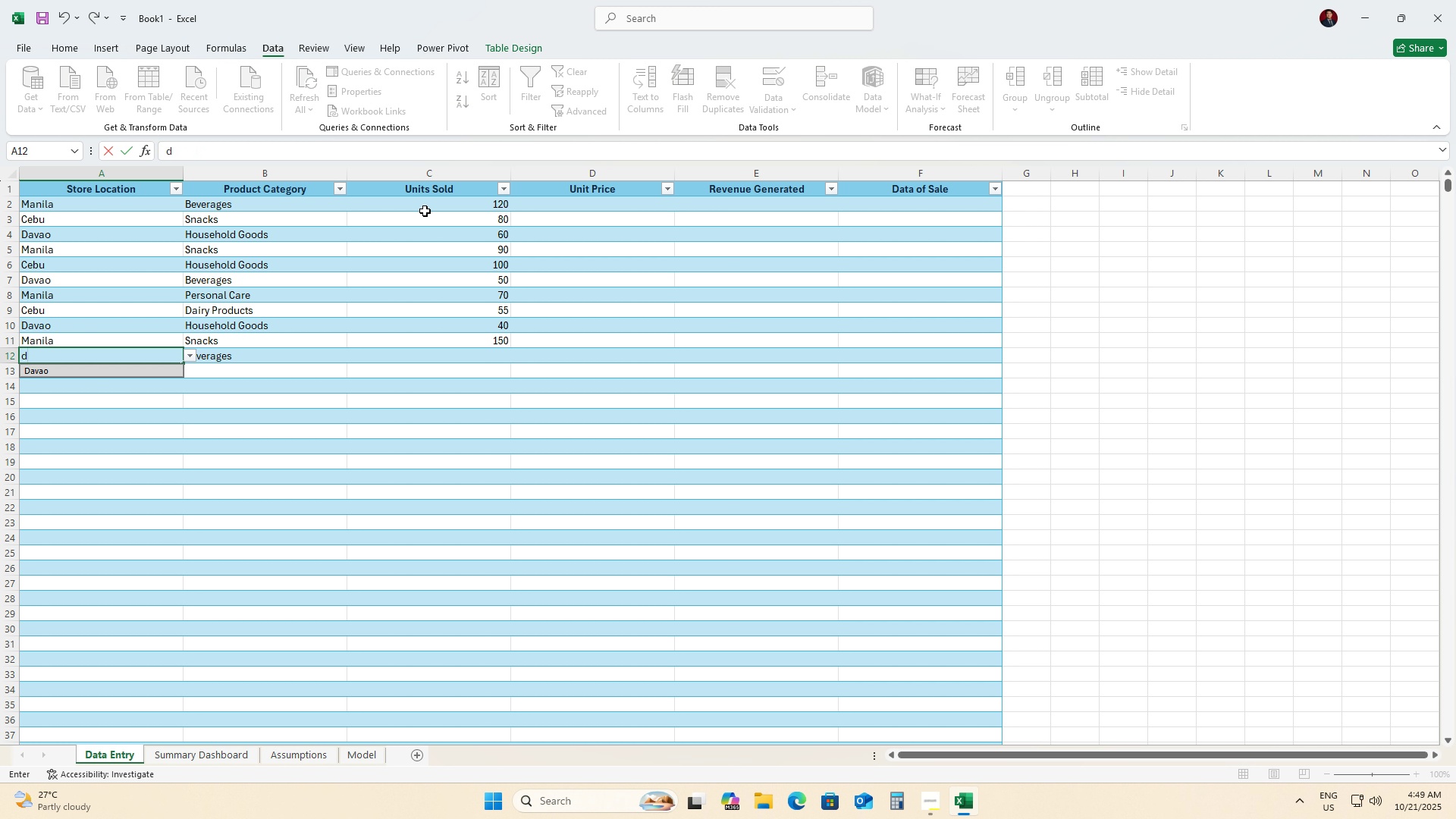 
key(Backspace)
 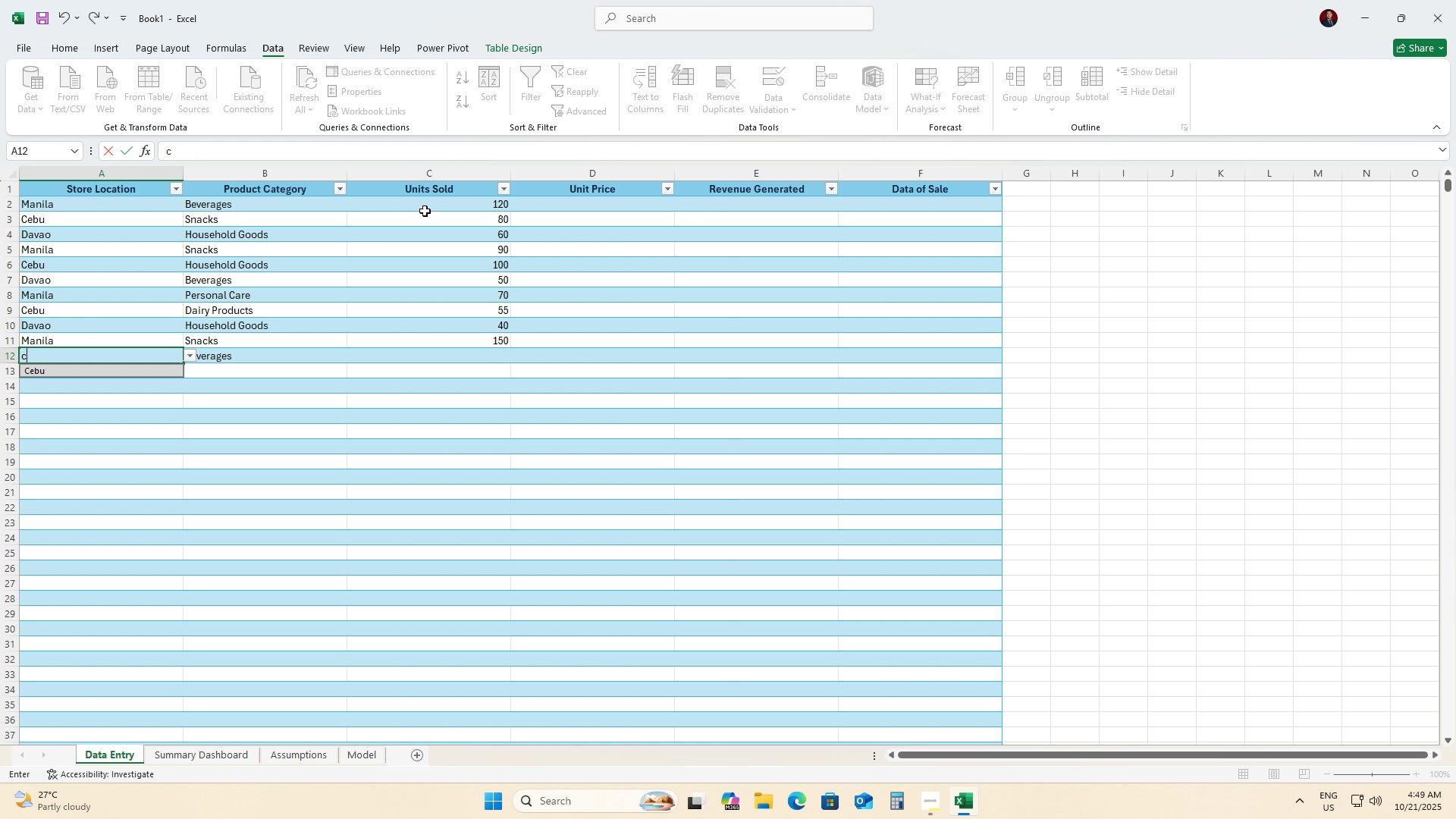 
key(C)
 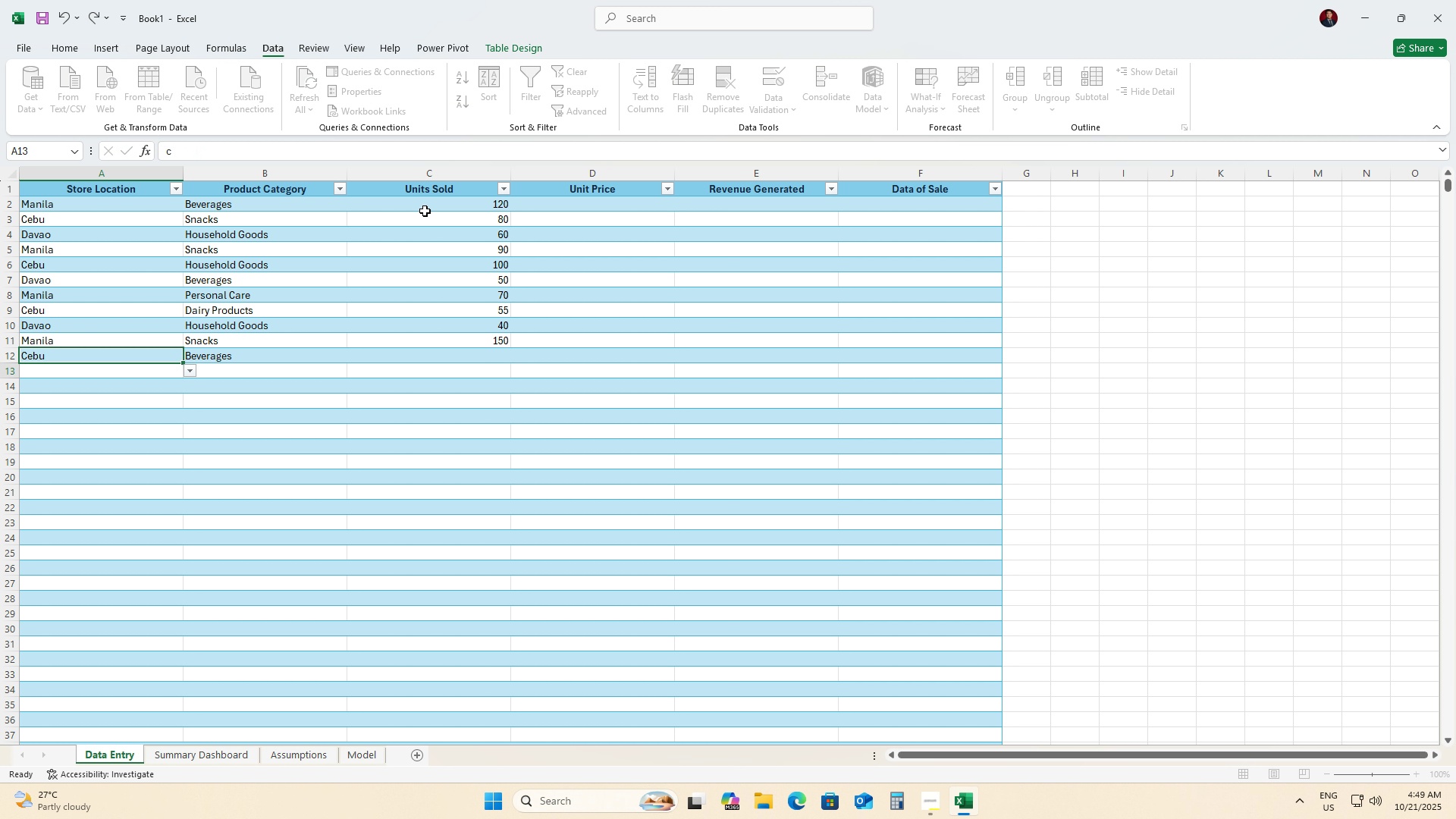 
key(Enter)
 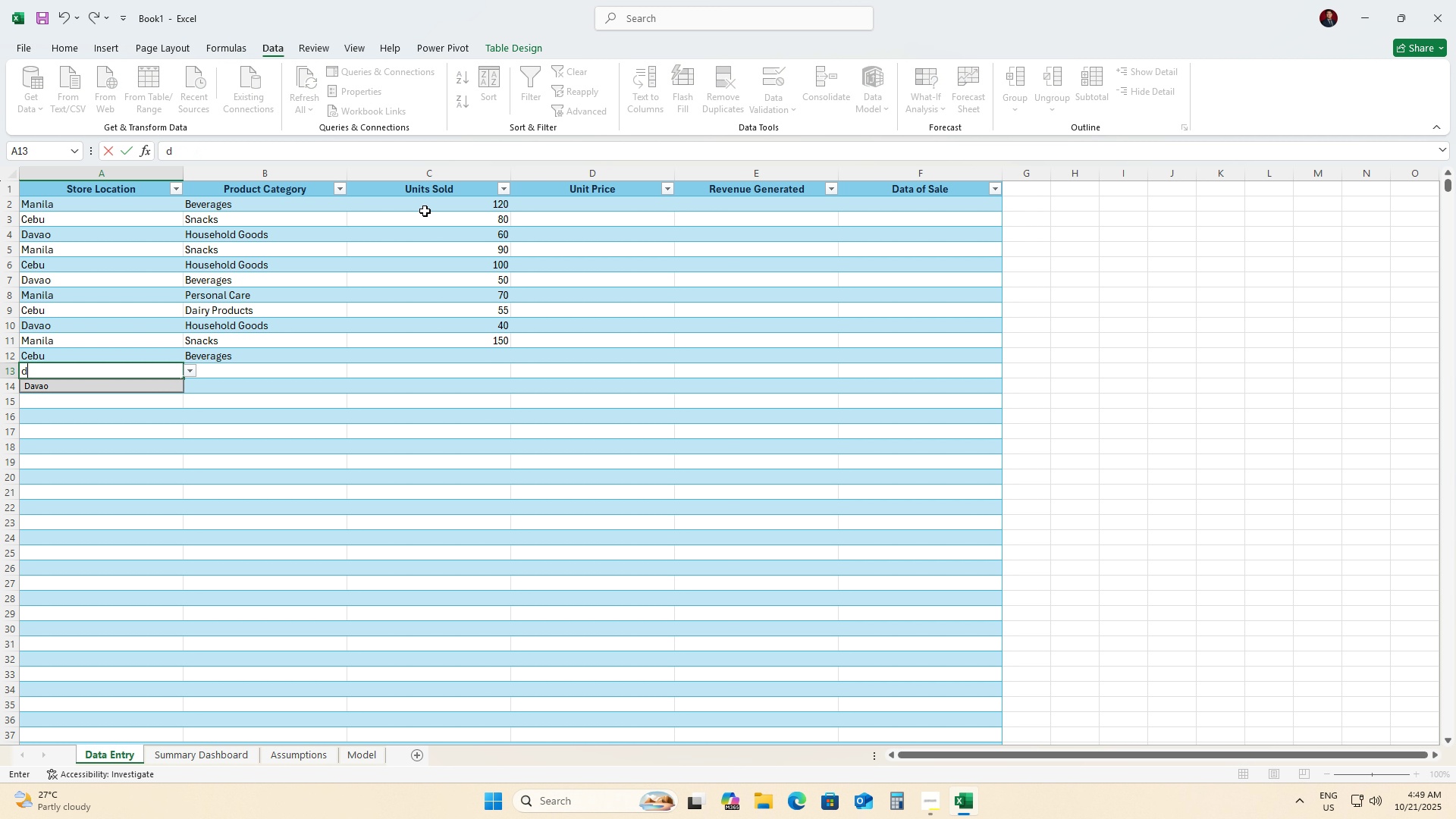 
key(D)
 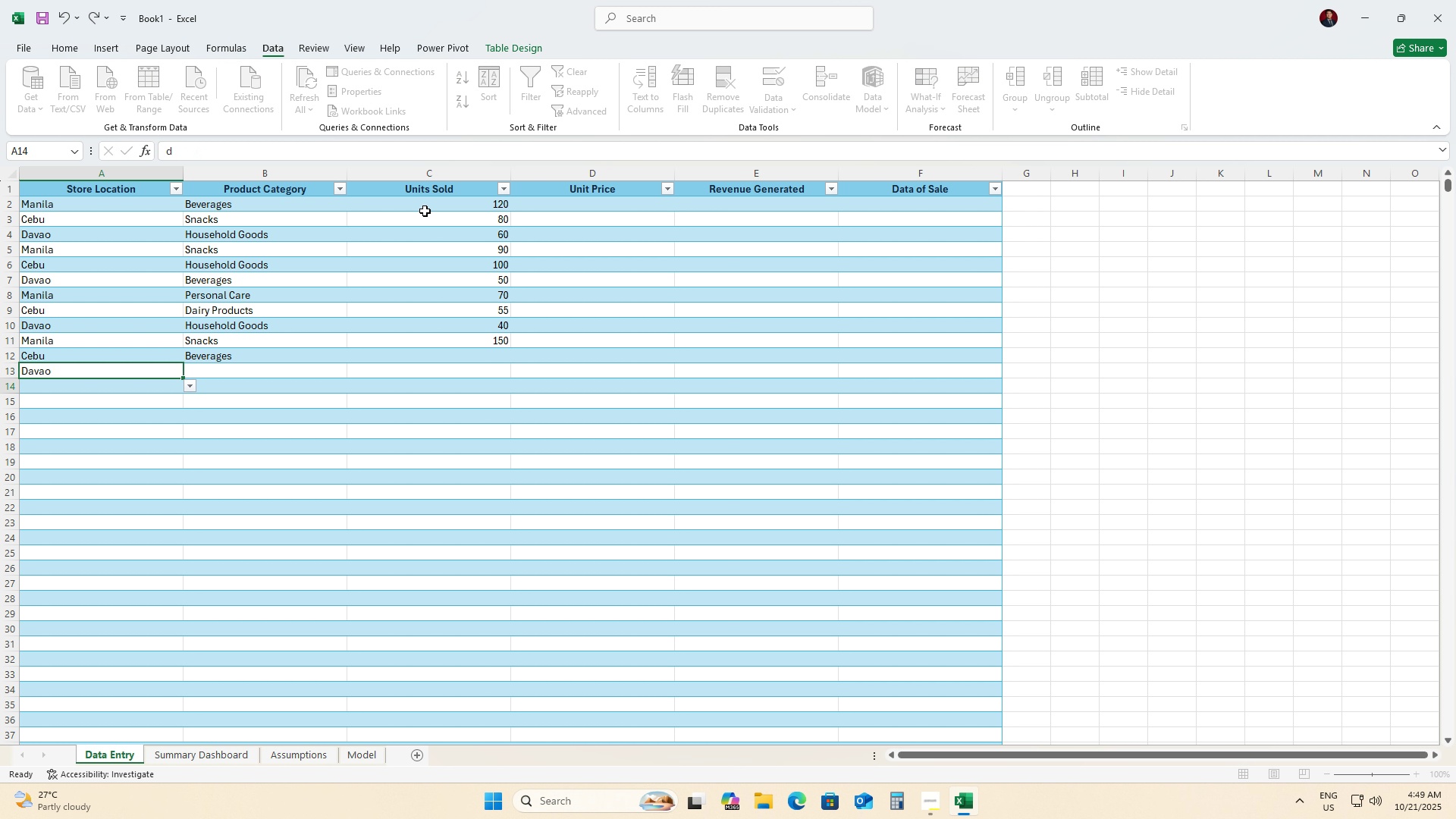 
key(Enter)
 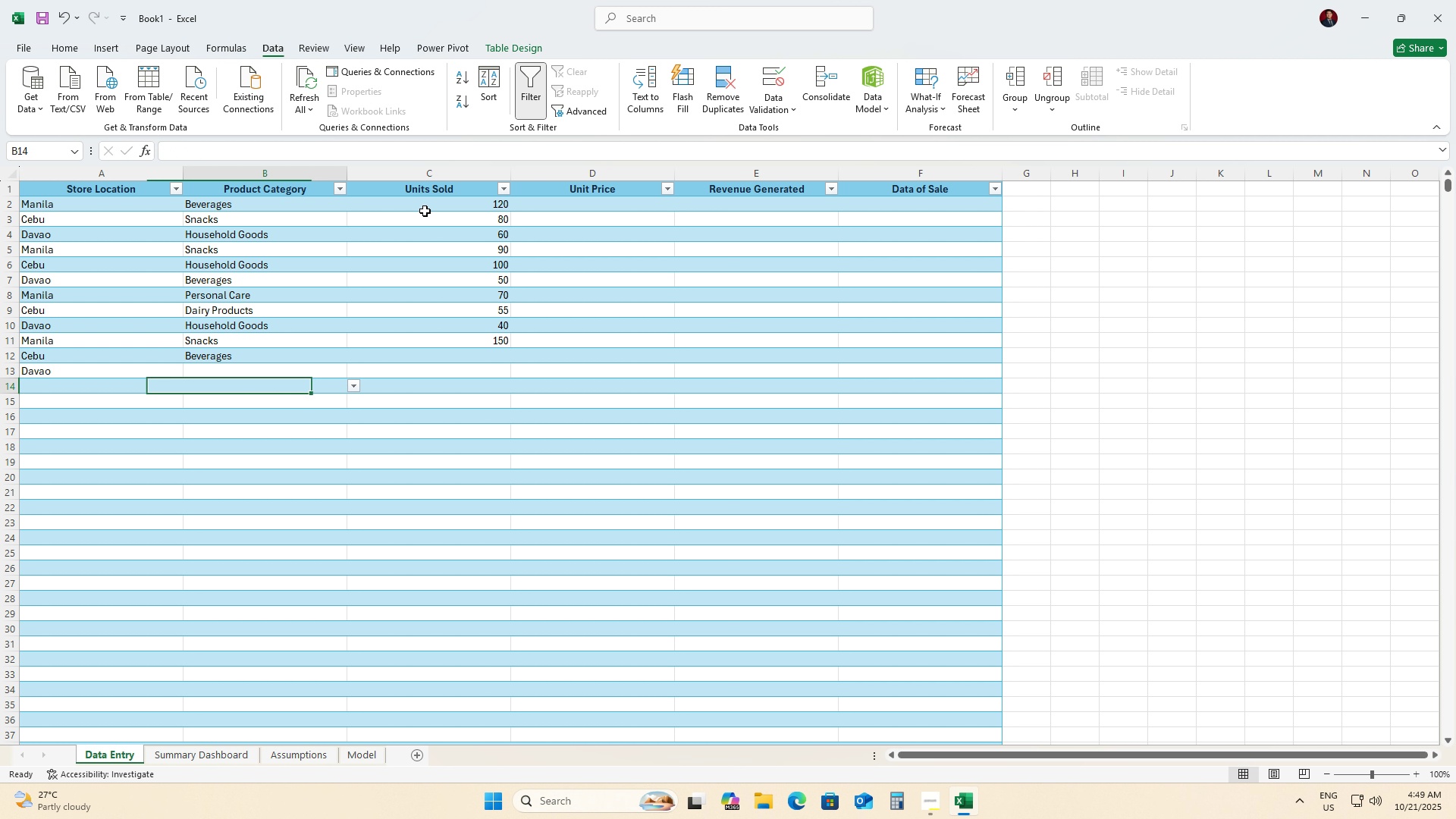 
key(ArrowRight)
 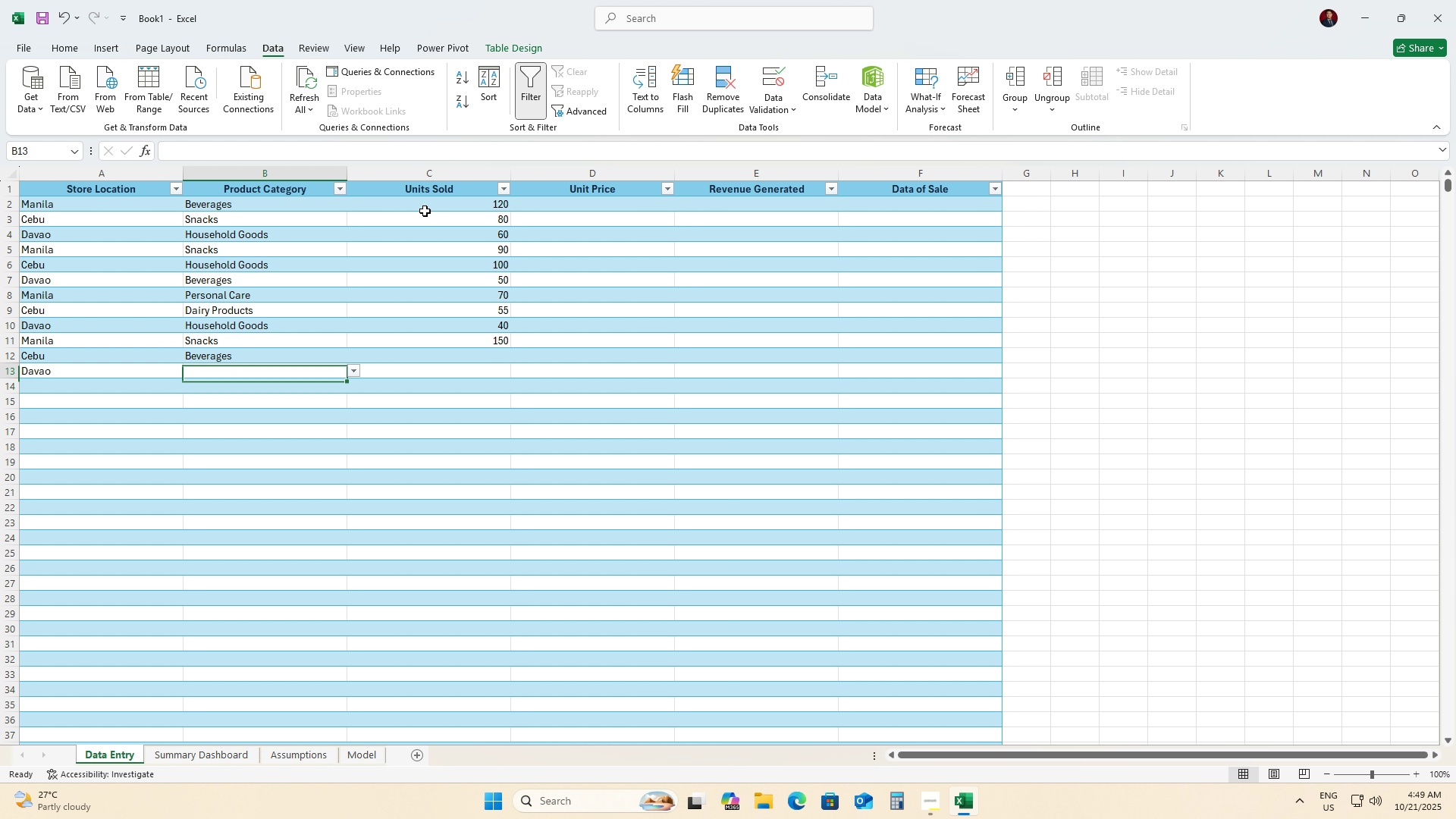 
hold_key(key=ArrowUp, duration=0.89)
 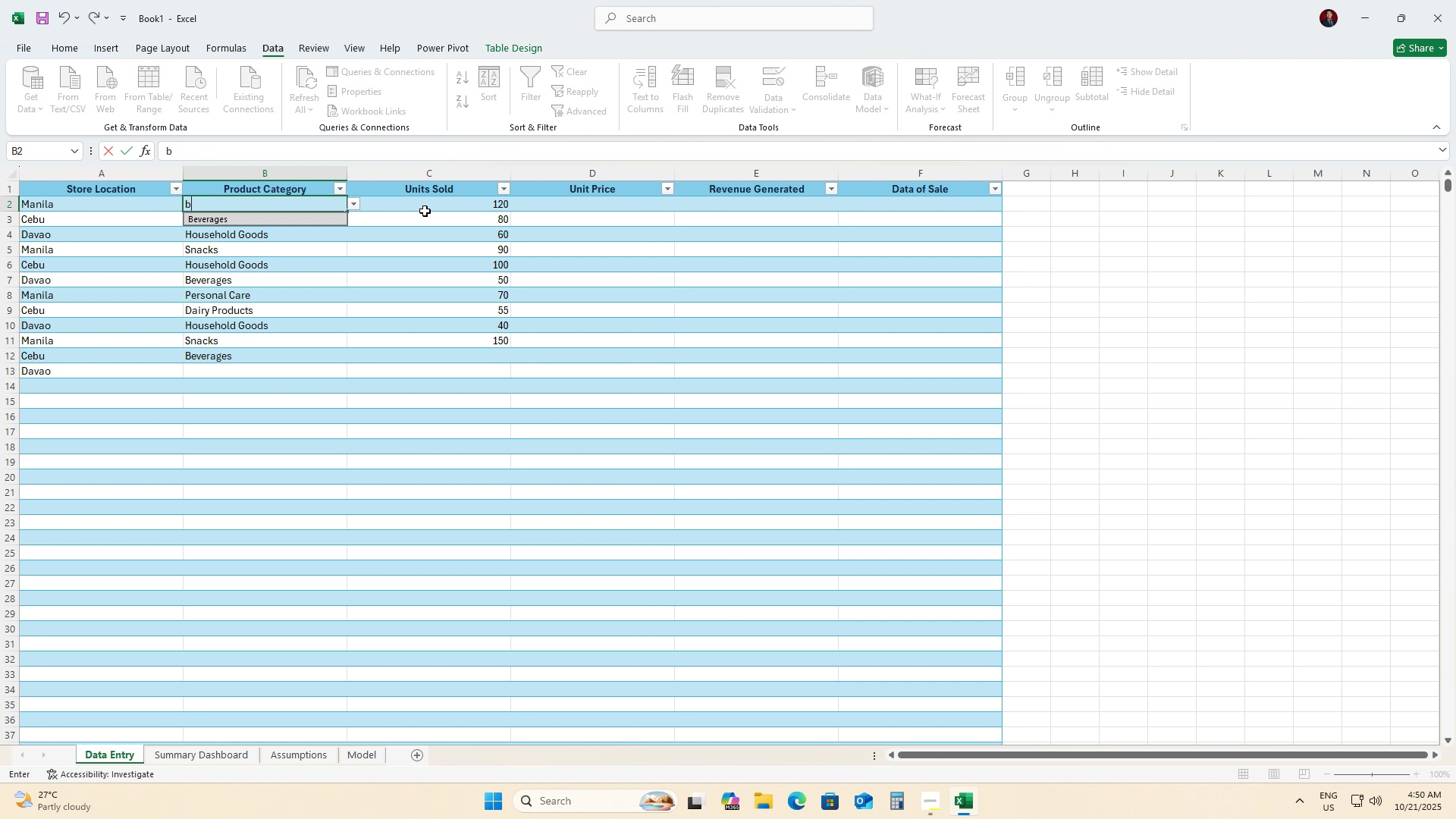 
key(B)
 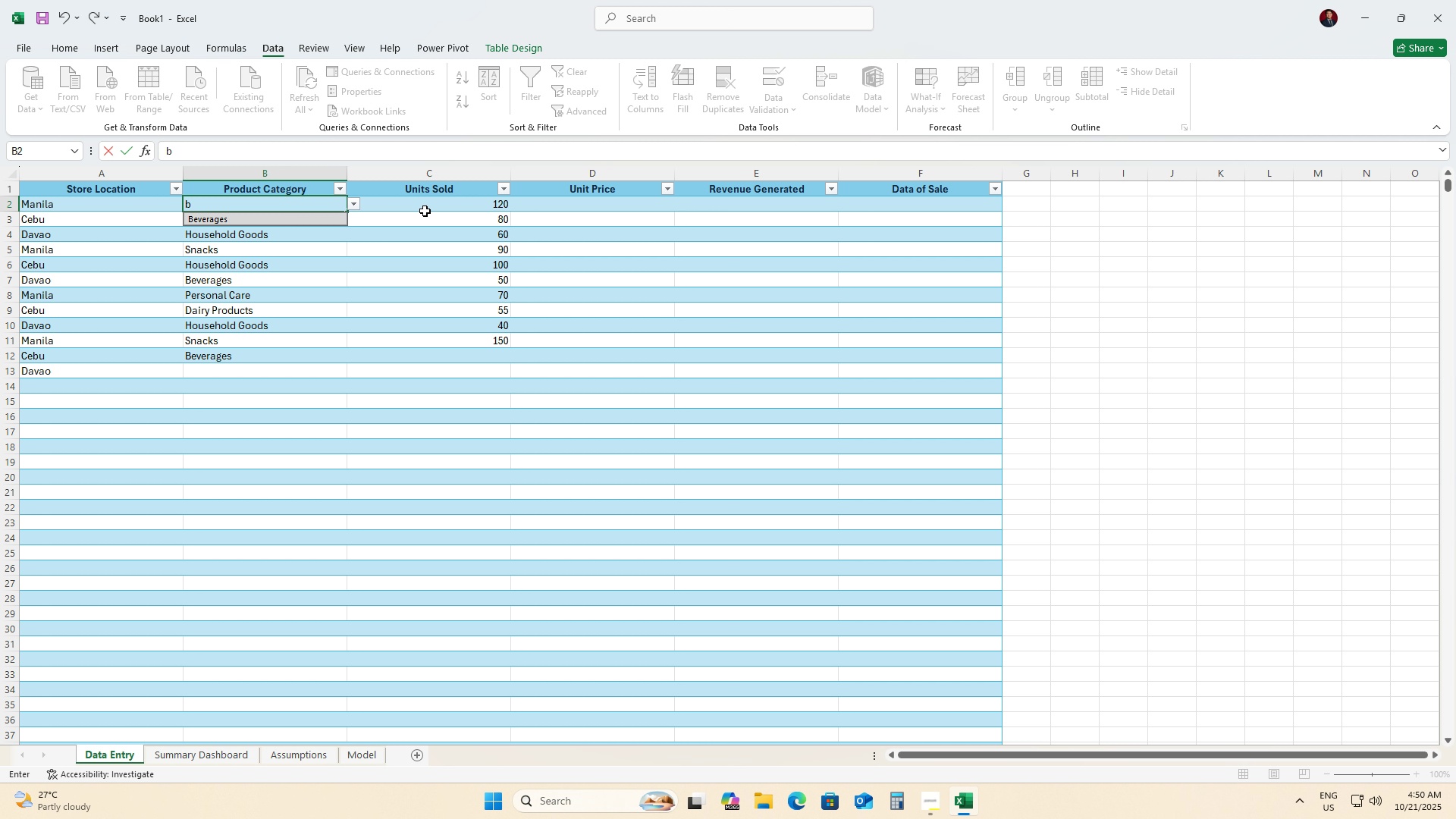 
key(Enter)
 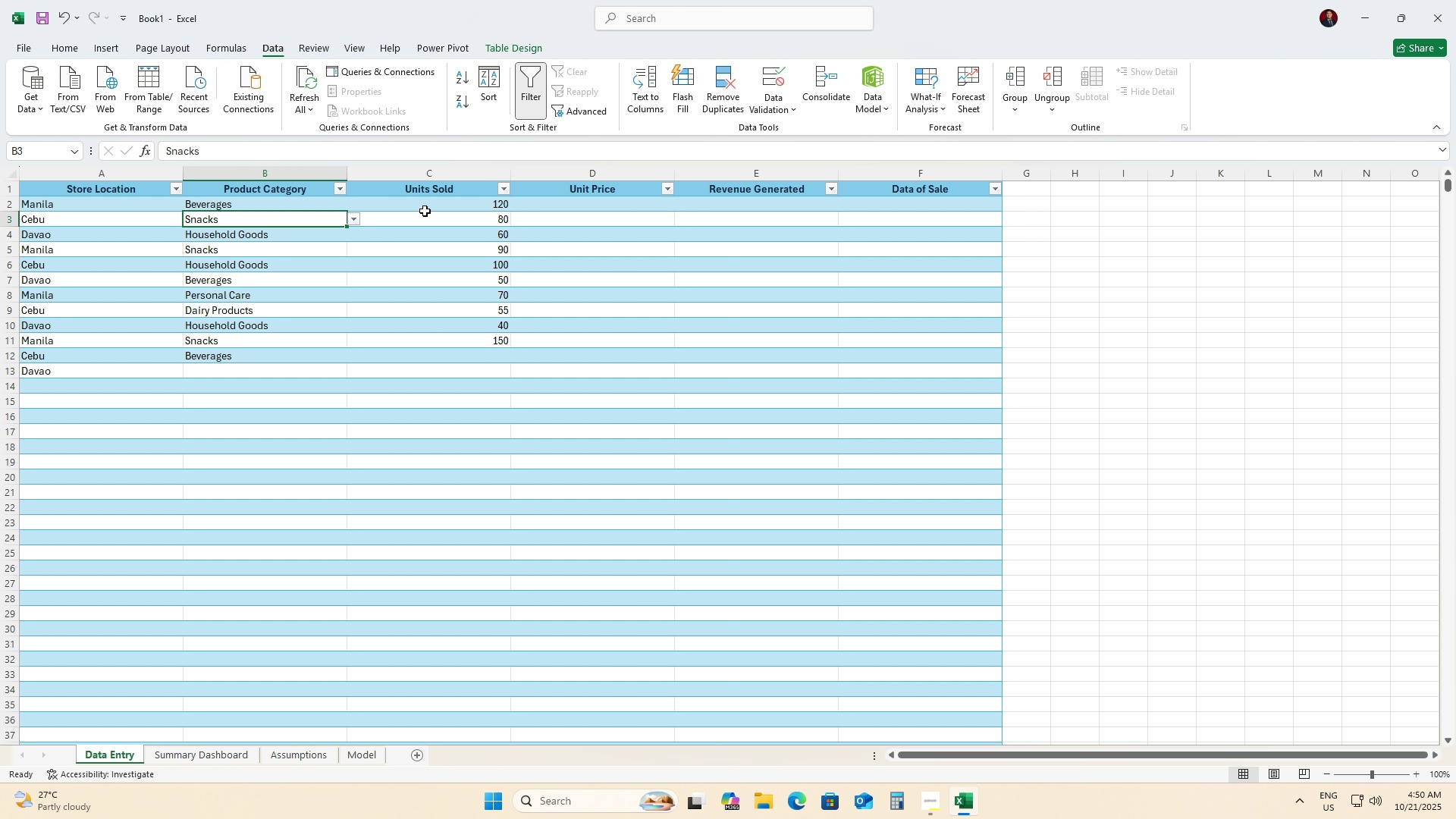 
key(S)
 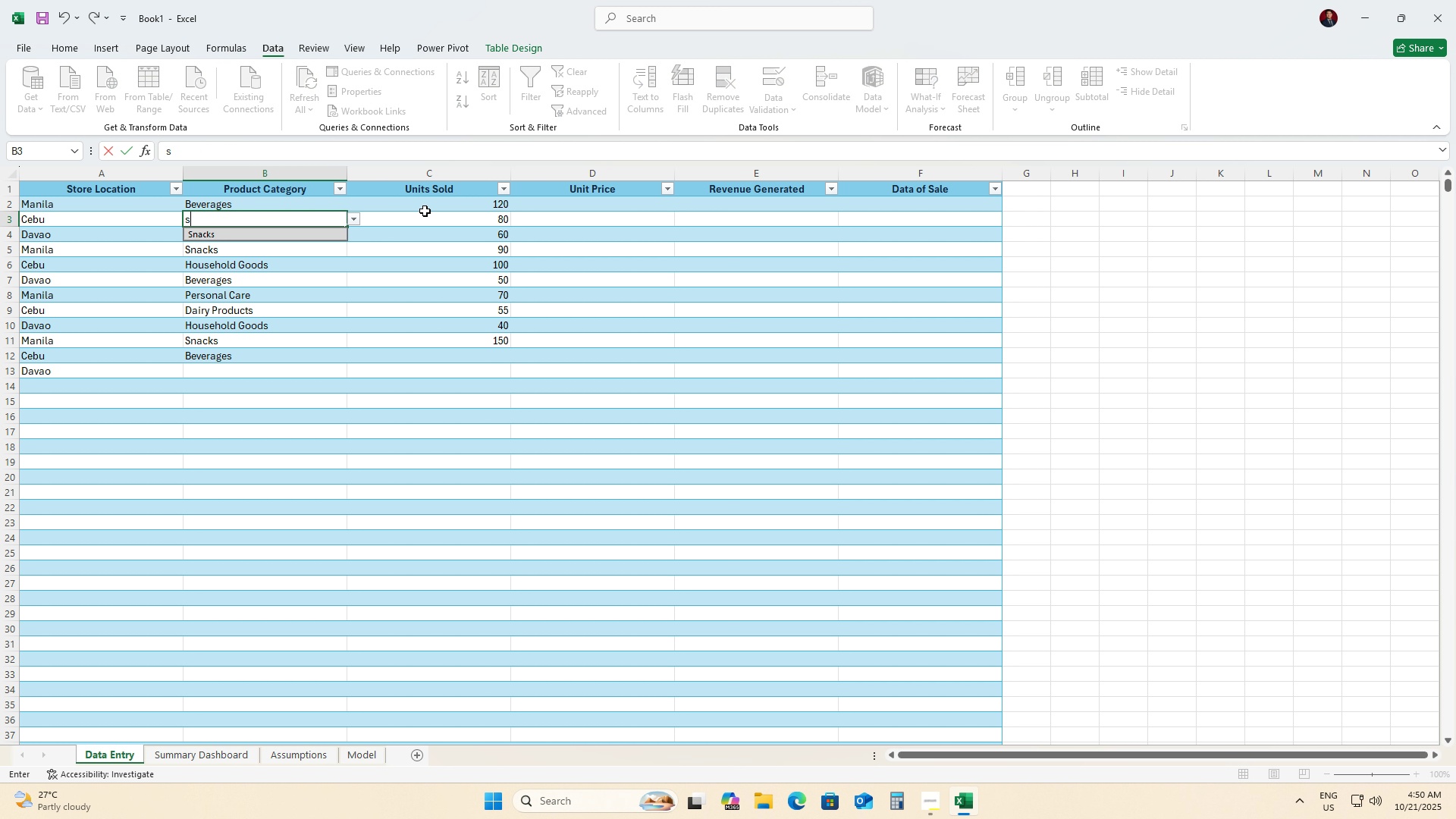 
key(Enter)
 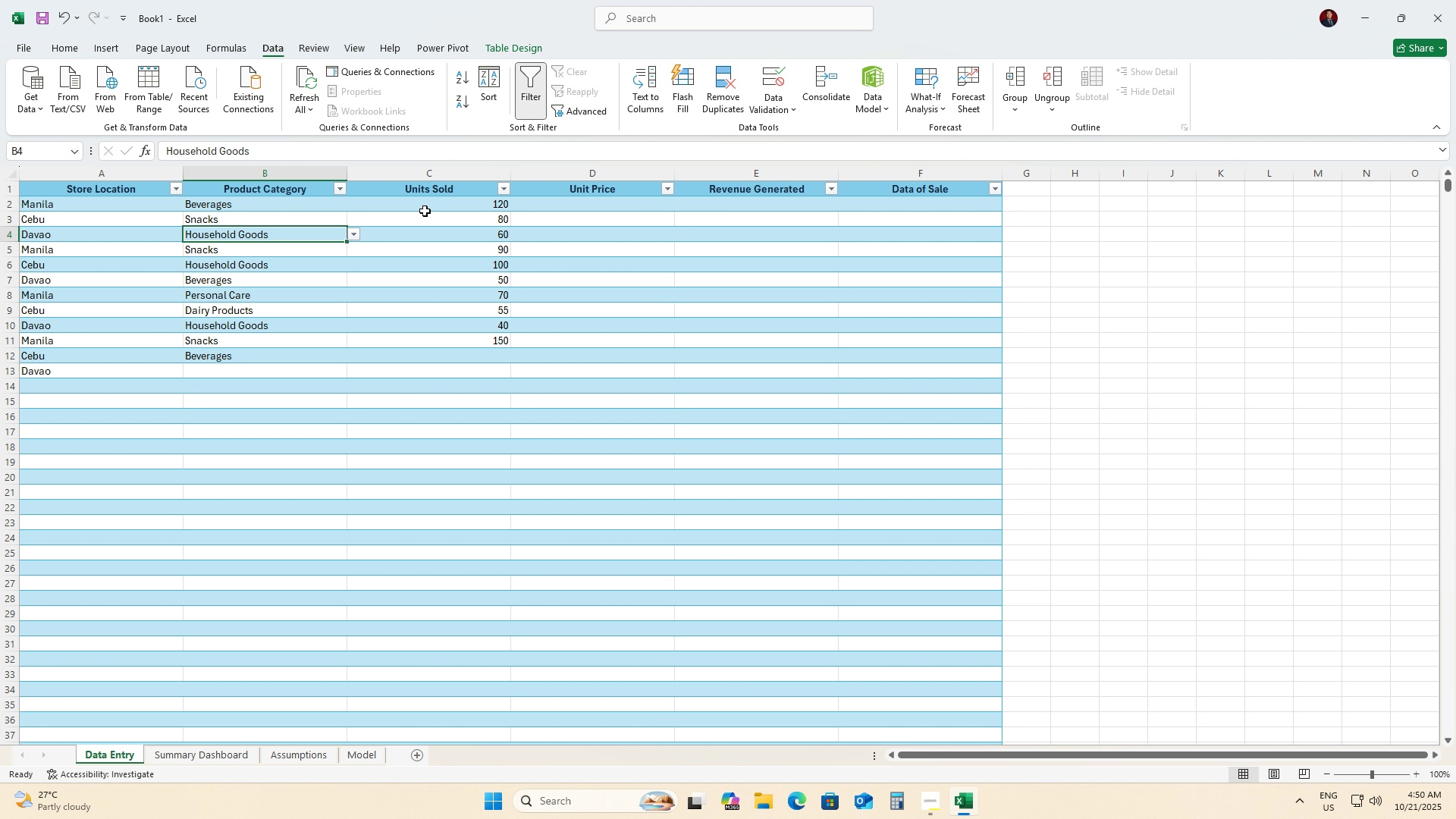 
key(H)
 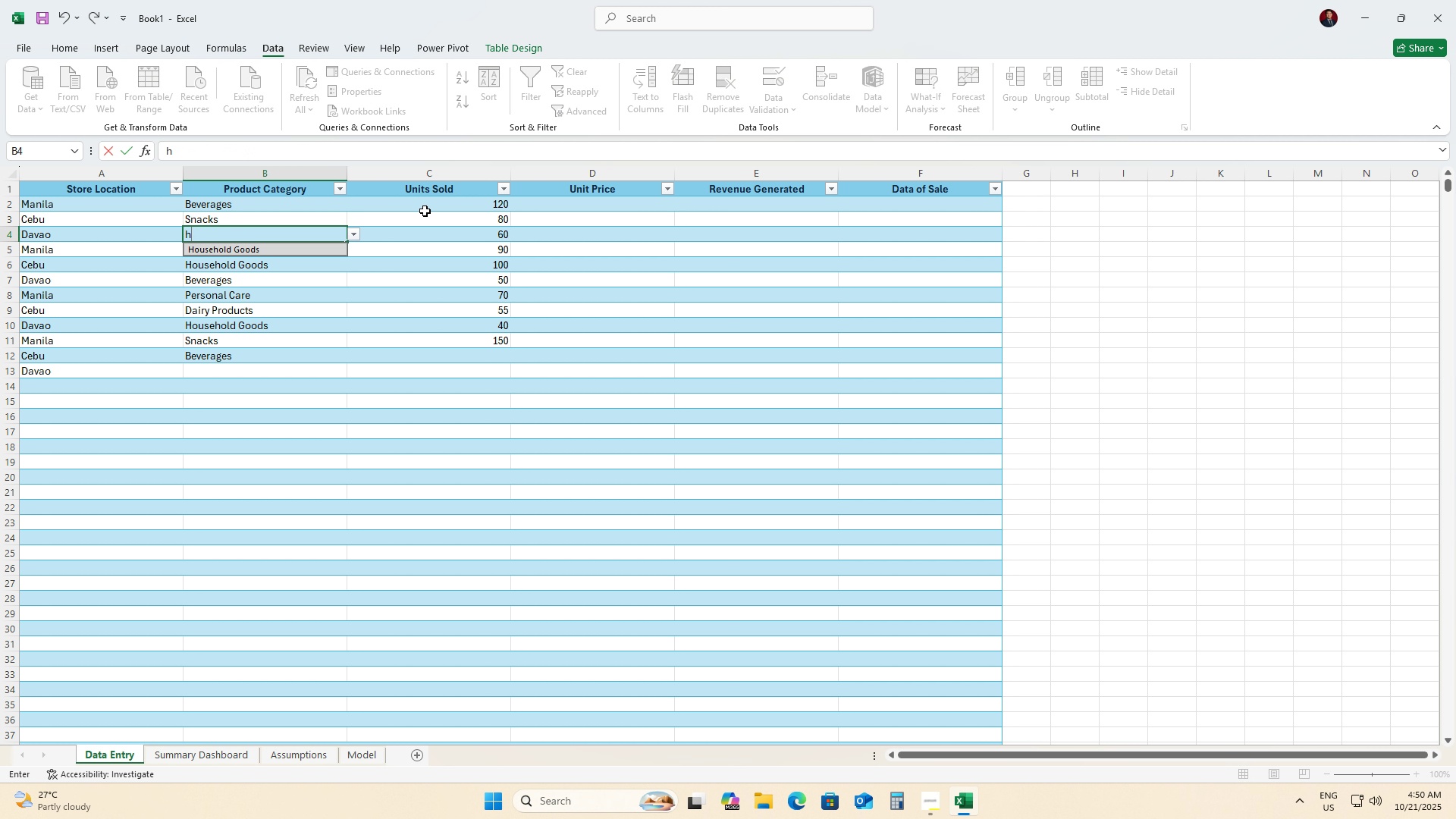 
key(Enter)
 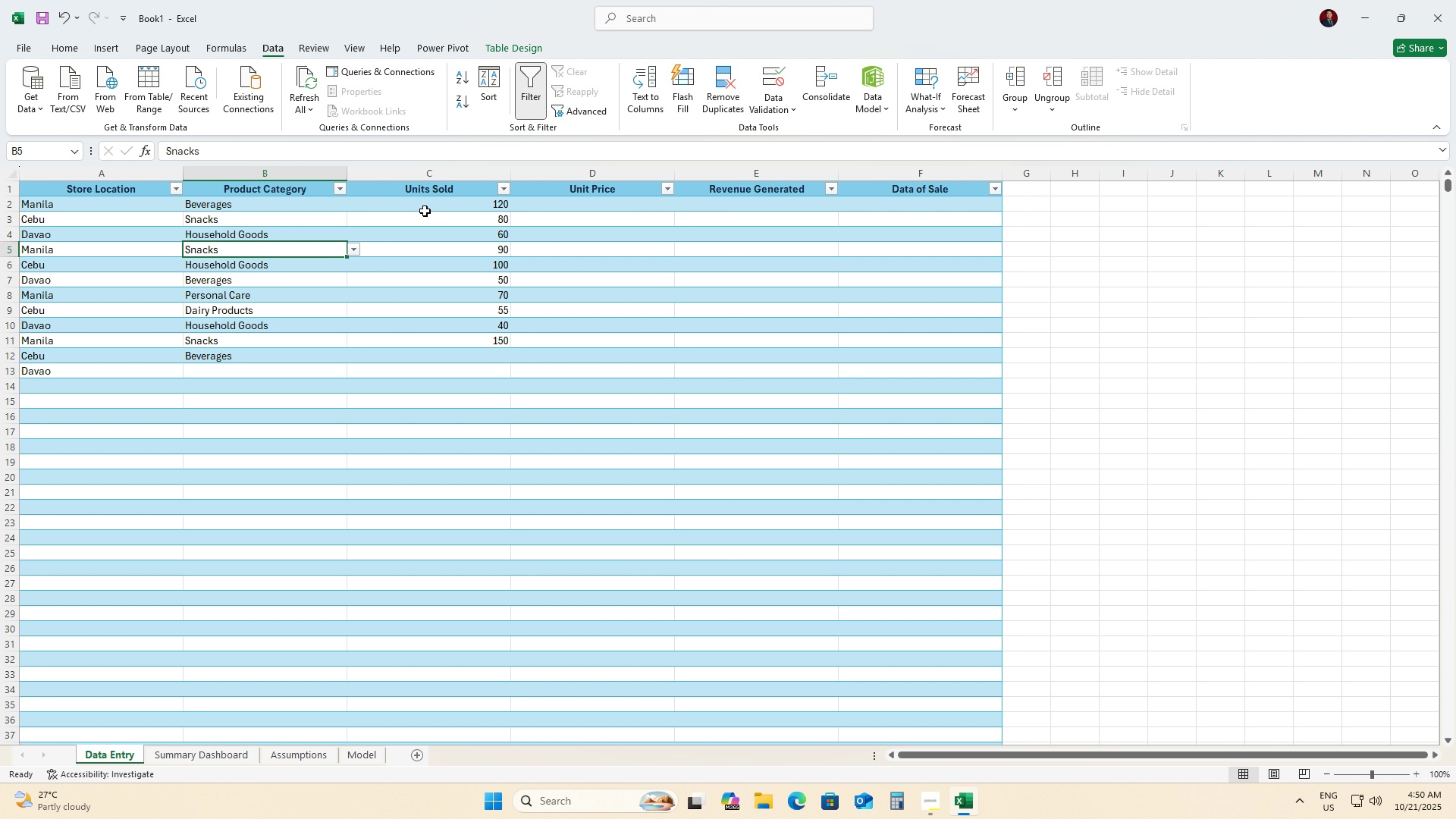 
key(S)
 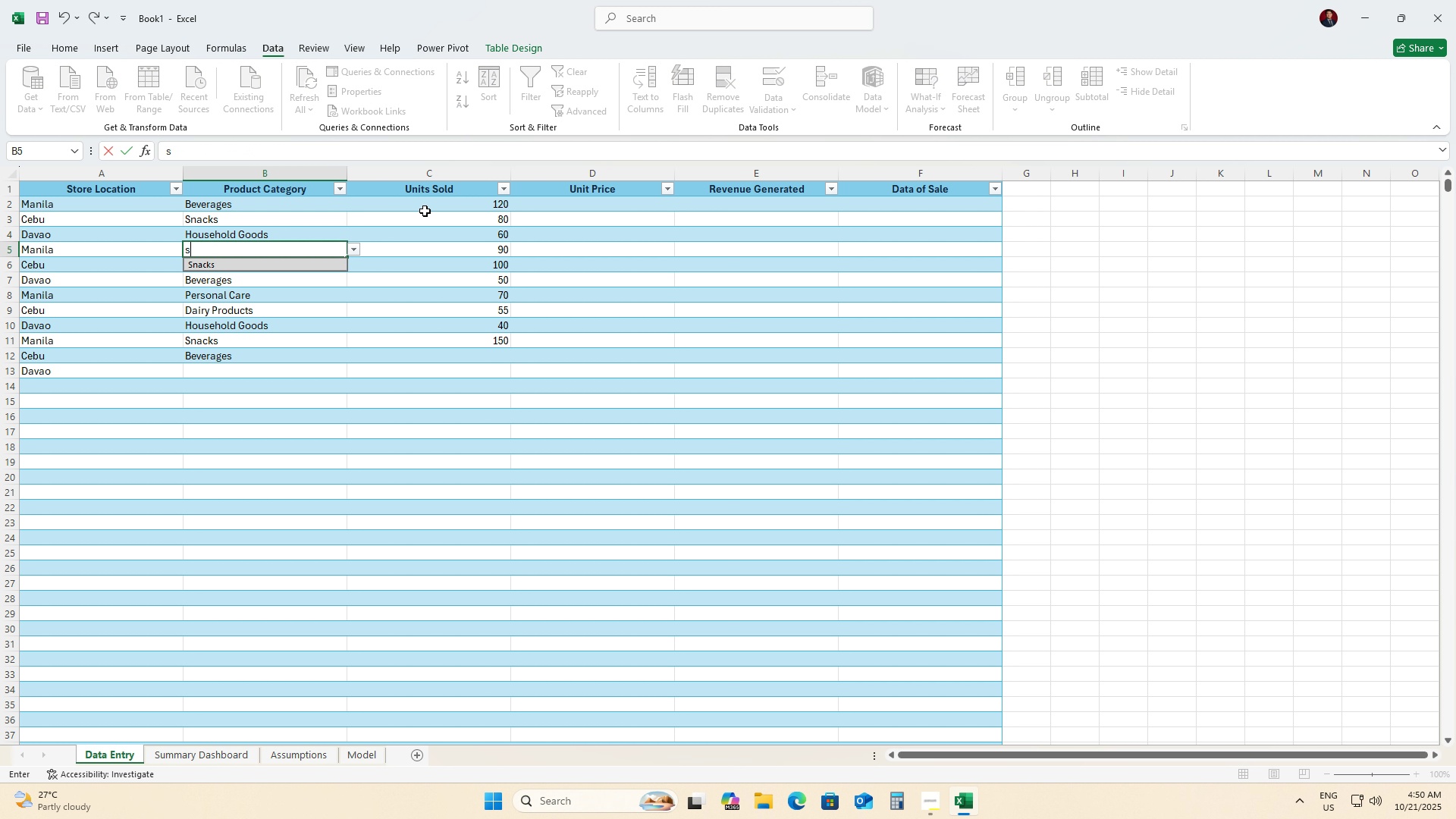 
key(Enter)
 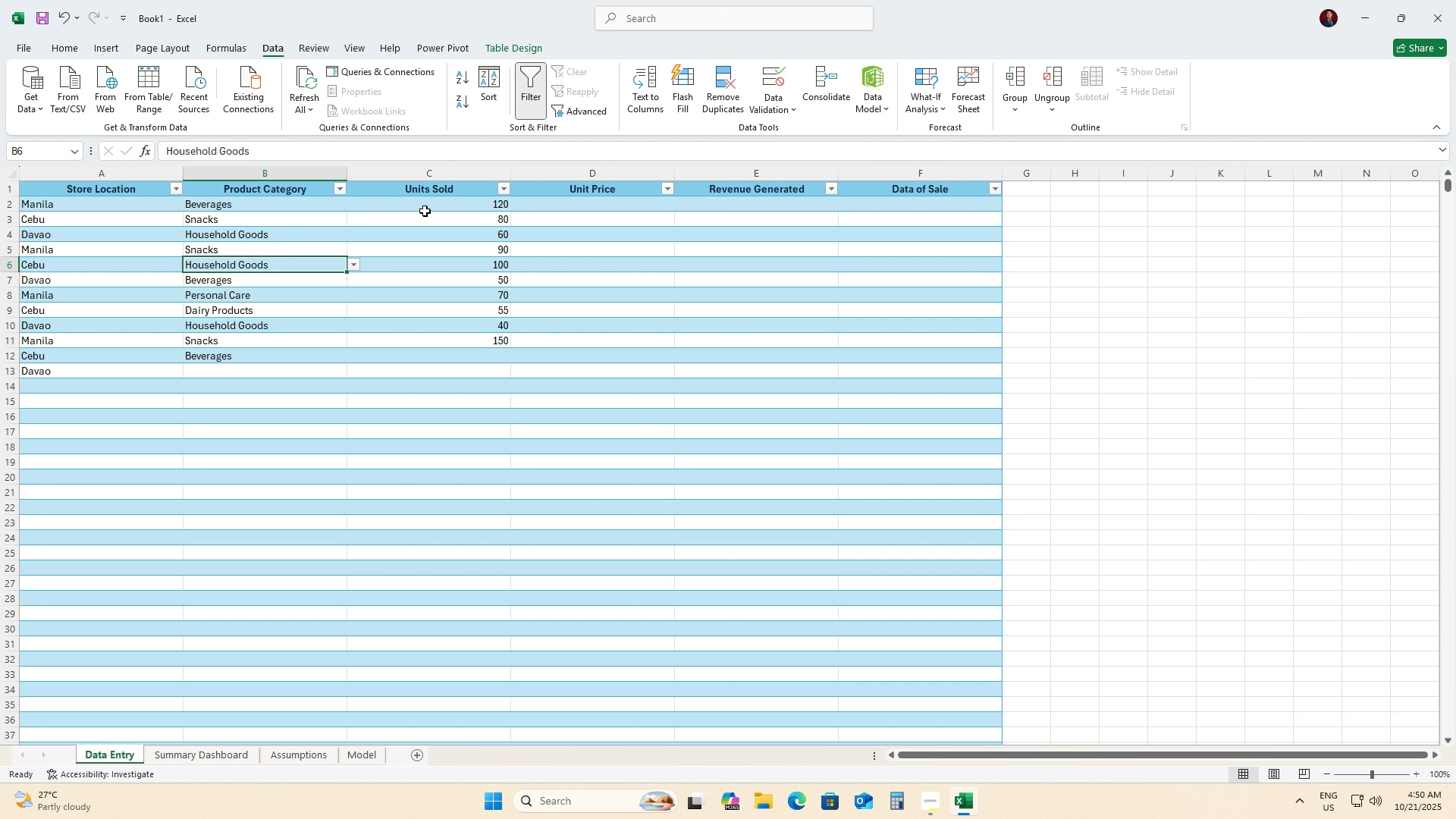 
key(B)
 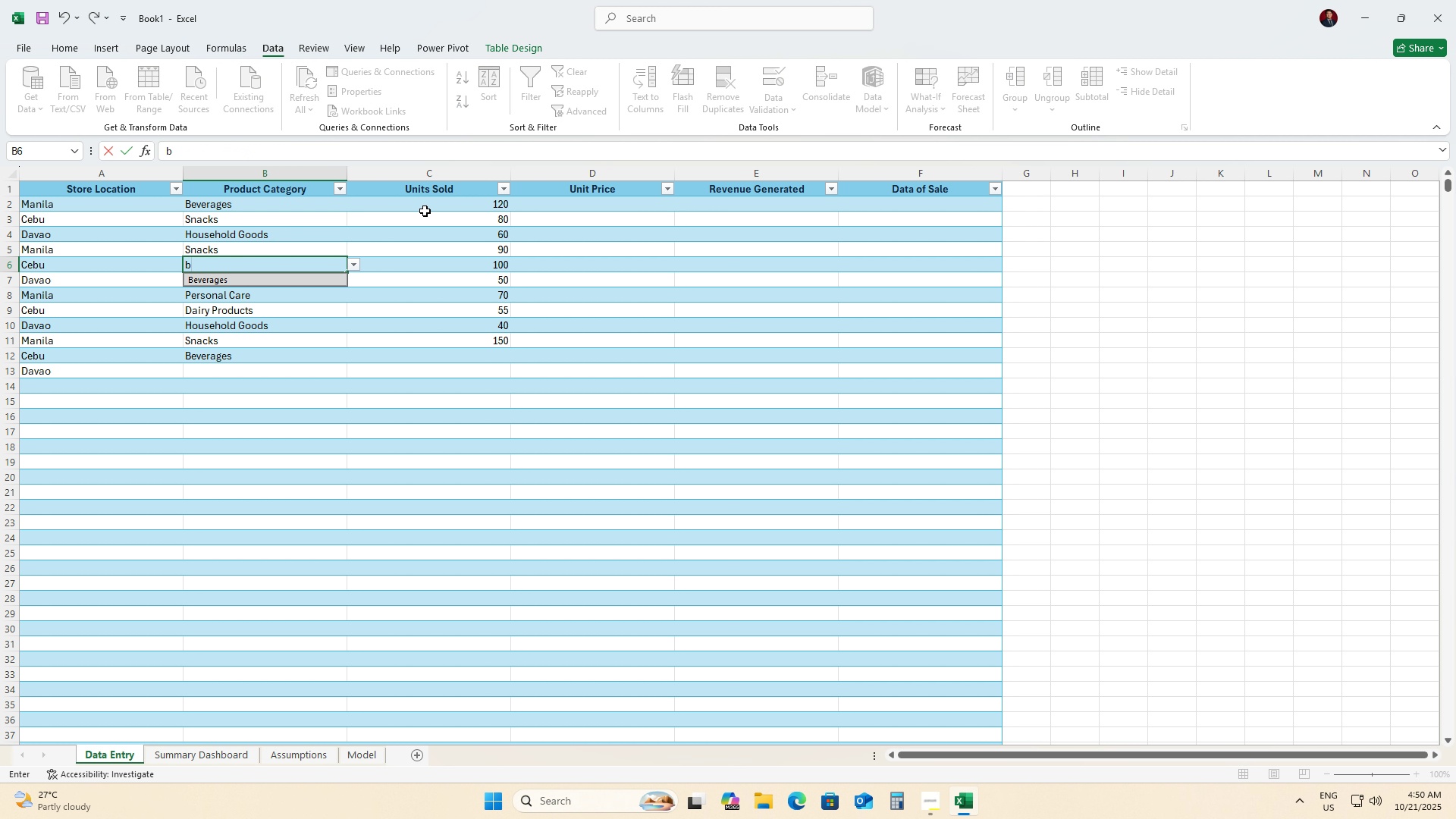 
key(Enter)
 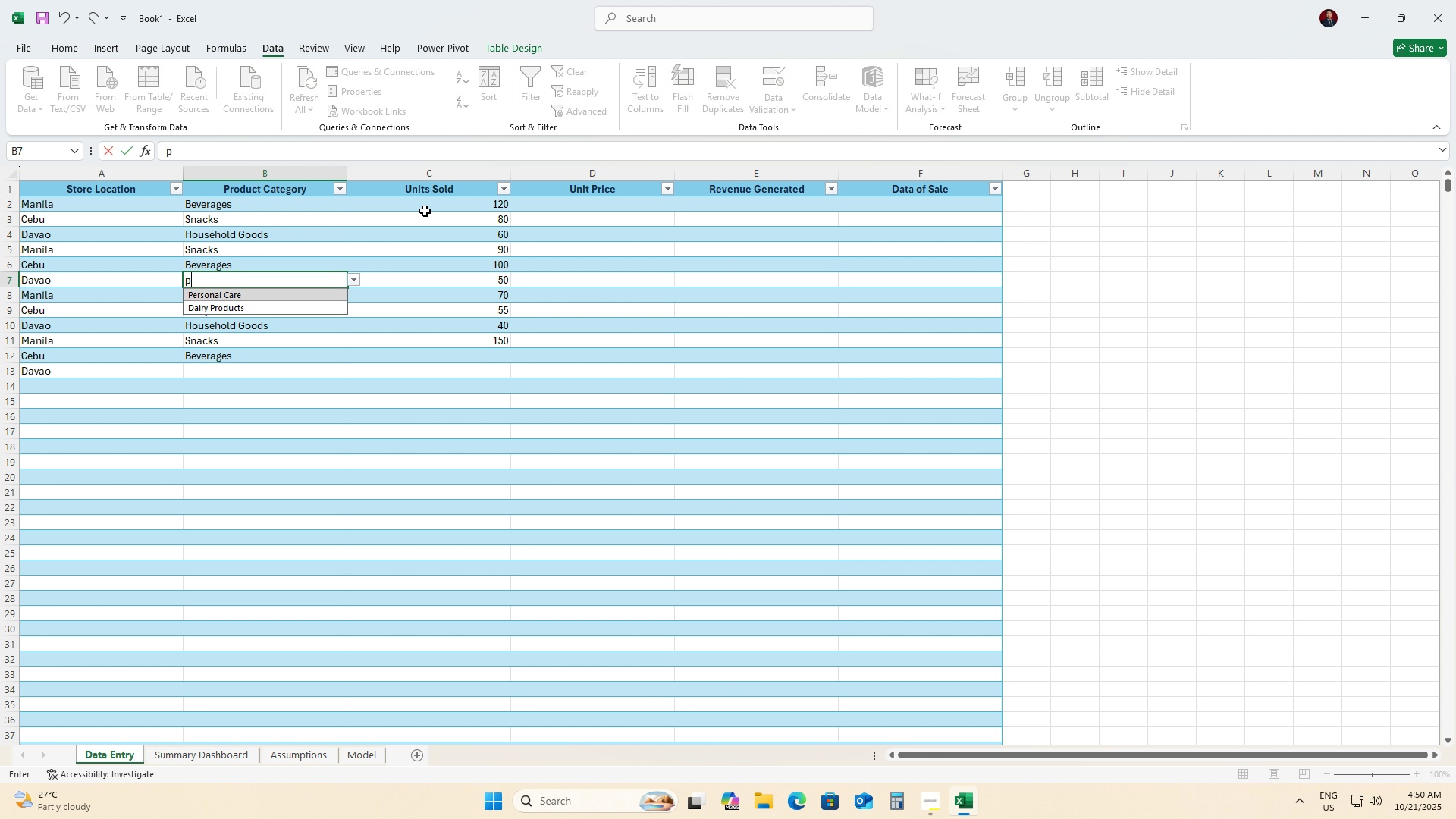 
key(P)
 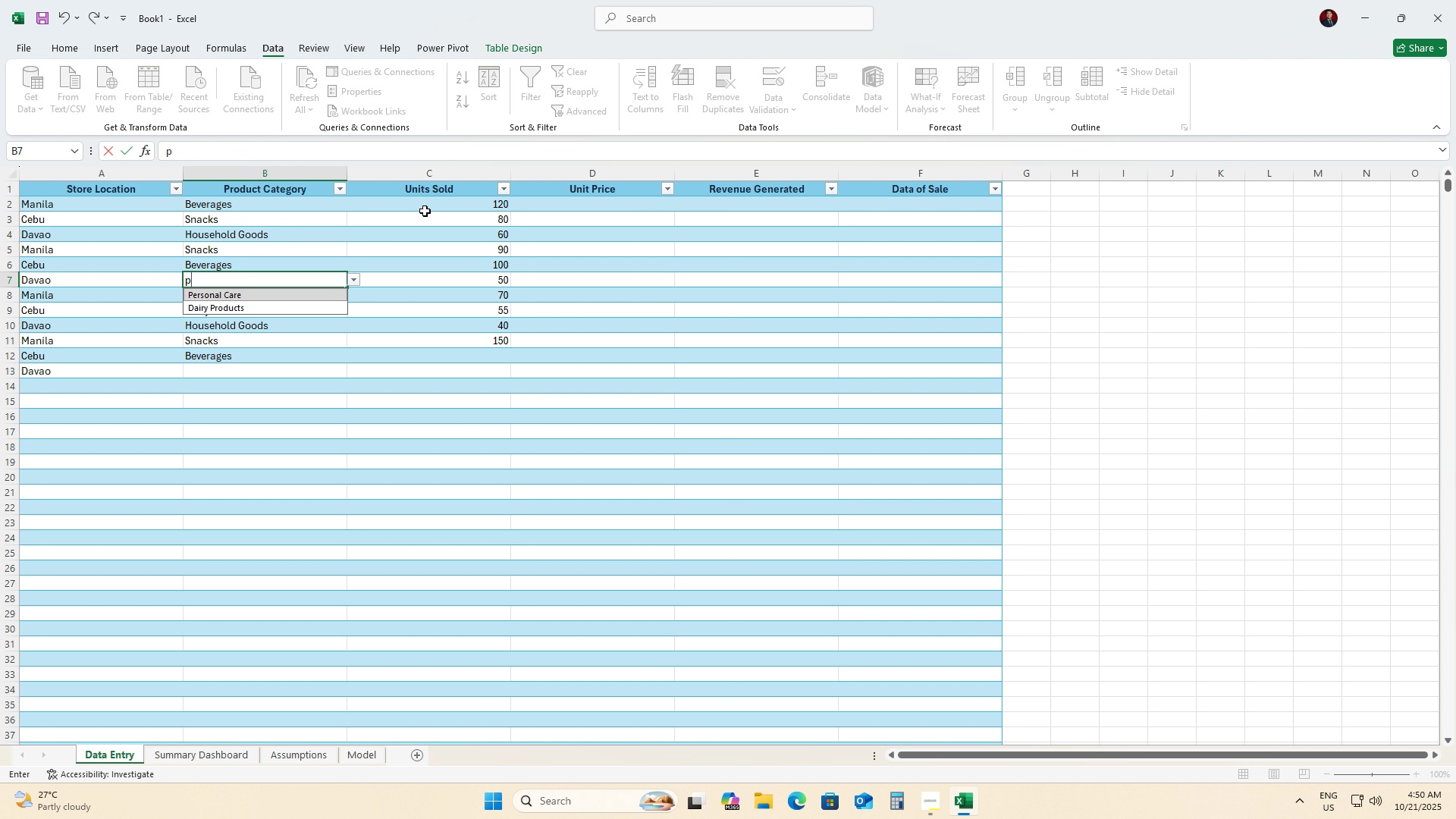 
key(Enter)
 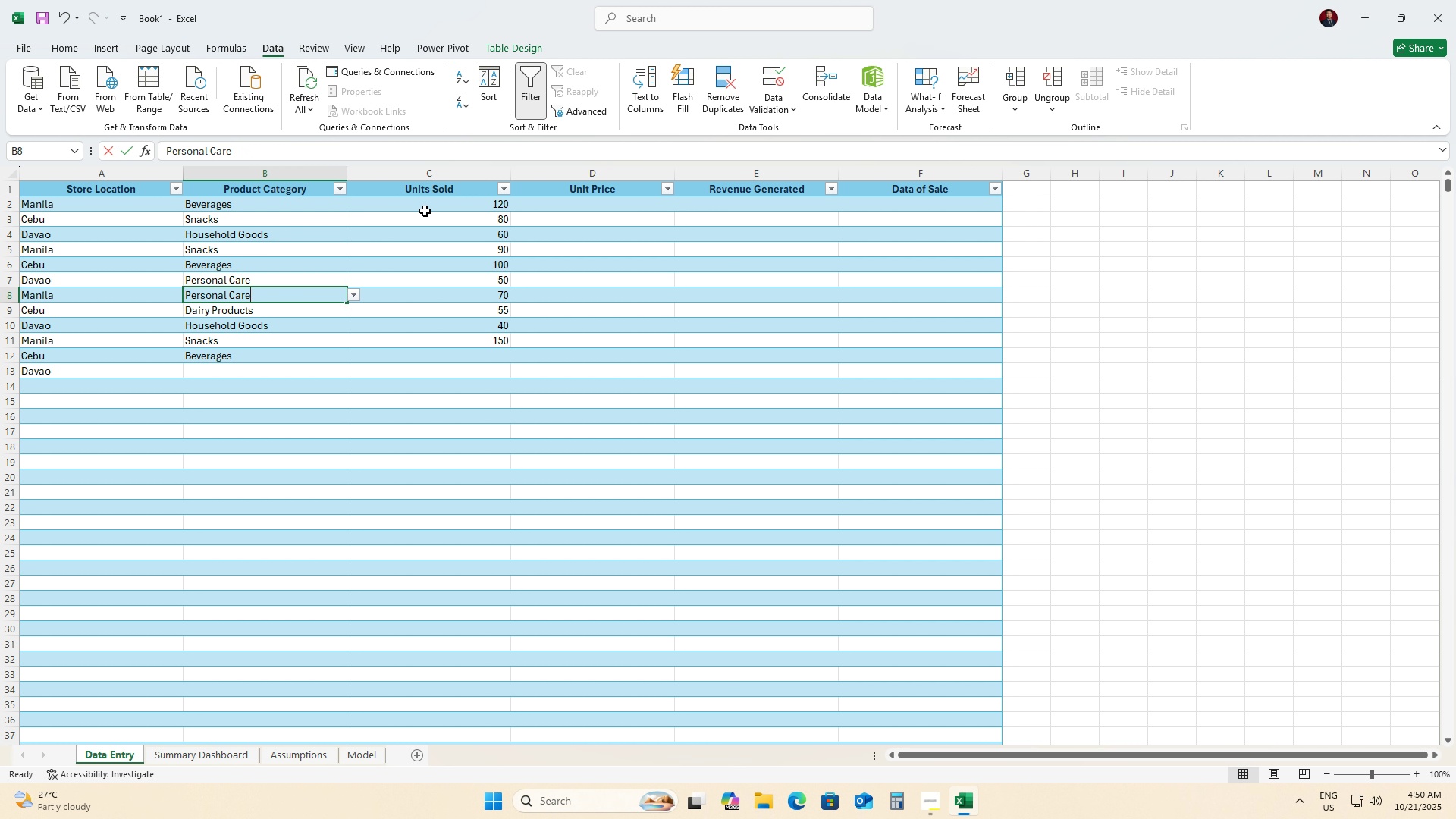 
key(D)
 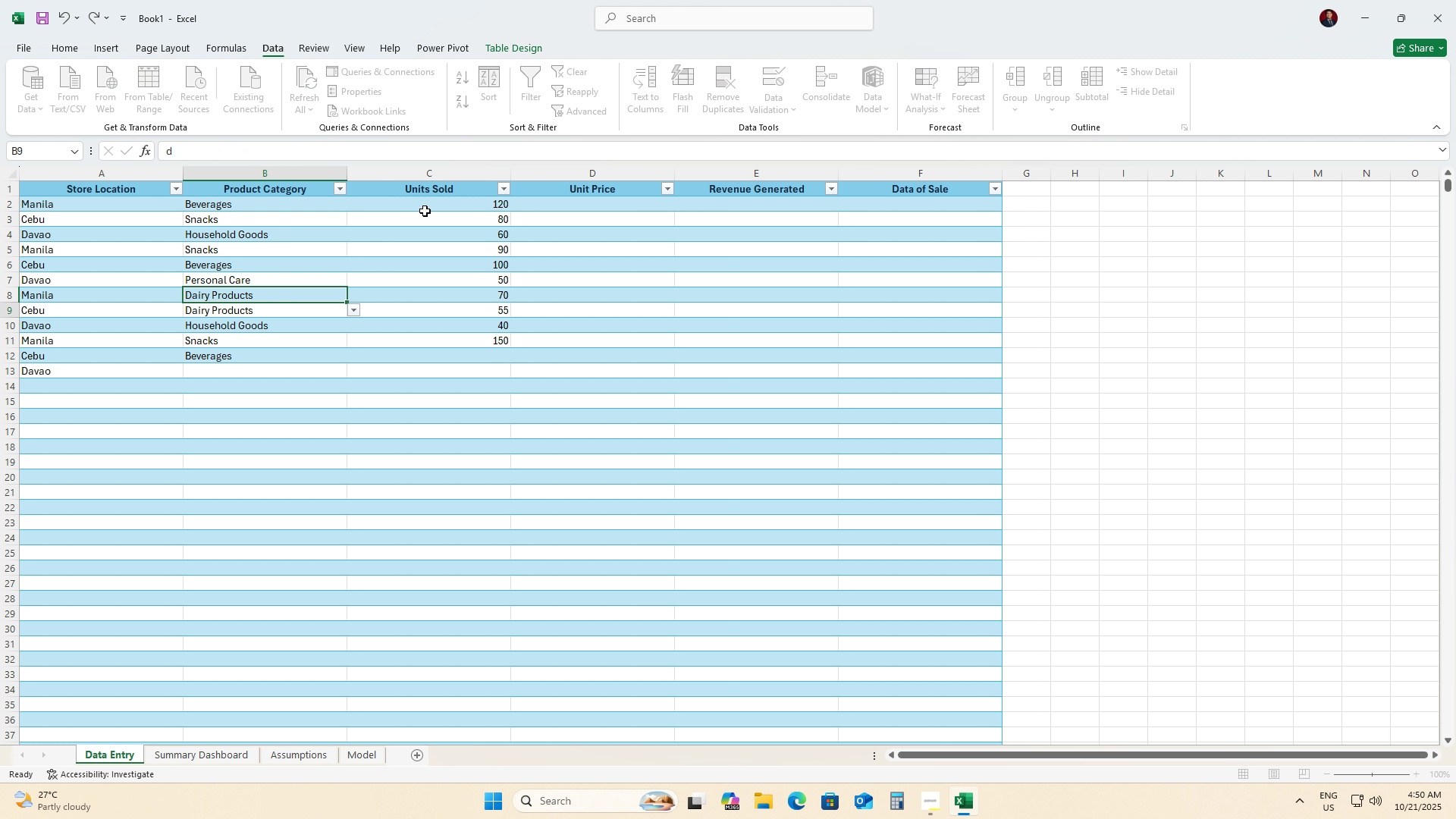 
key(Enter)
 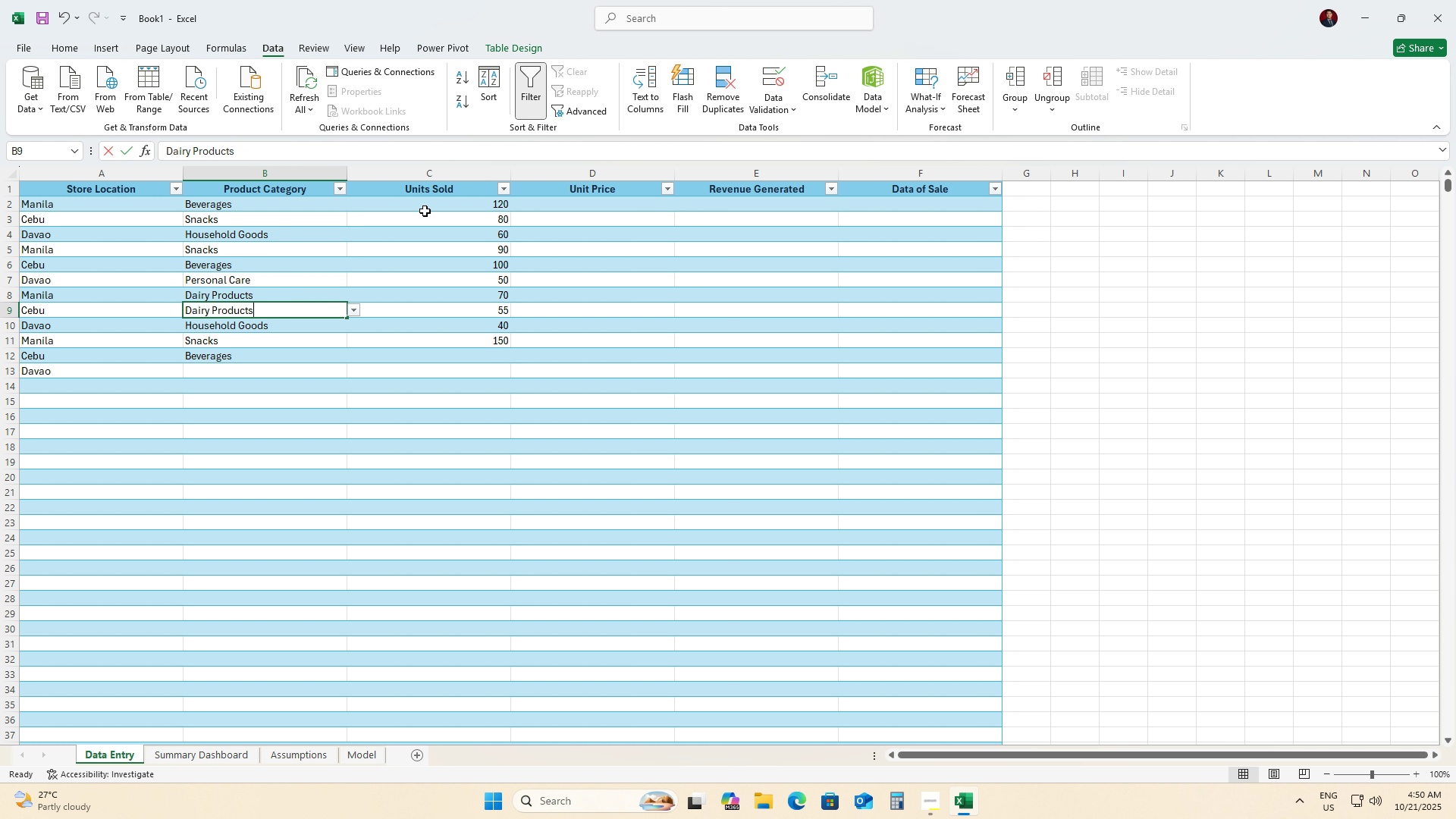 
key(H)
 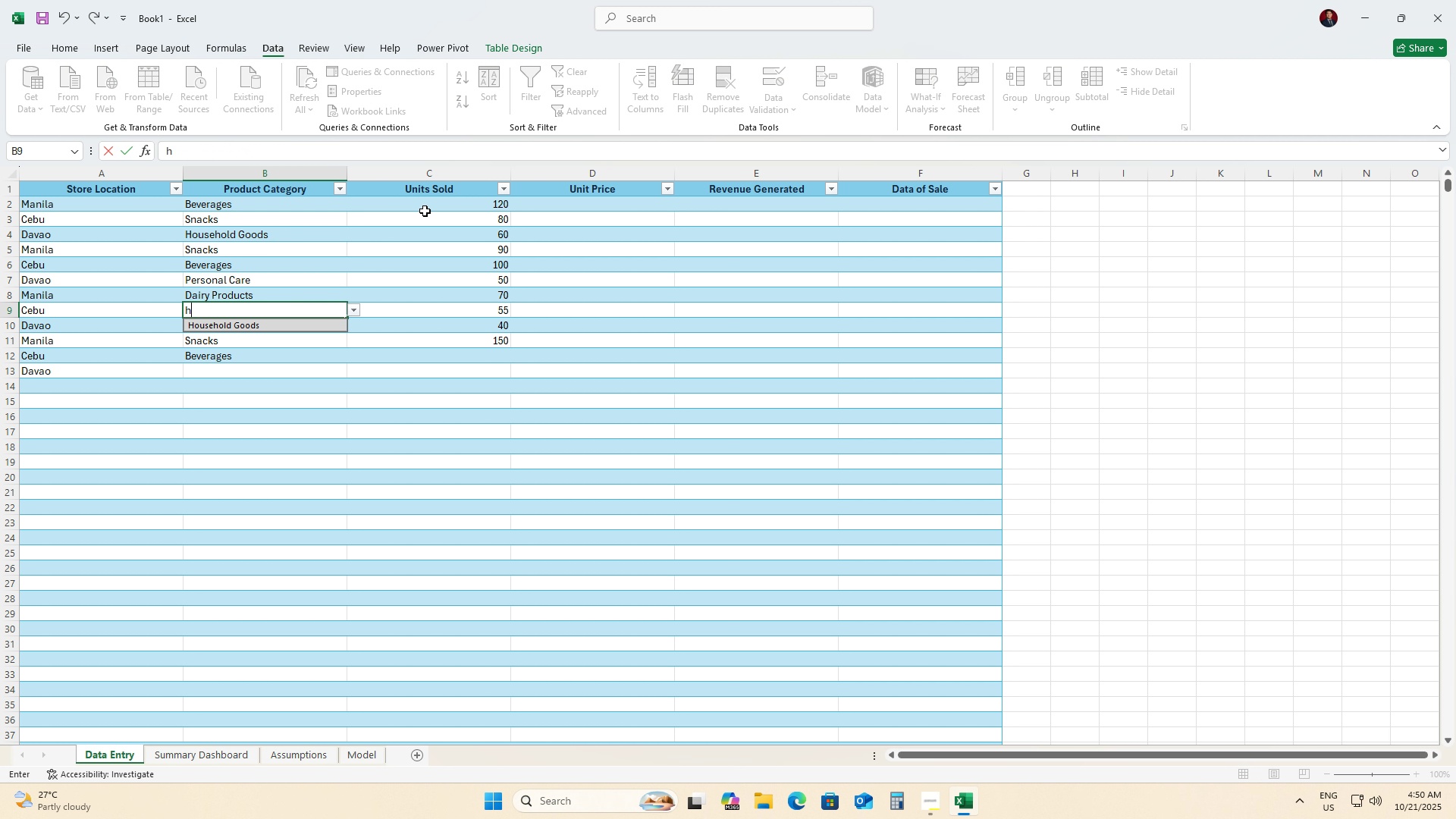 
key(Enter)
 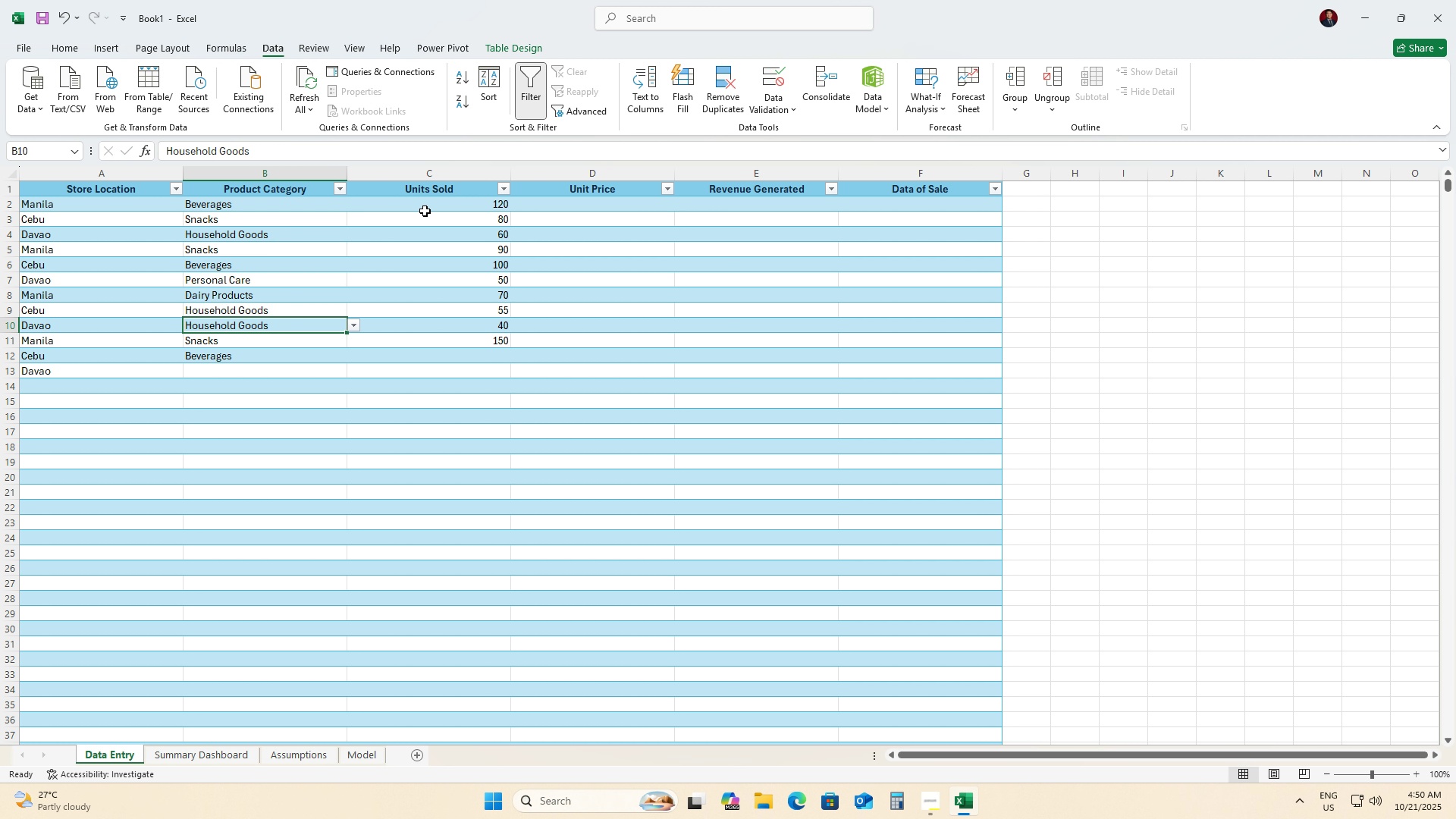 
key(S)
 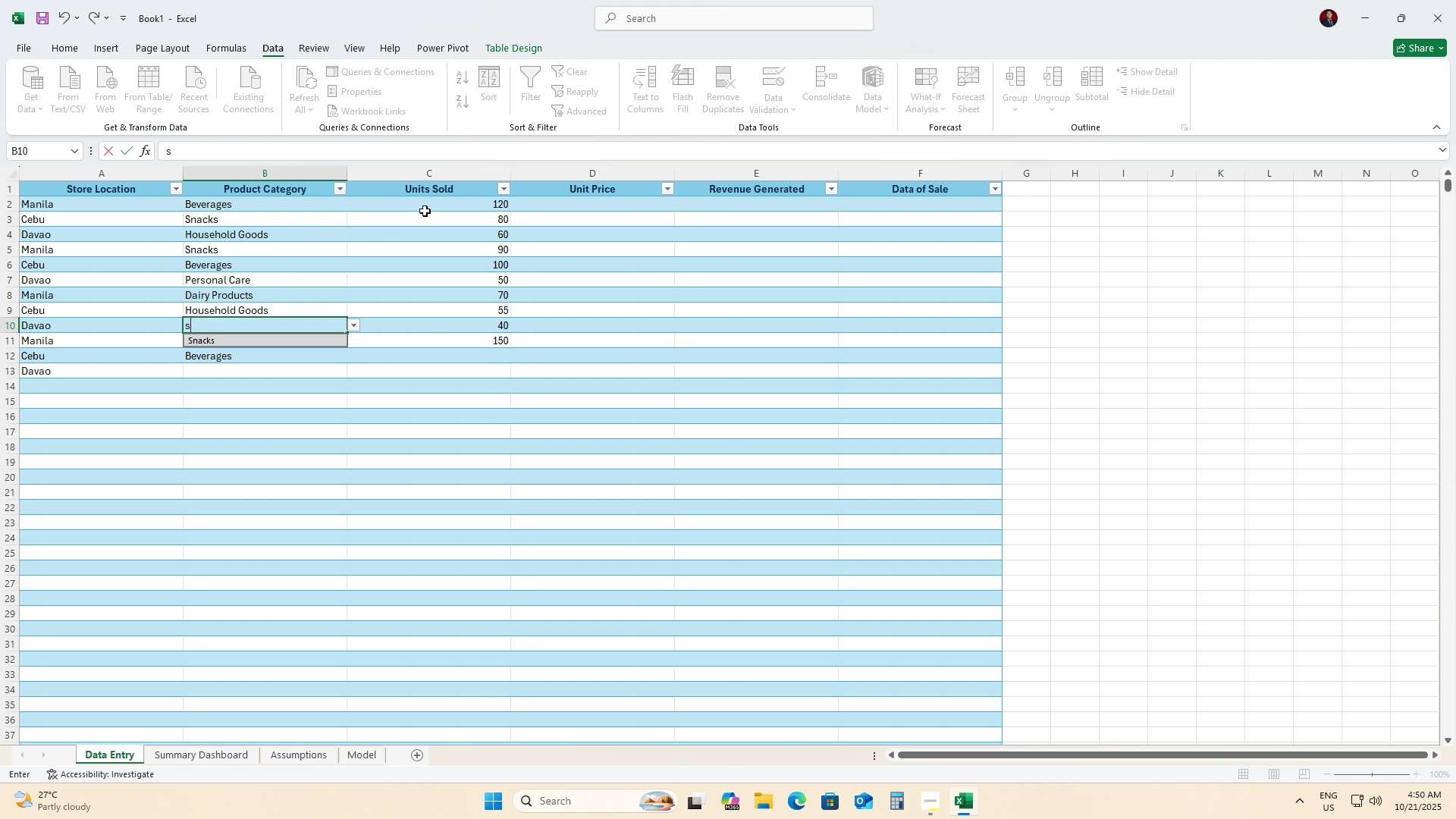 
key(Enter)
 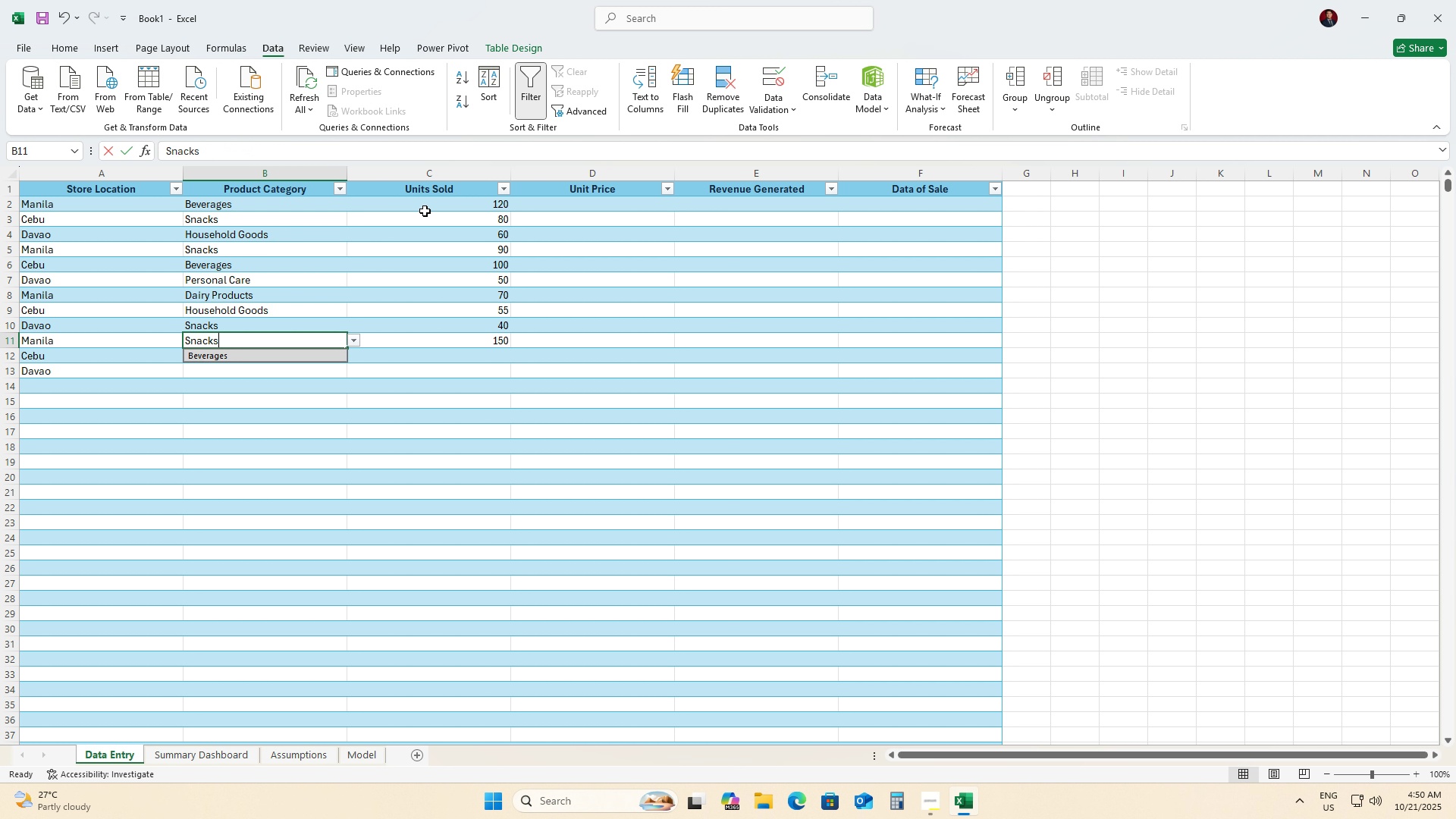 
key(B)
 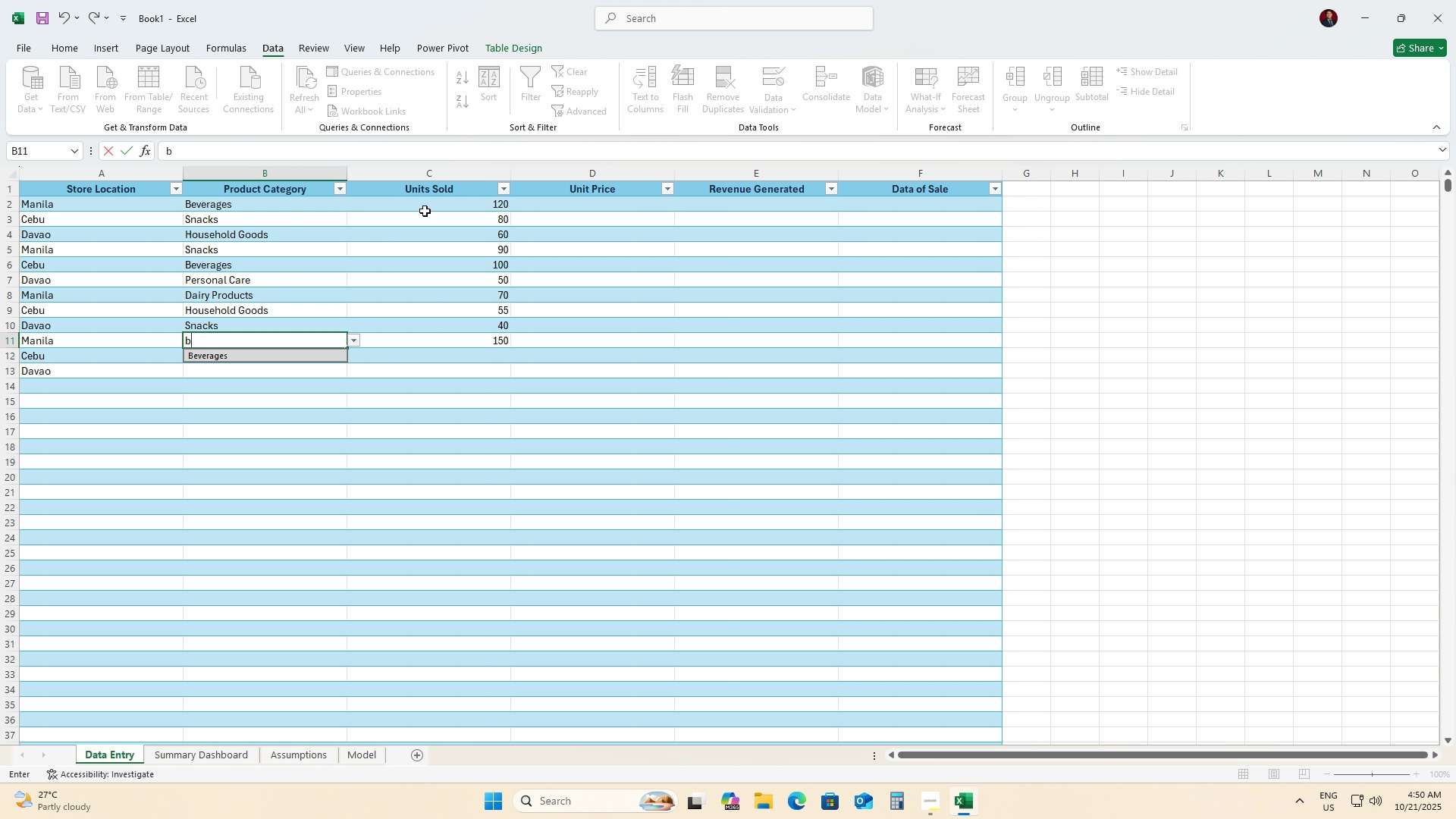 
key(Enter)
 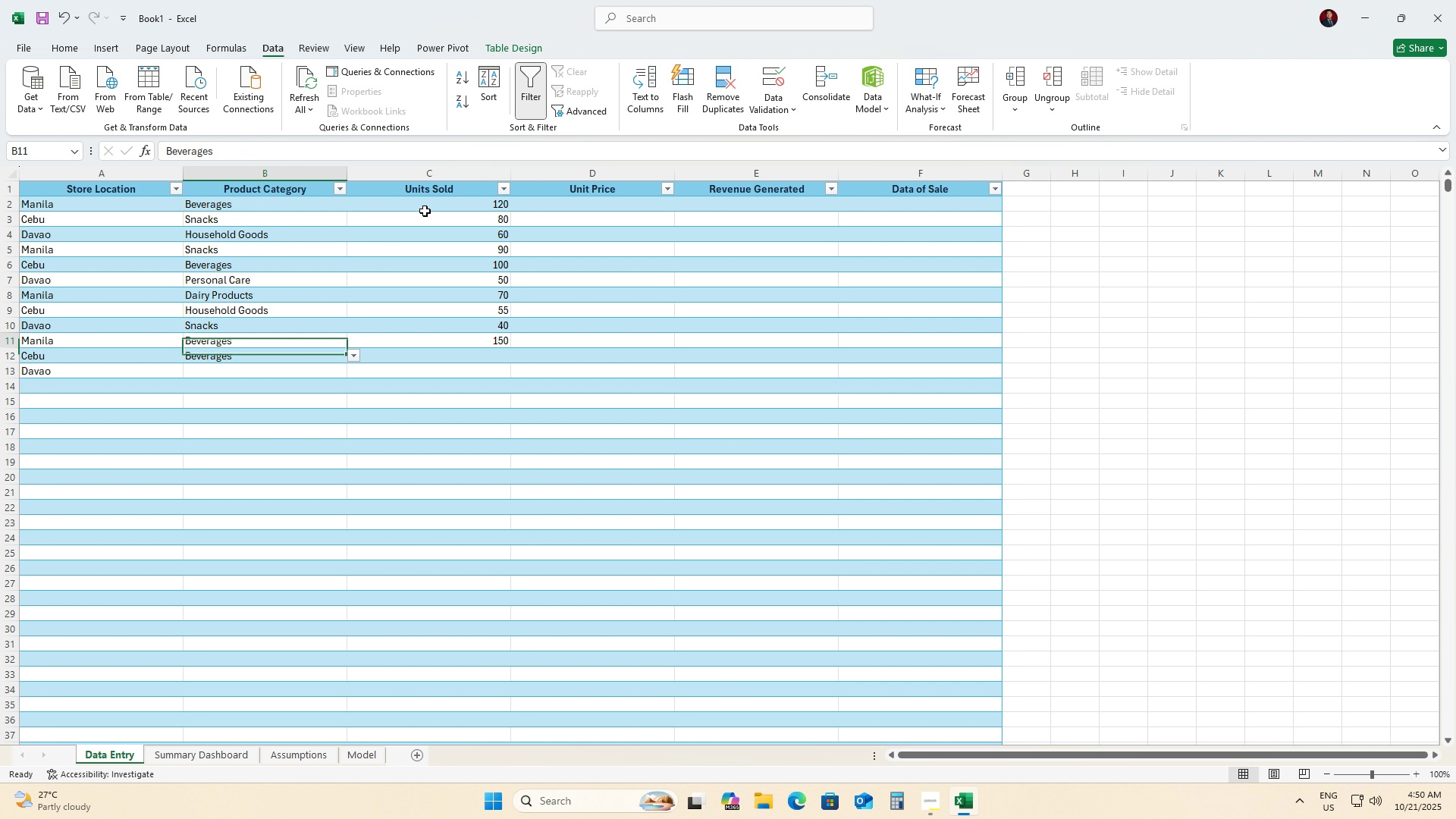 
key(ArrowUp)
 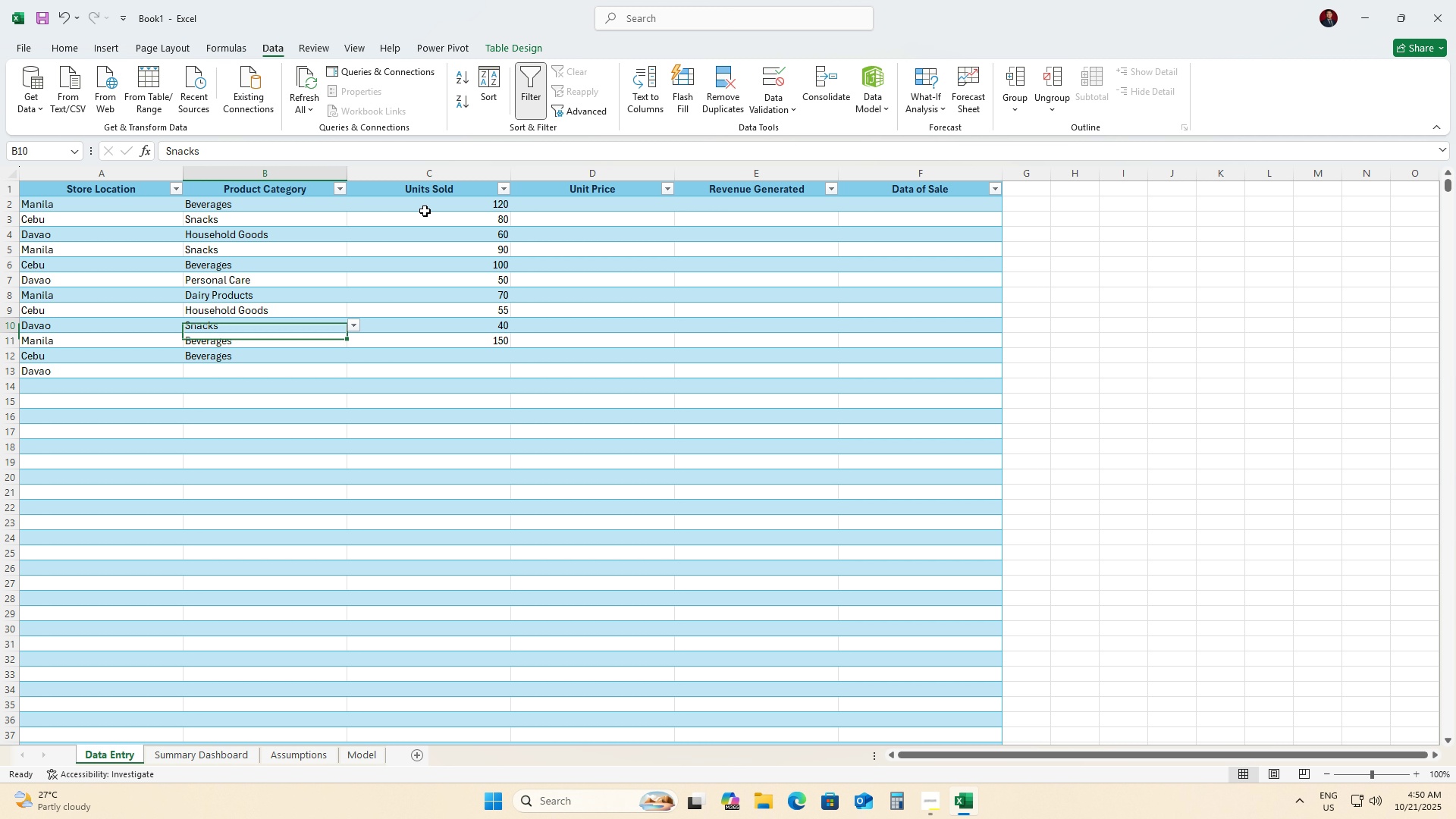 
key(ArrowUp)
 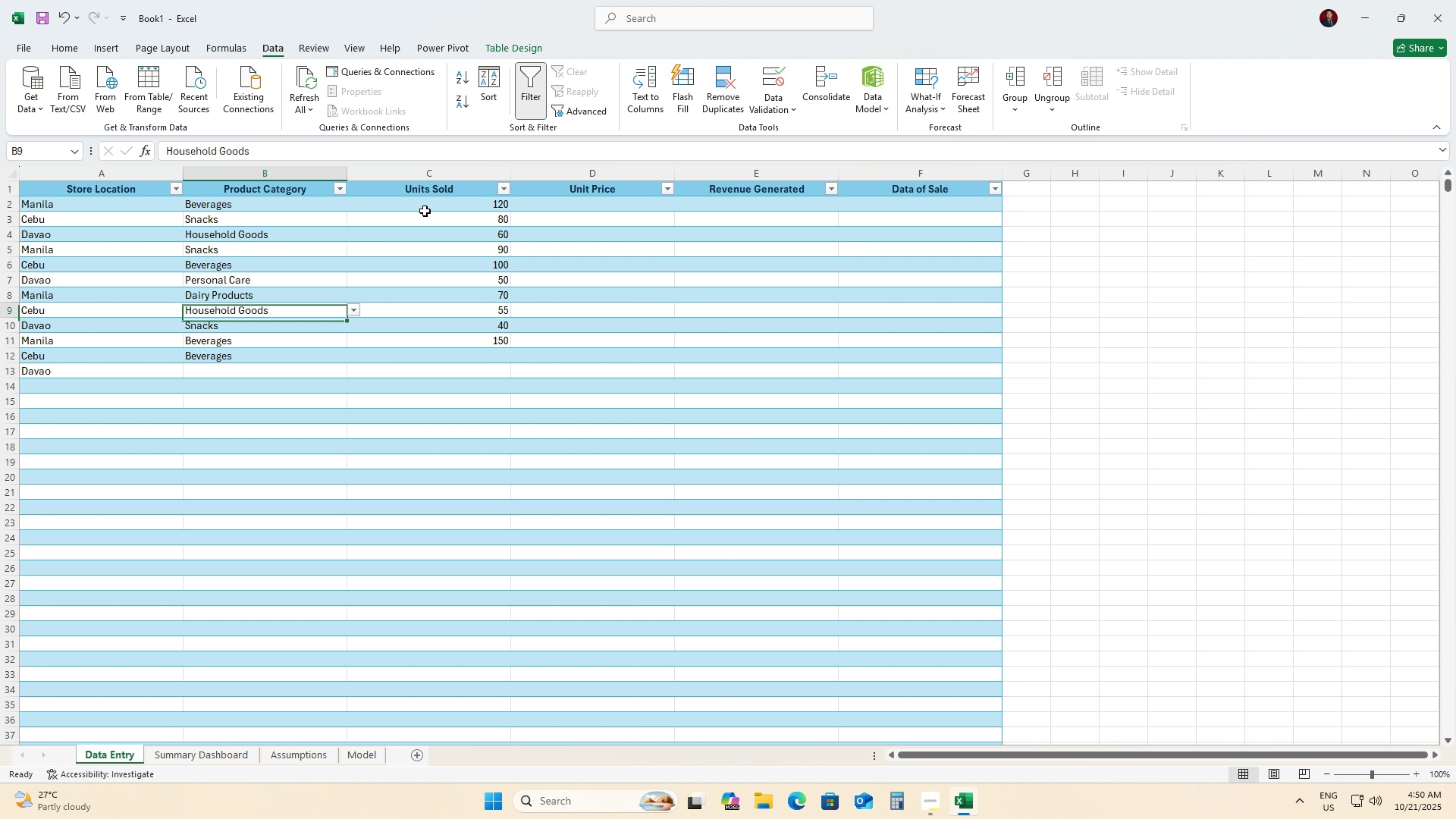 
hold_key(key=ArrowUp, duration=0.74)
 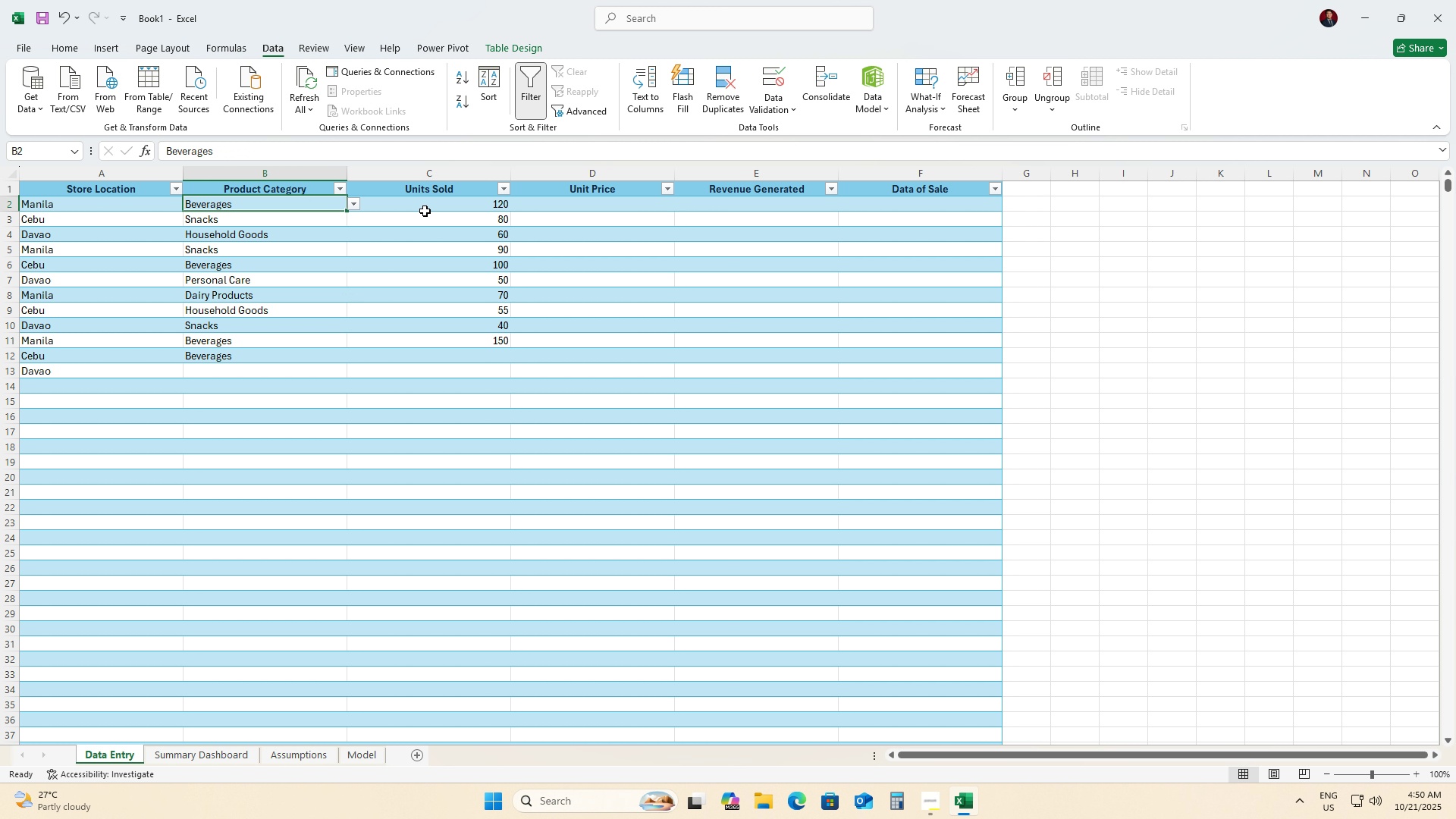 
key(ArrowDown)
 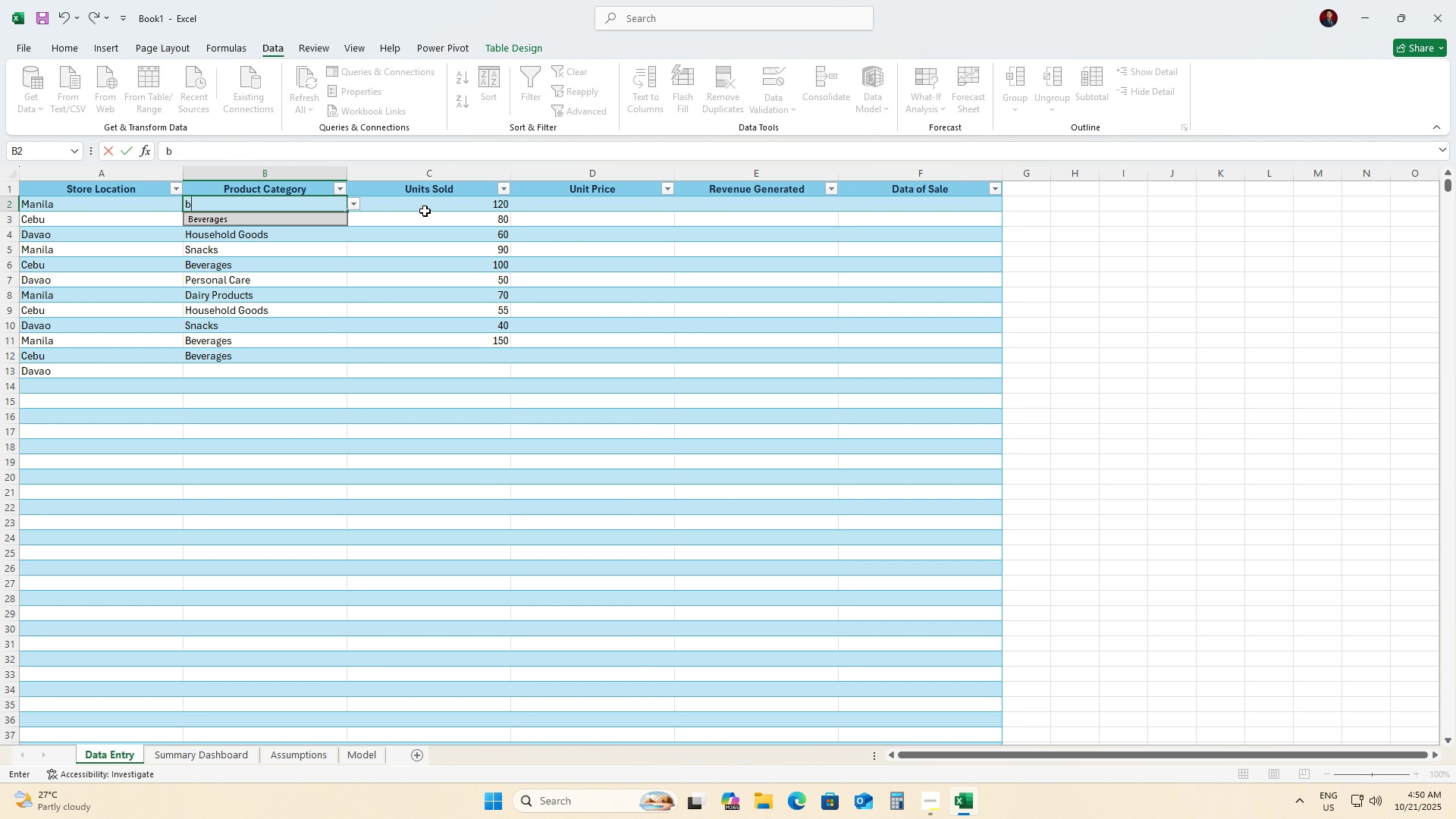 
key(B)
 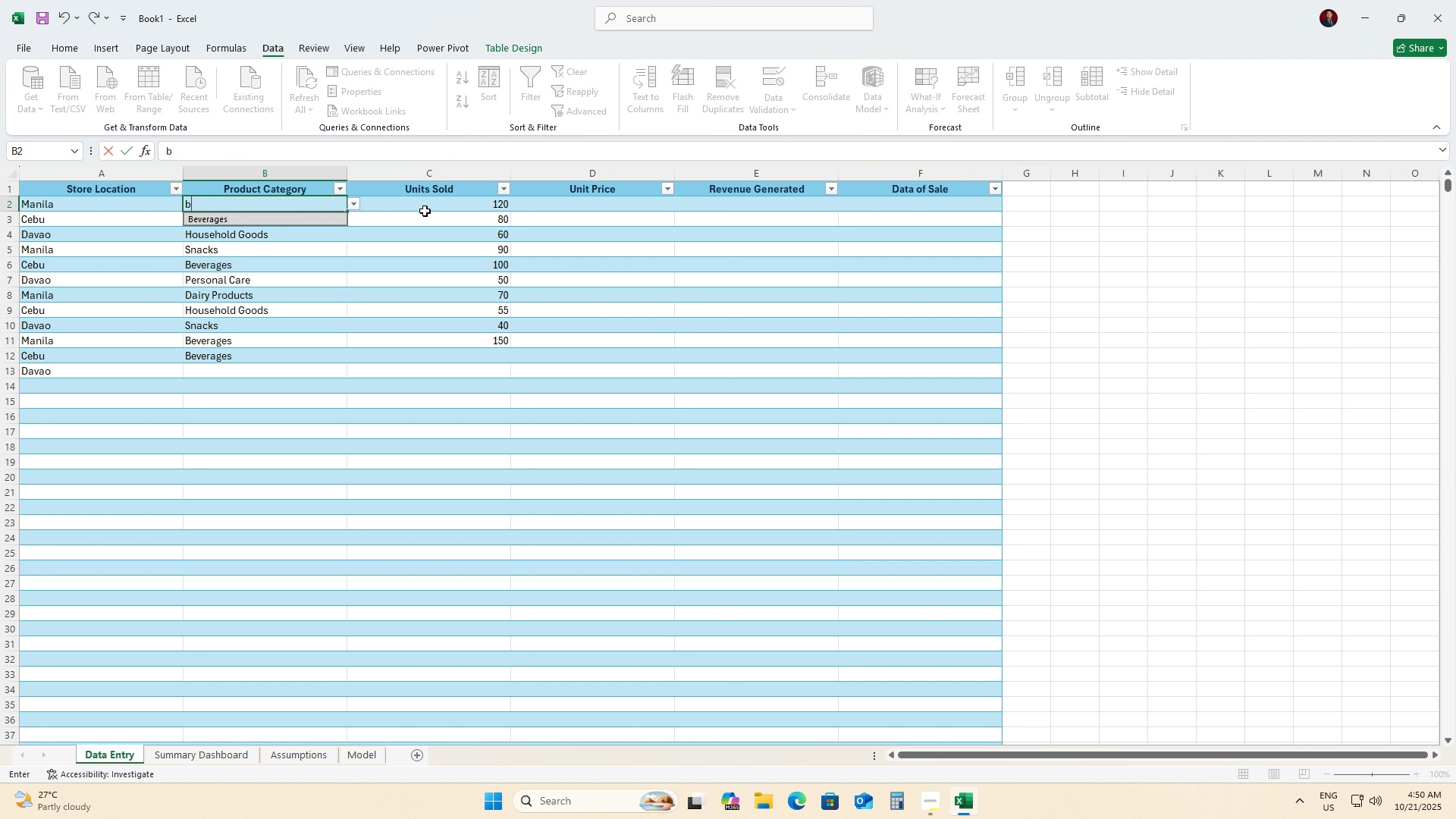 
key(Enter)
 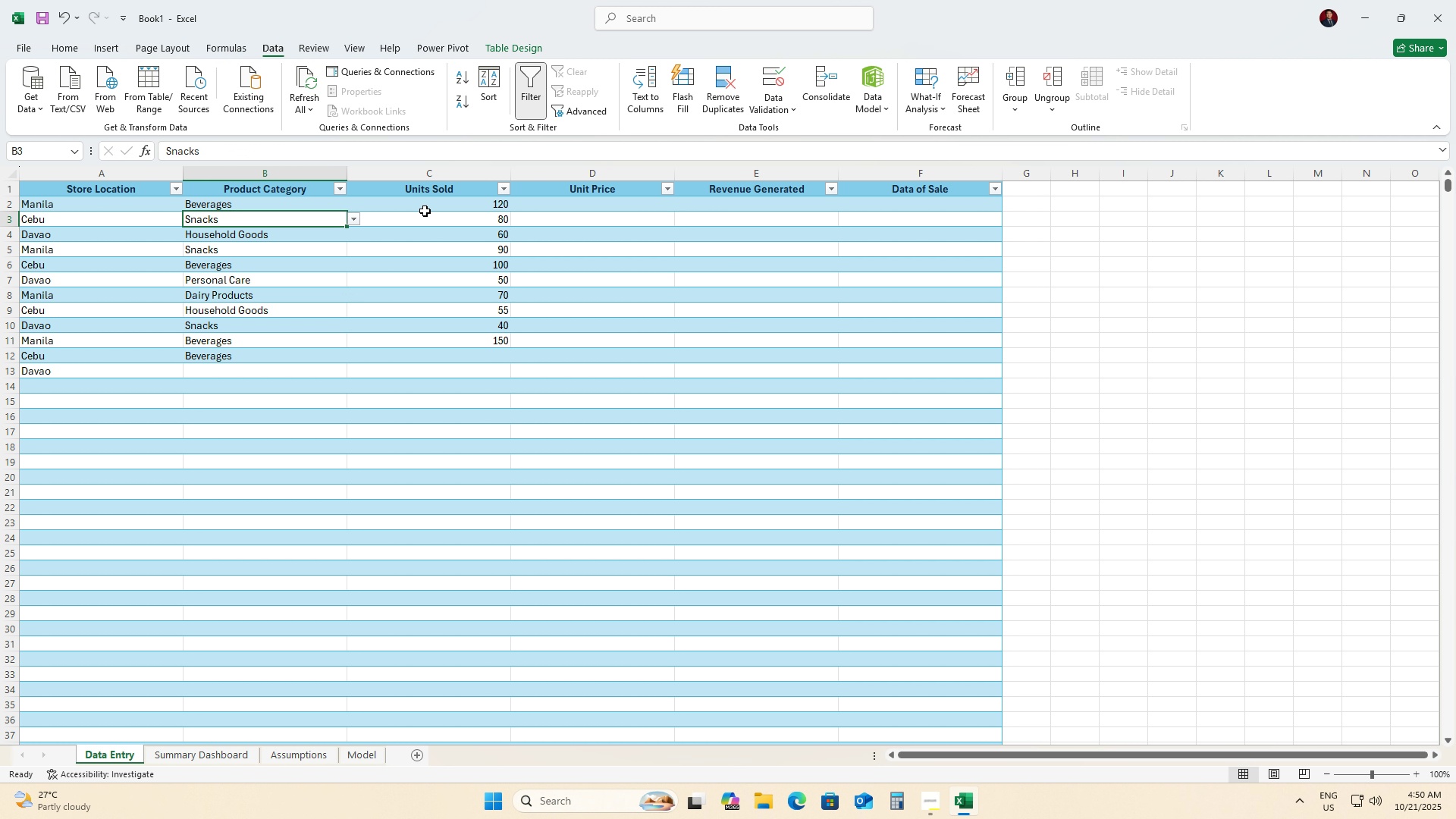 
key(S)
 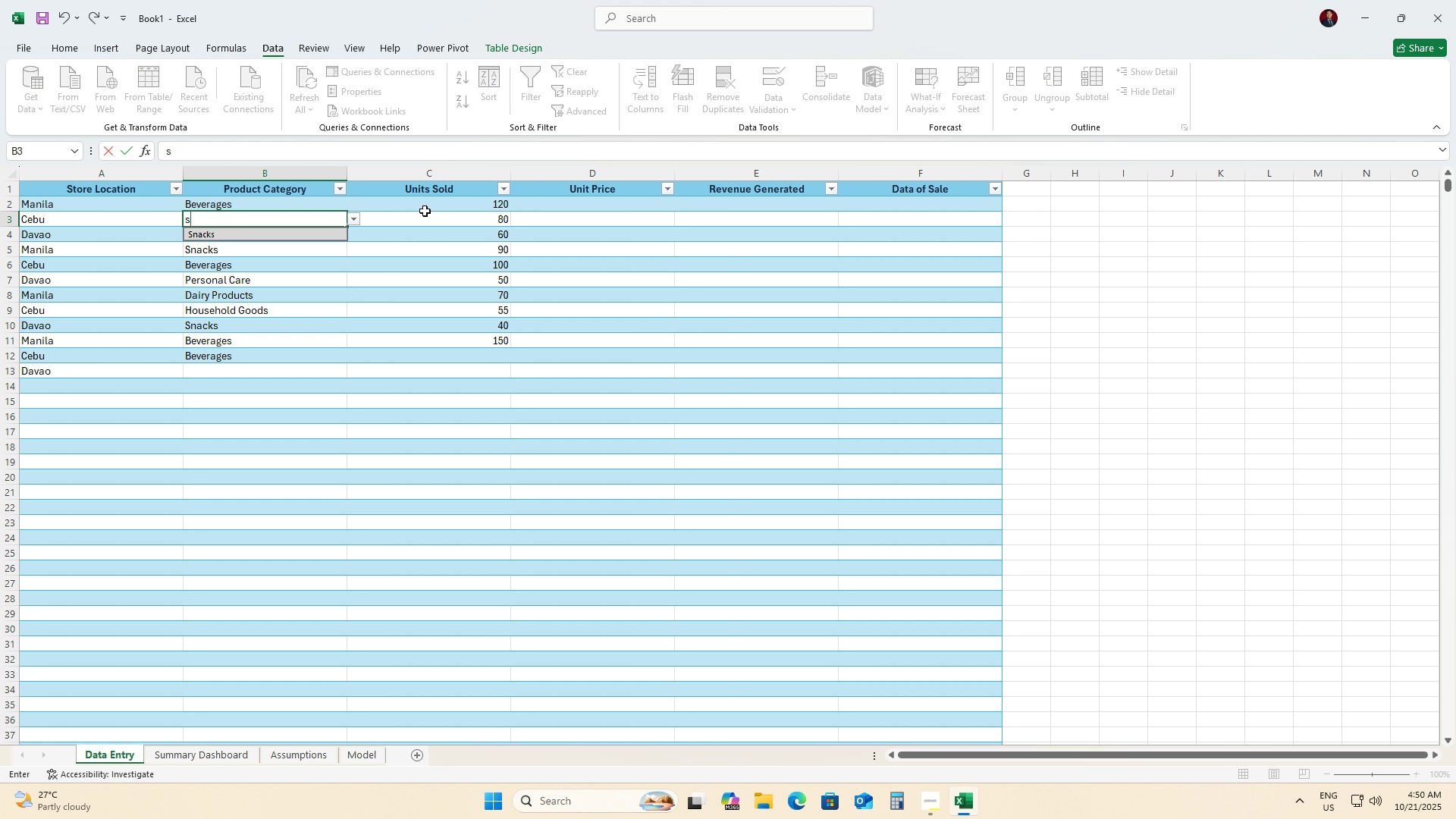 
key(Enter)
 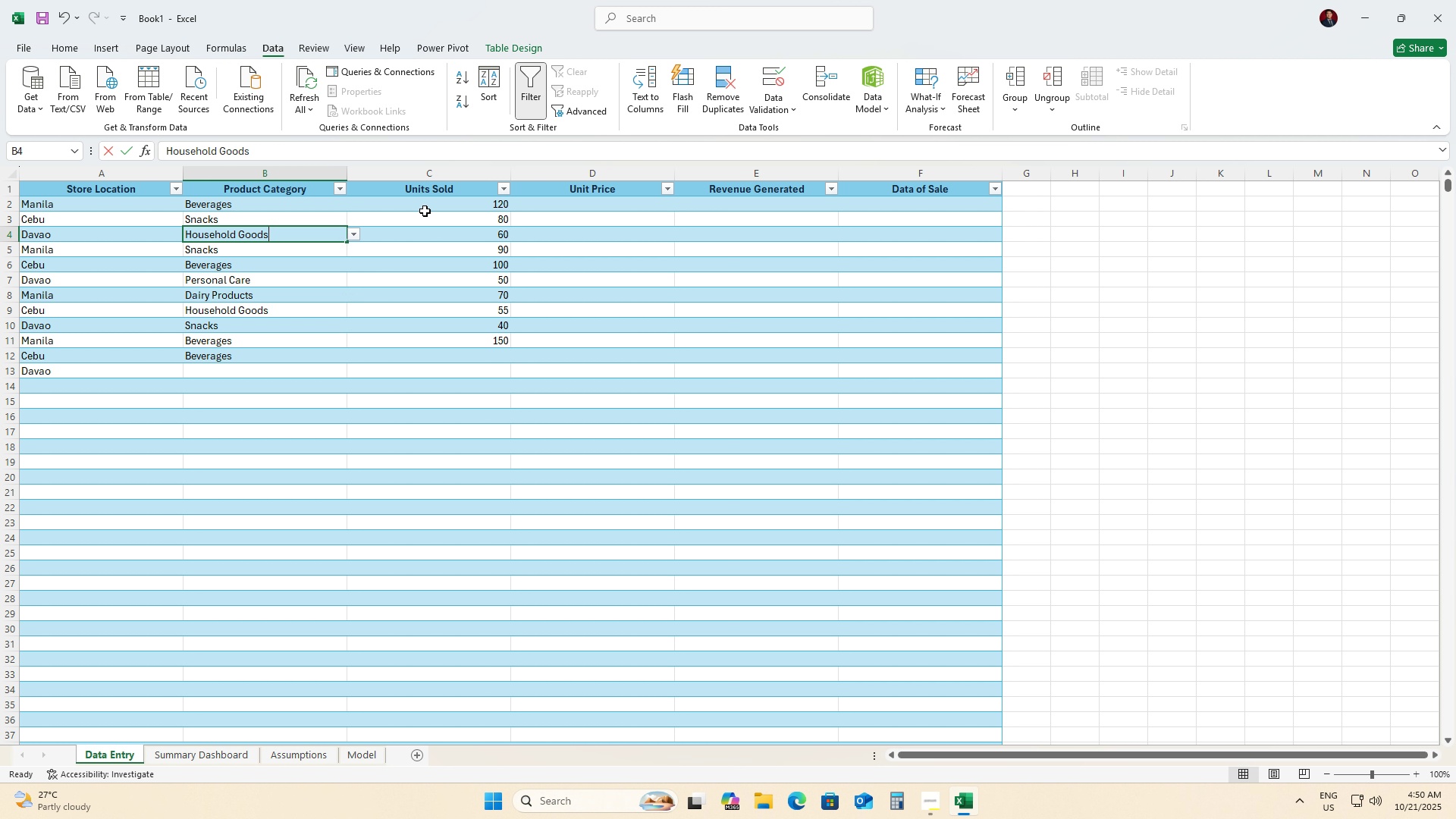 
type(hj)
key(Backspace)
 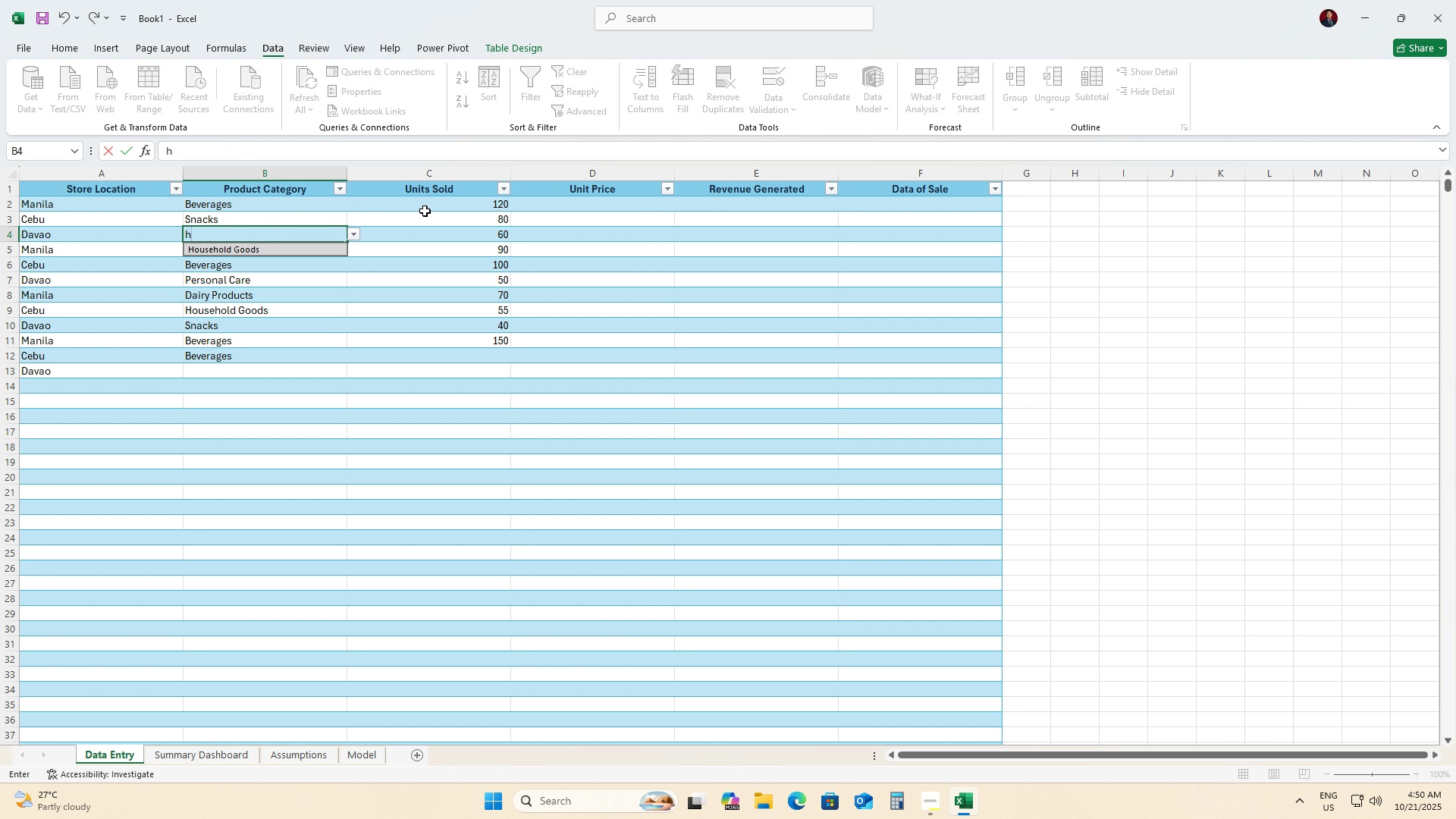 
key(Enter)
 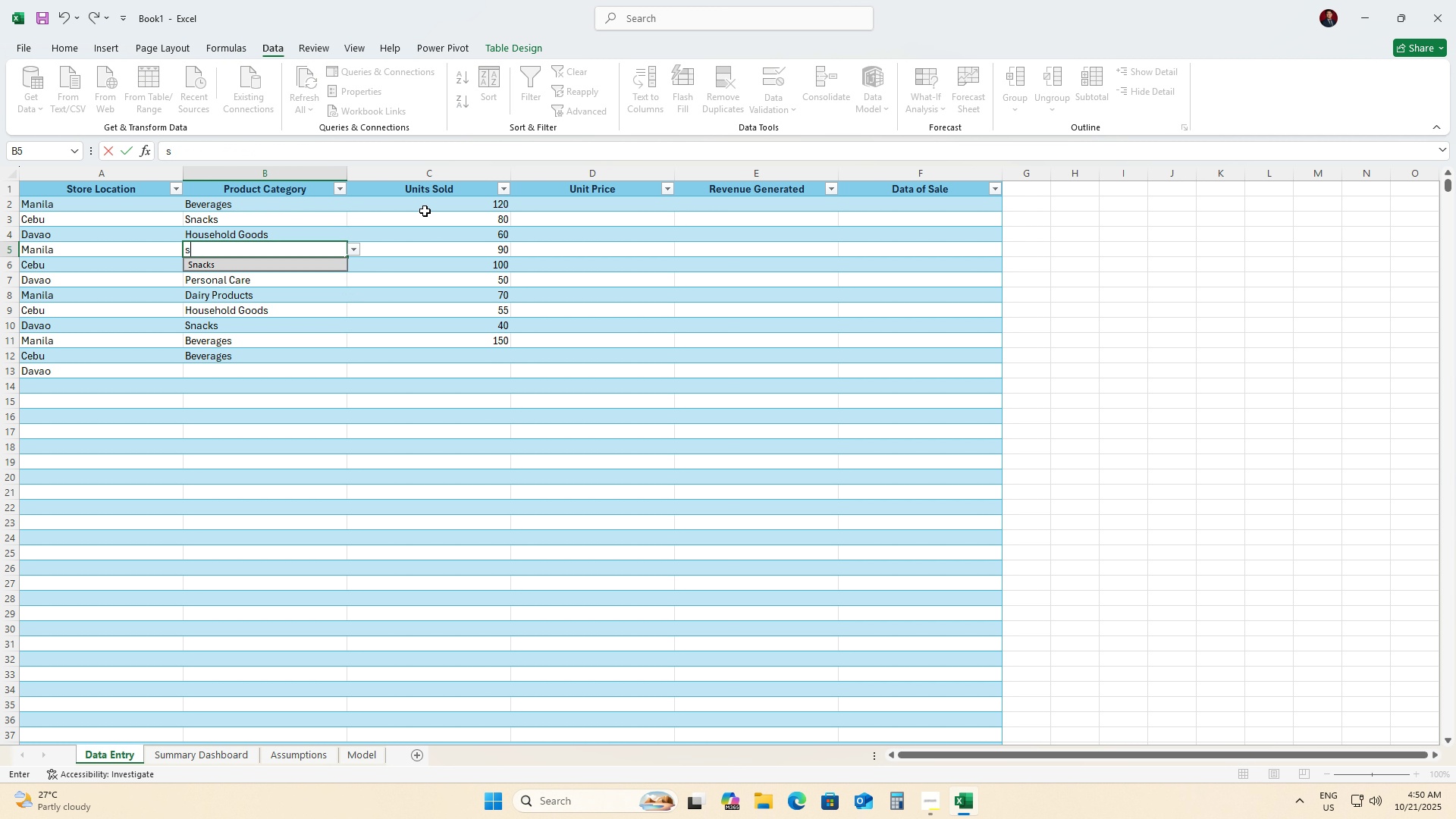 
key(S)
 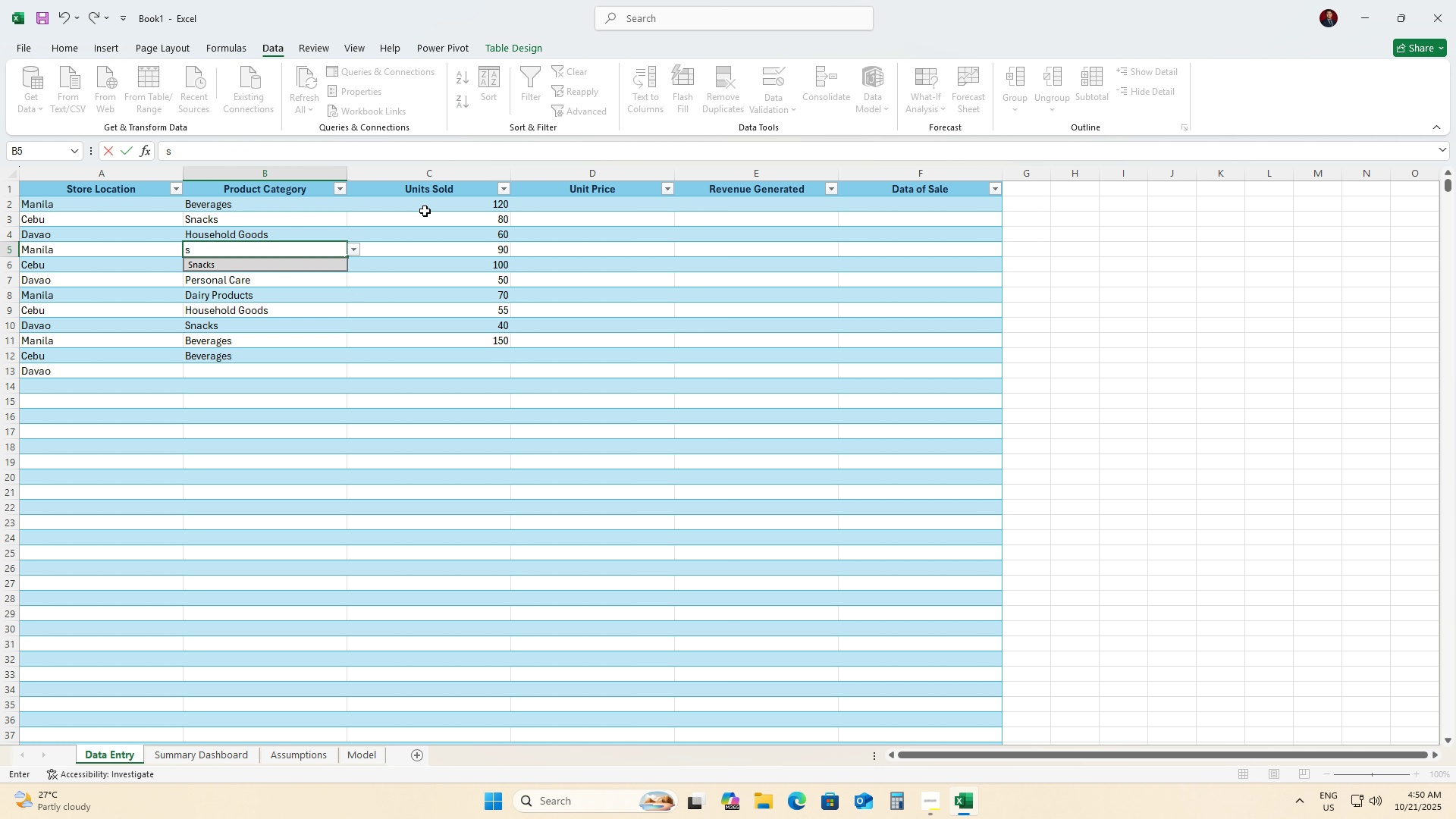 
key(Enter)
 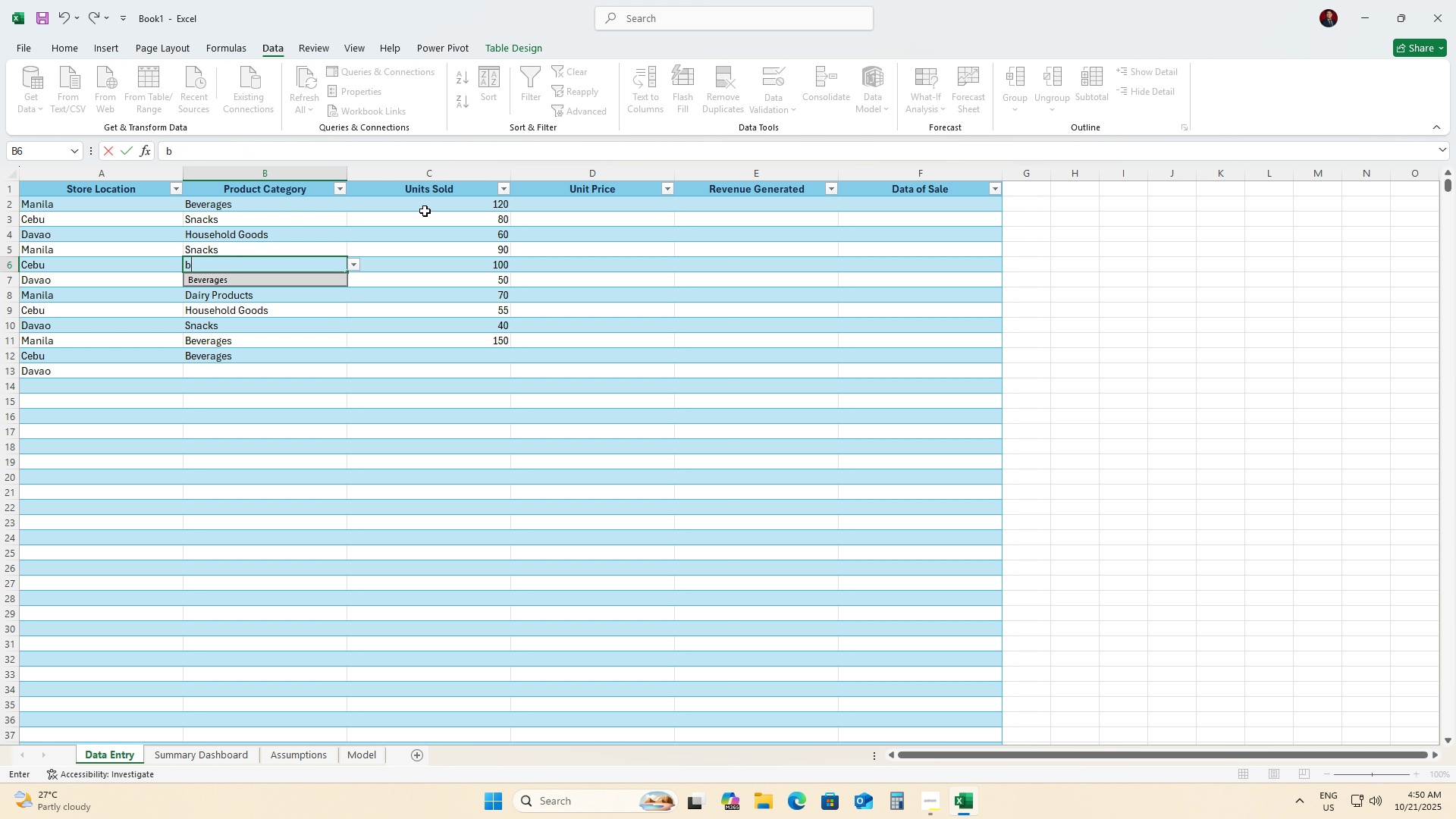 
key(B)
 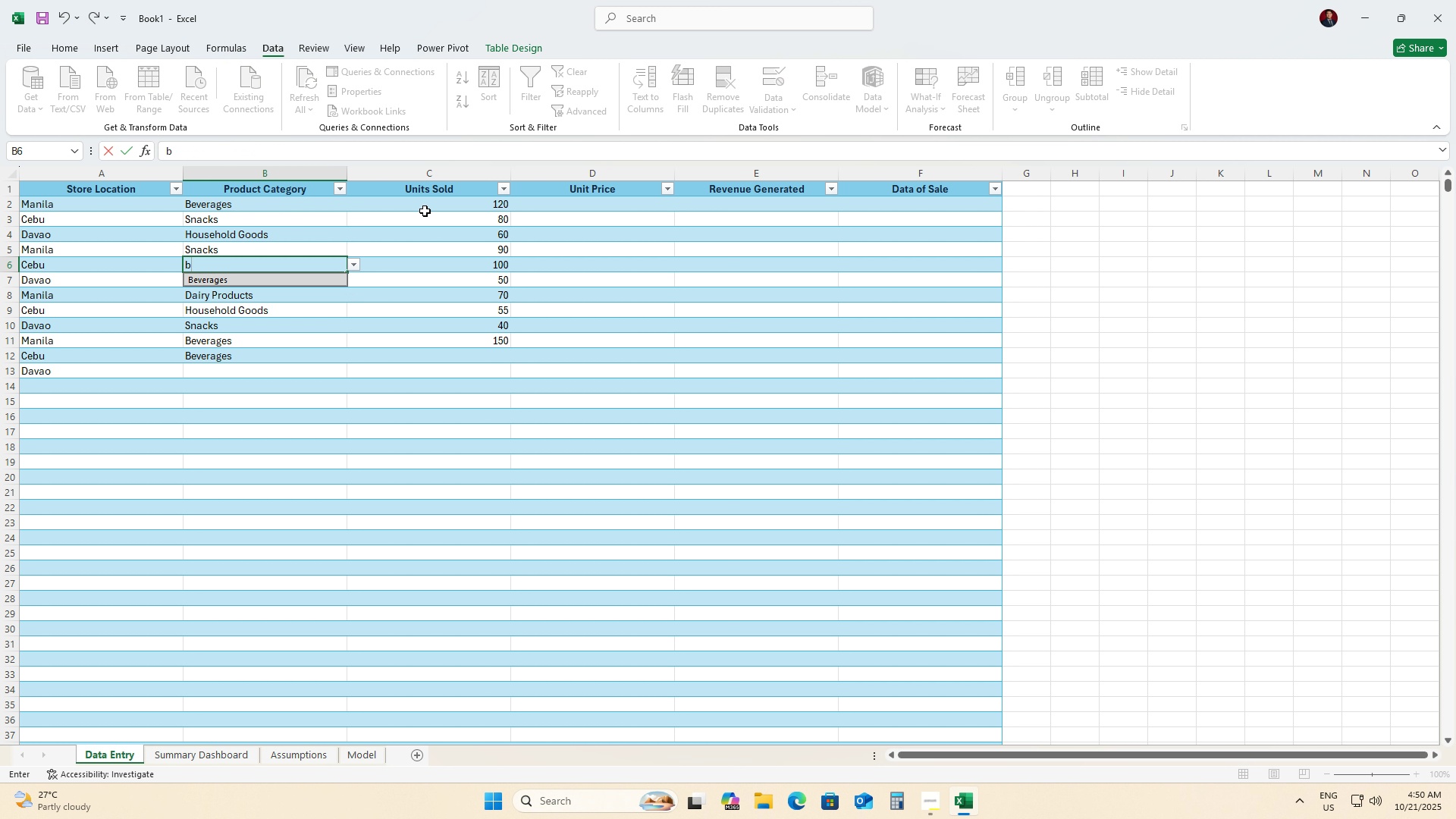 
key(Enter)
 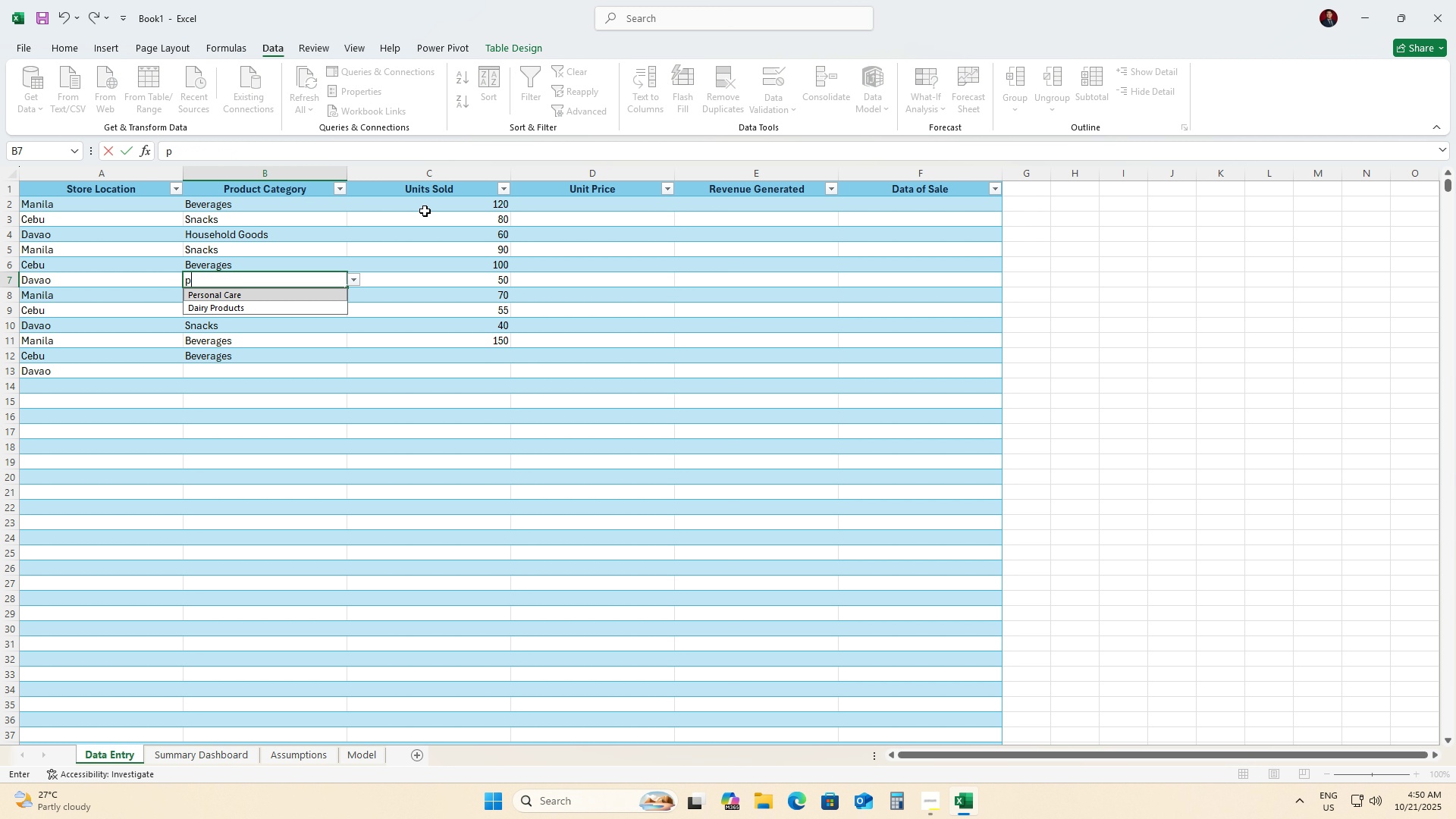 
key(P)
 